 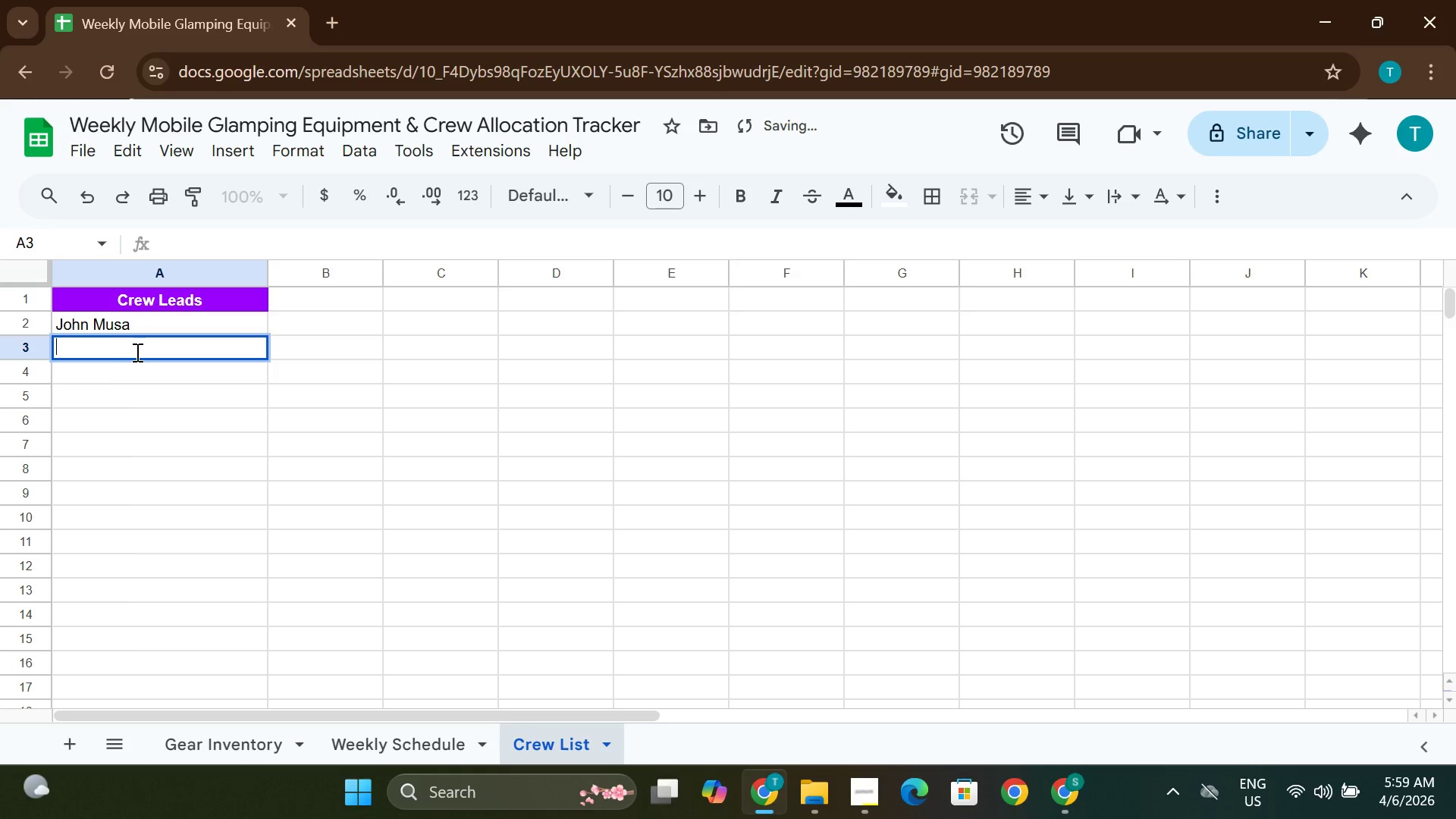 
type(Amina Bello)
 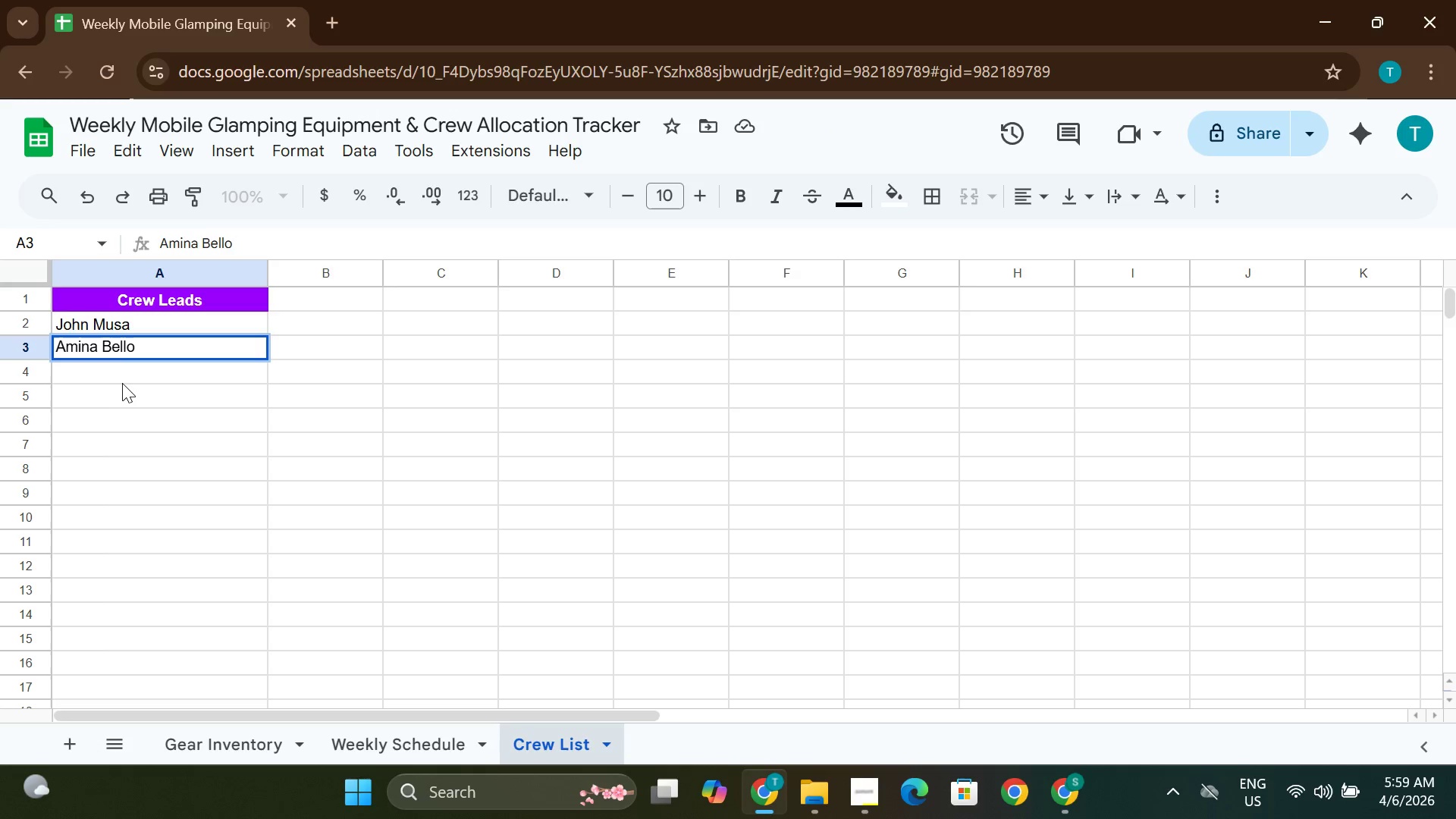 
double_click([120, 373])
 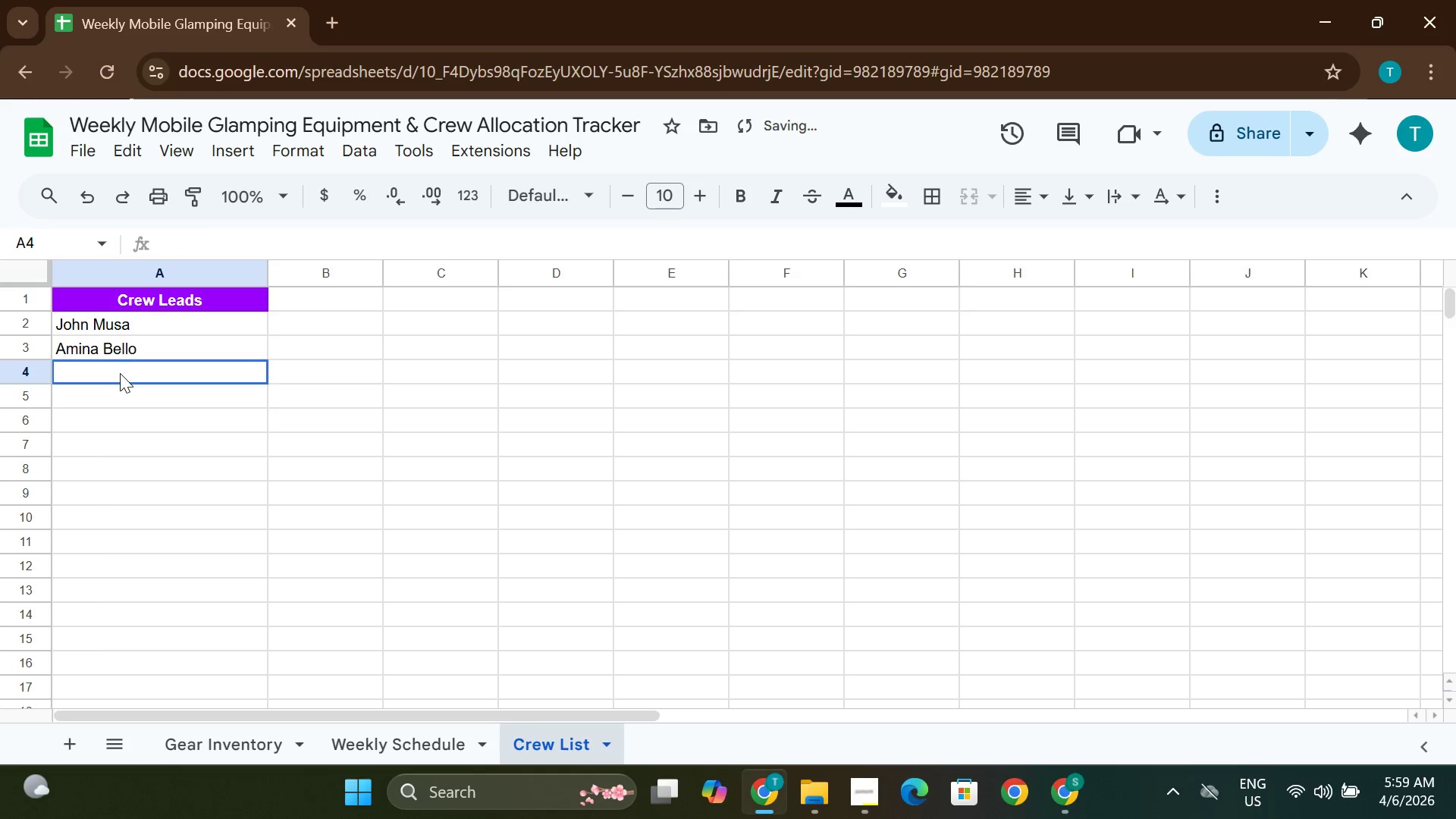 
type(David Okeke)
 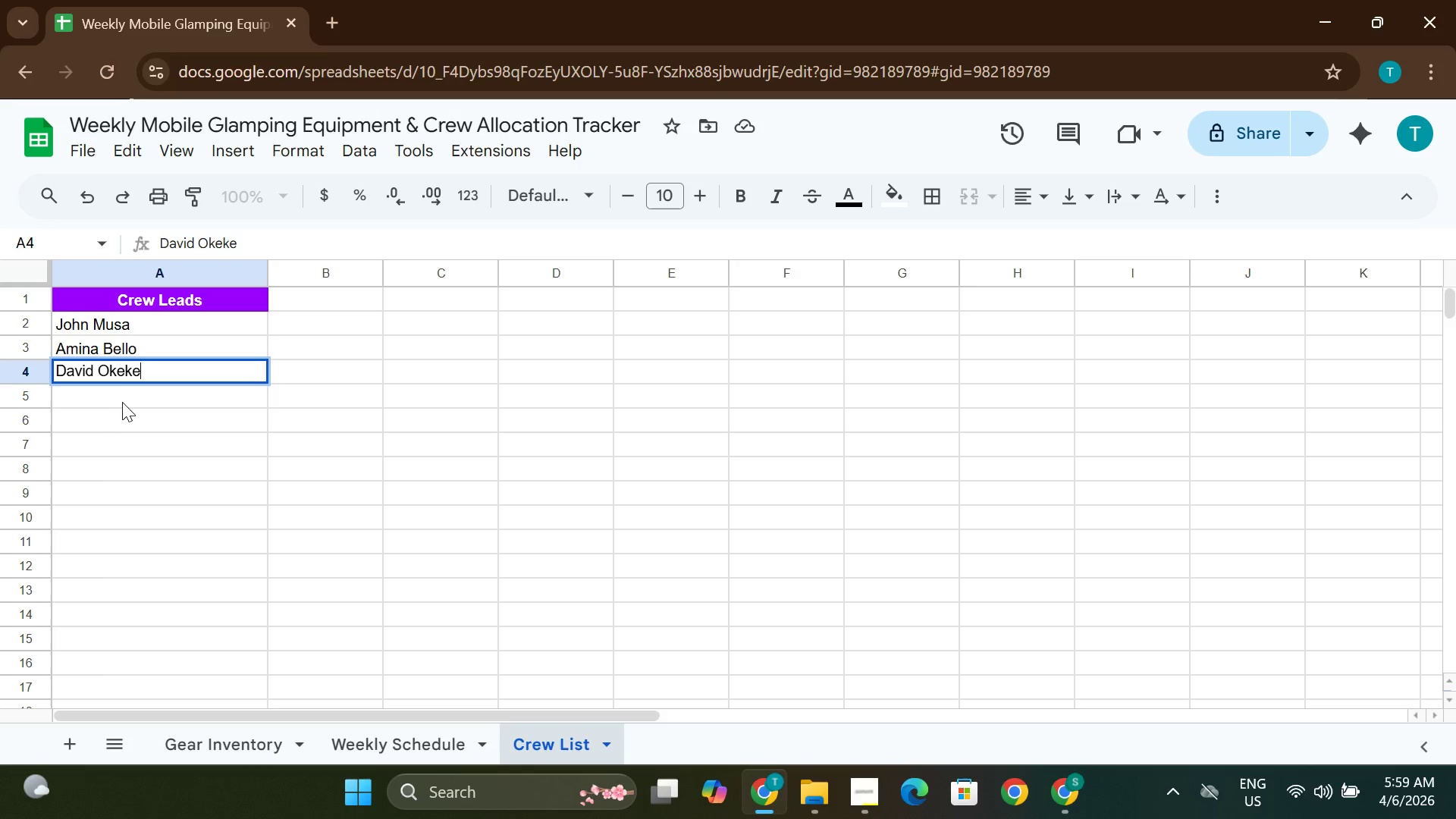 
double_click([124, 401])
 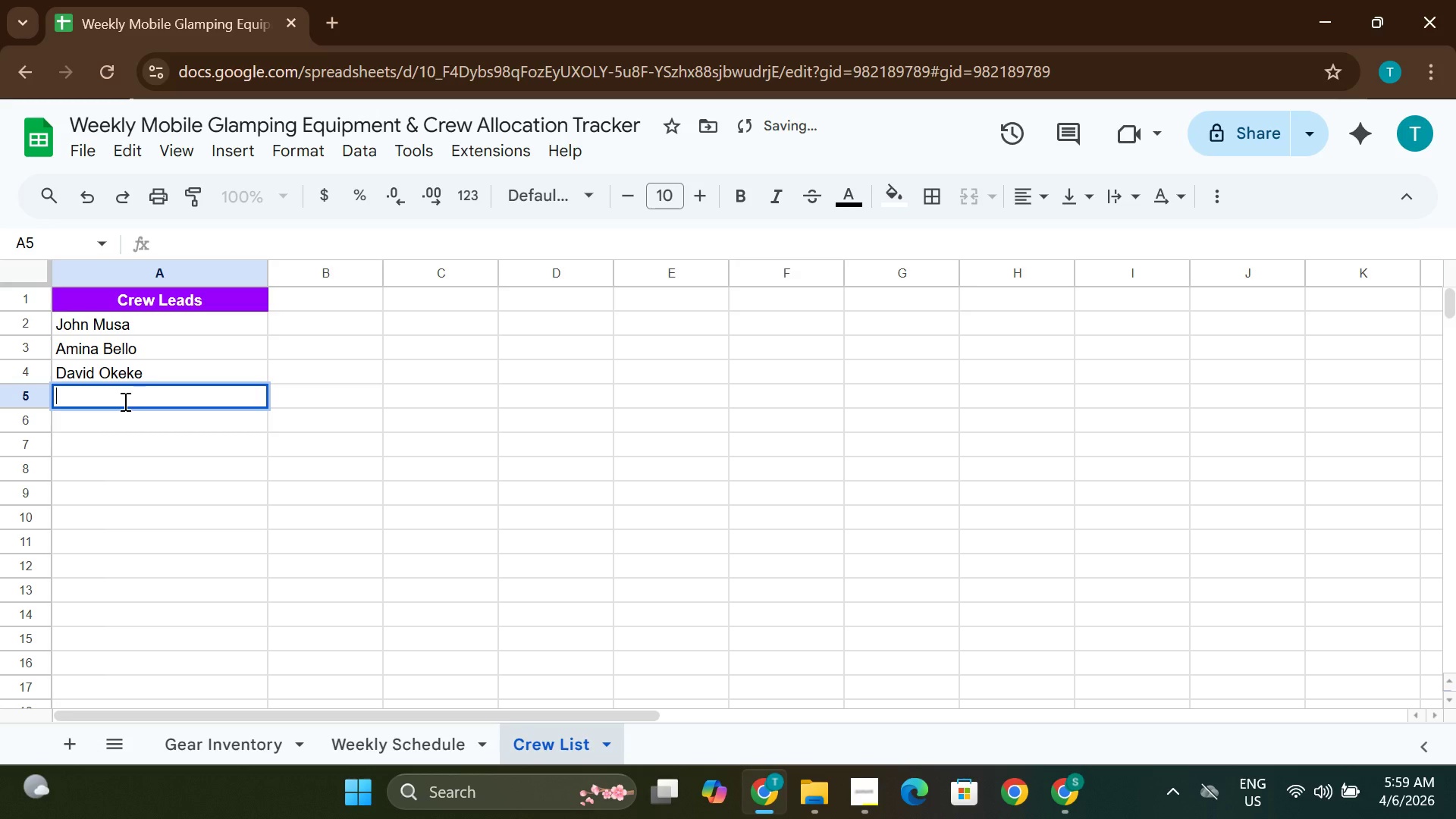 
type(Fatima Lawakl)
key(Backspace)
key(Backspace)
type(l)
 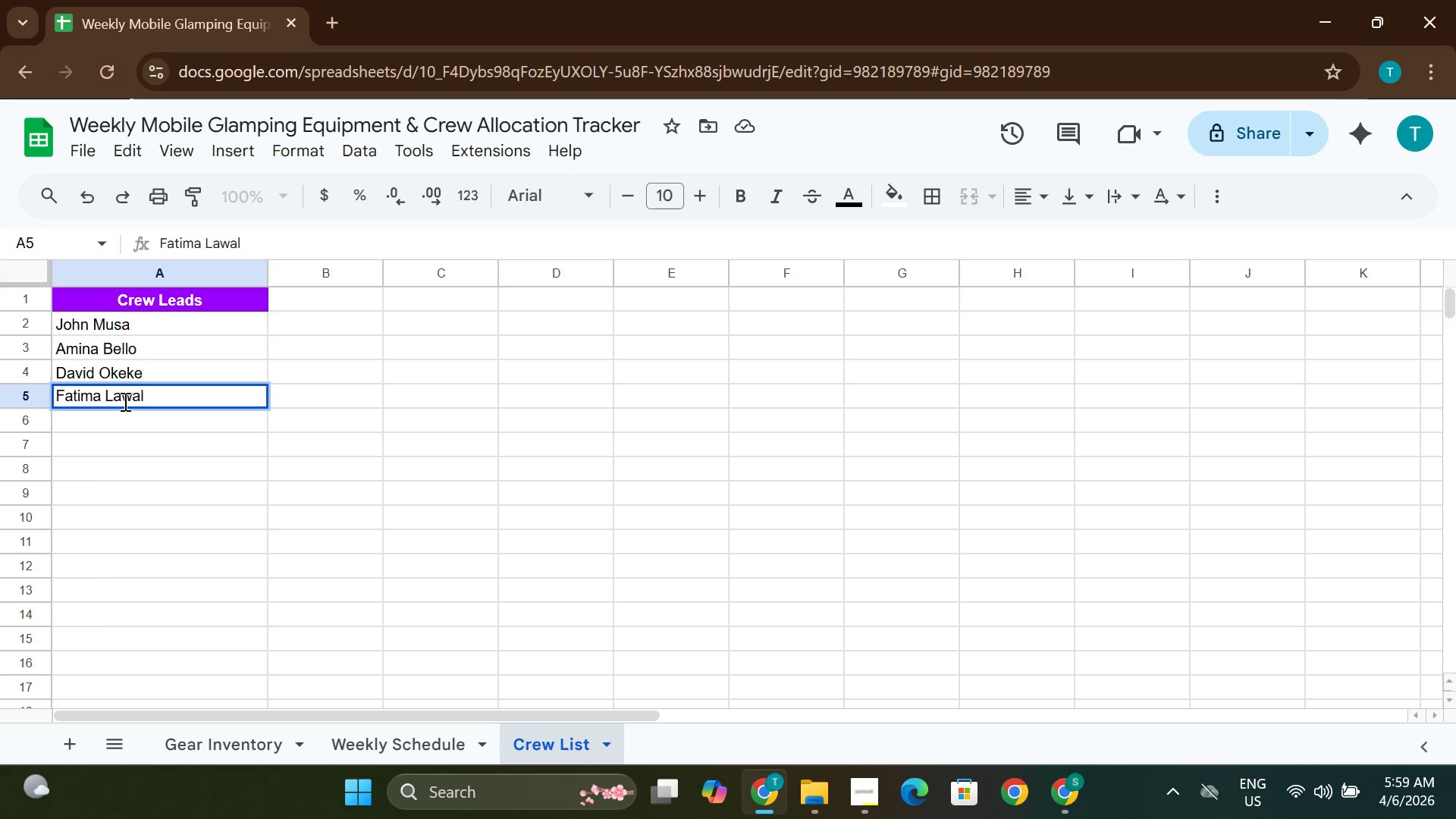 
double_click([140, 422])
 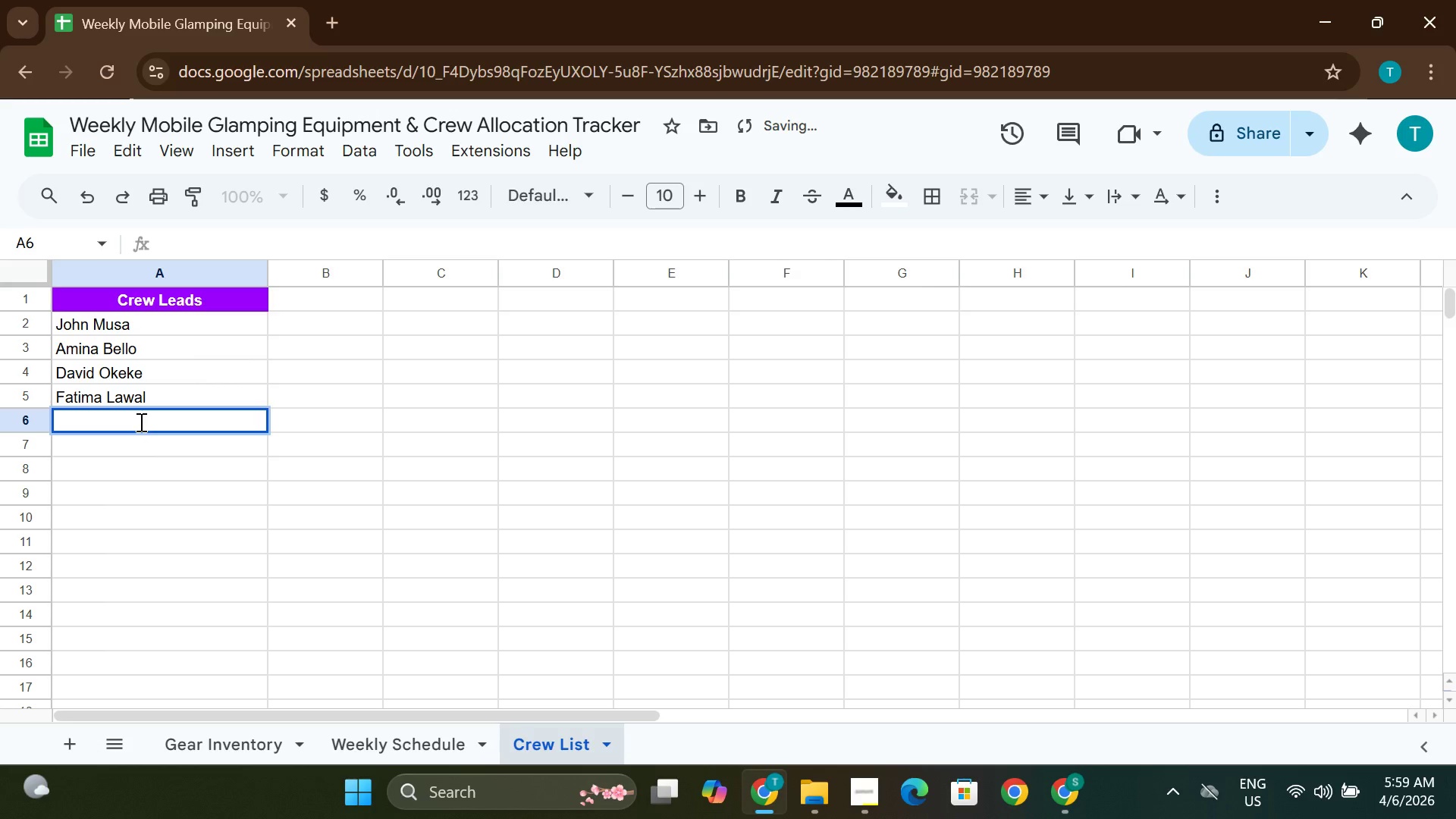 
type(Ibrahim Sadiq)
key(Tab)
 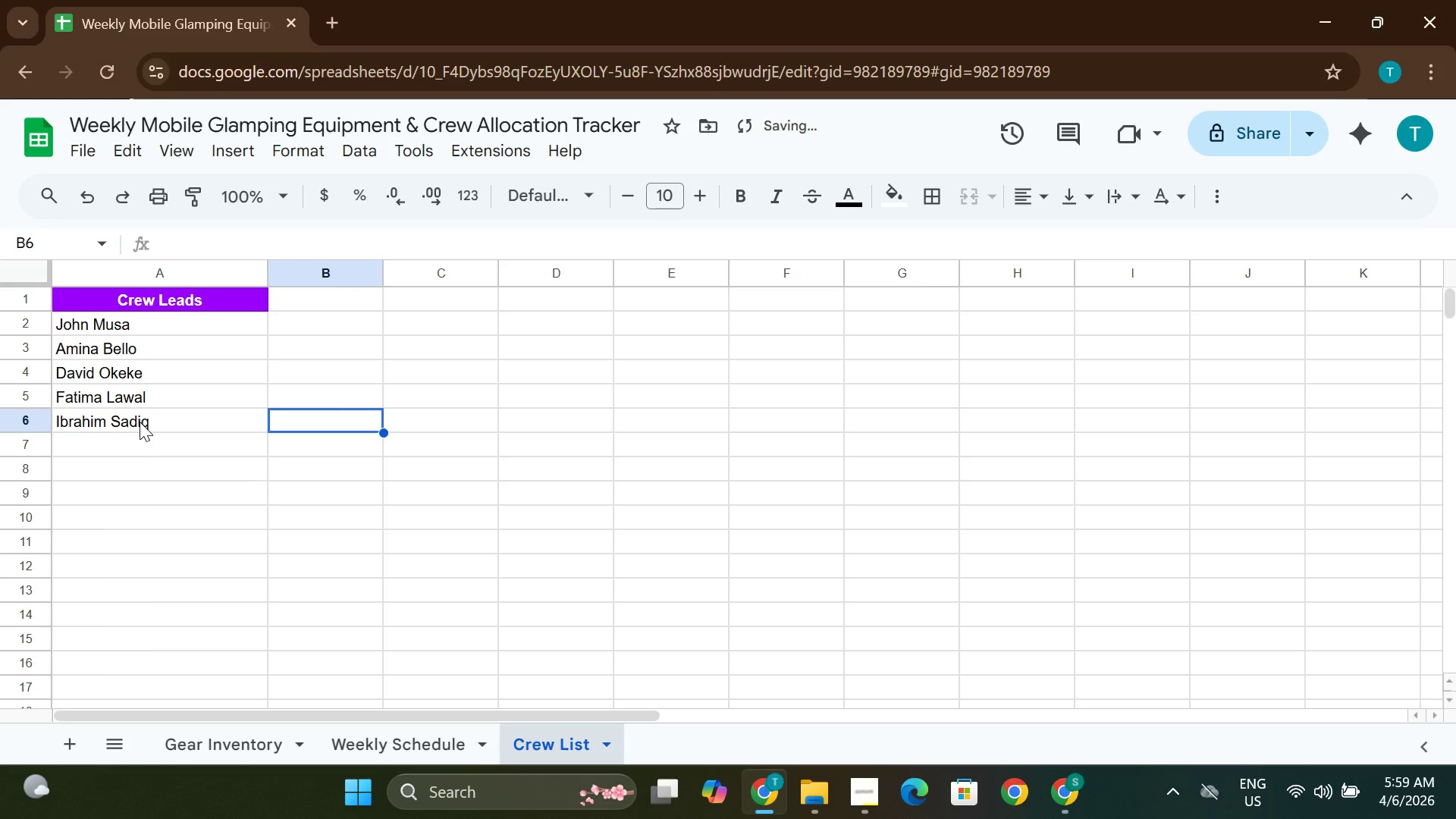 
double_click([139, 443])
 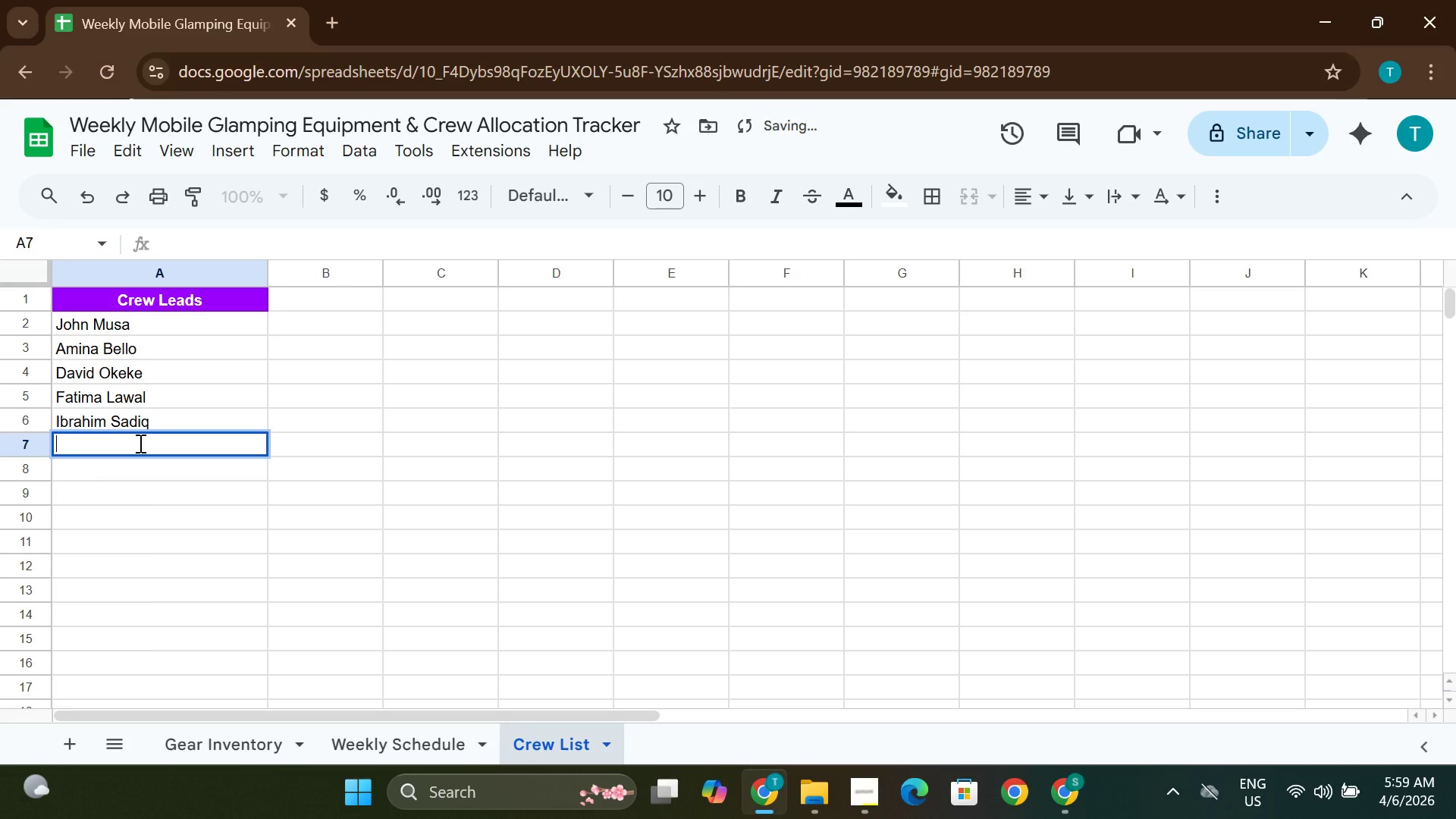 
type(Zainab Ali)
 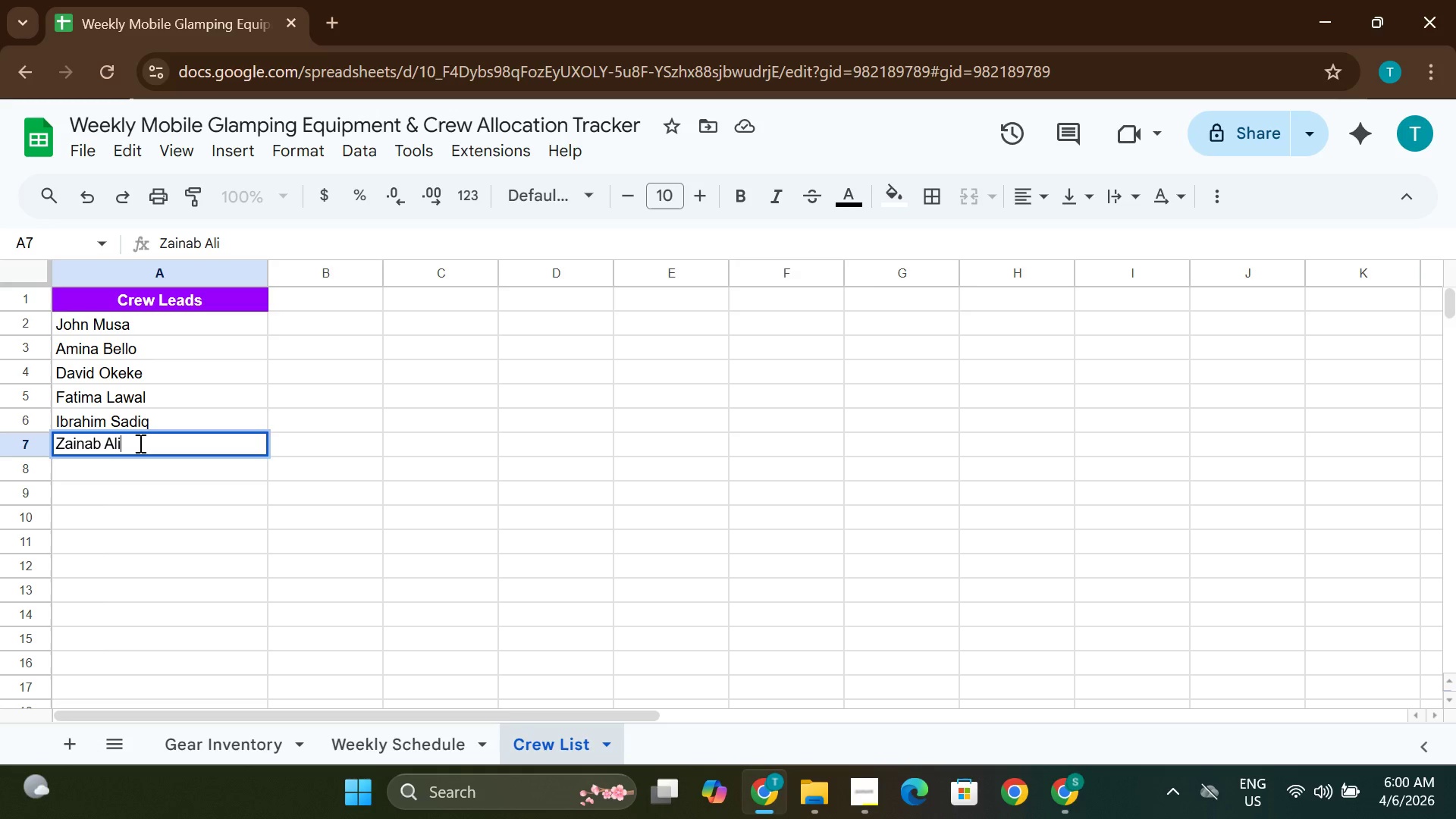 
wait(14.81)
 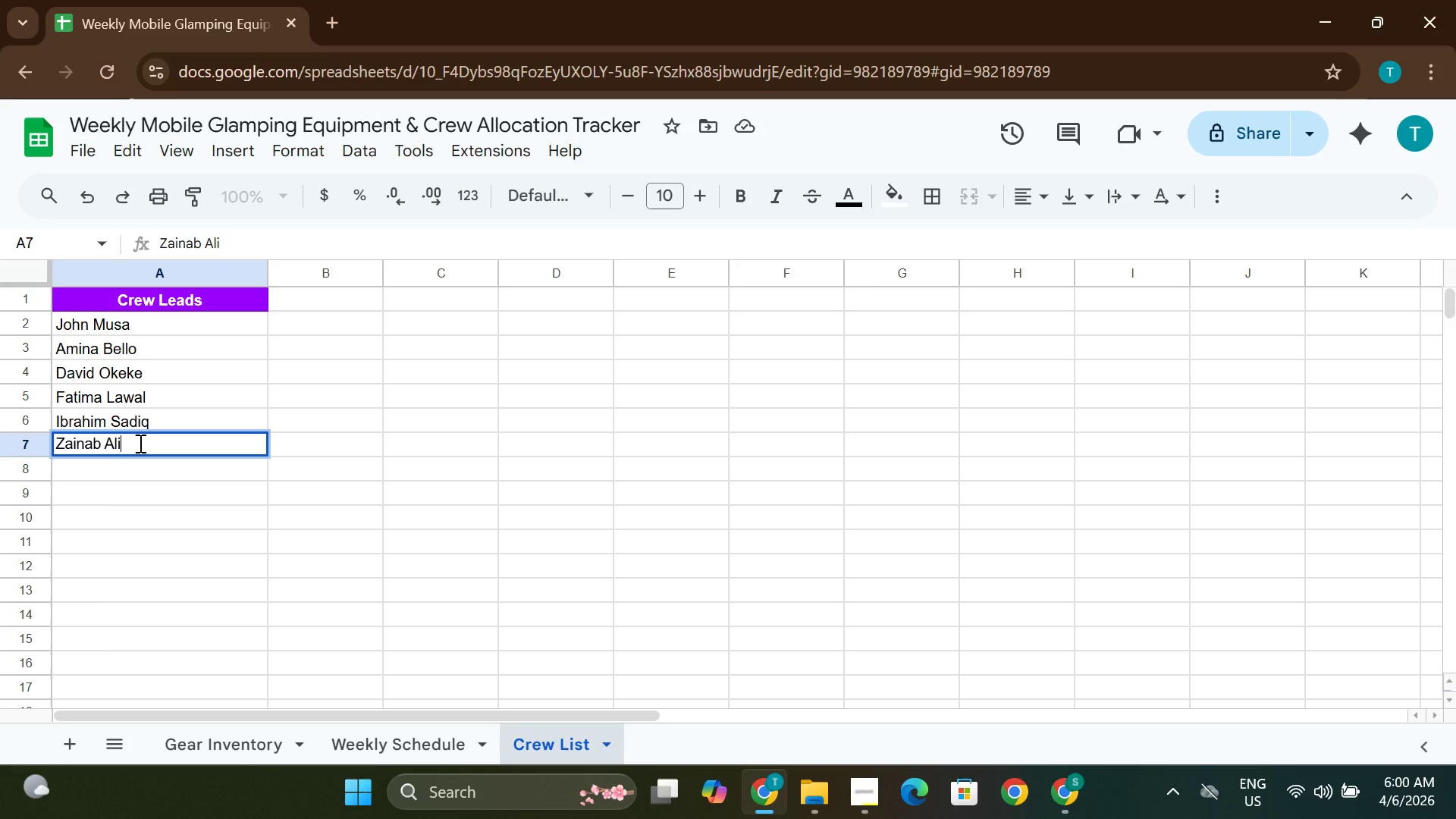 
double_click([136, 466])
 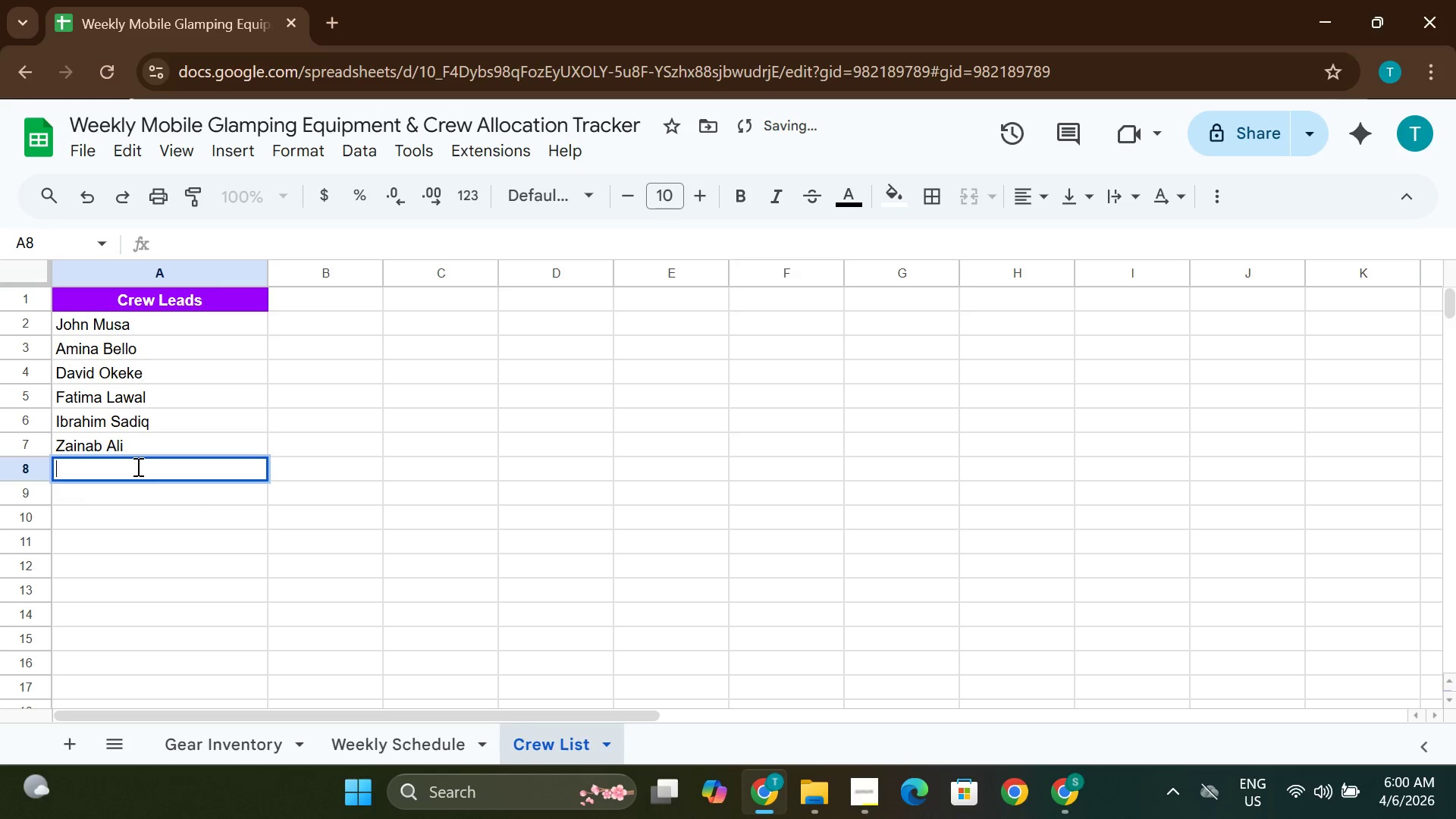 
type(Yusuf Garba)
 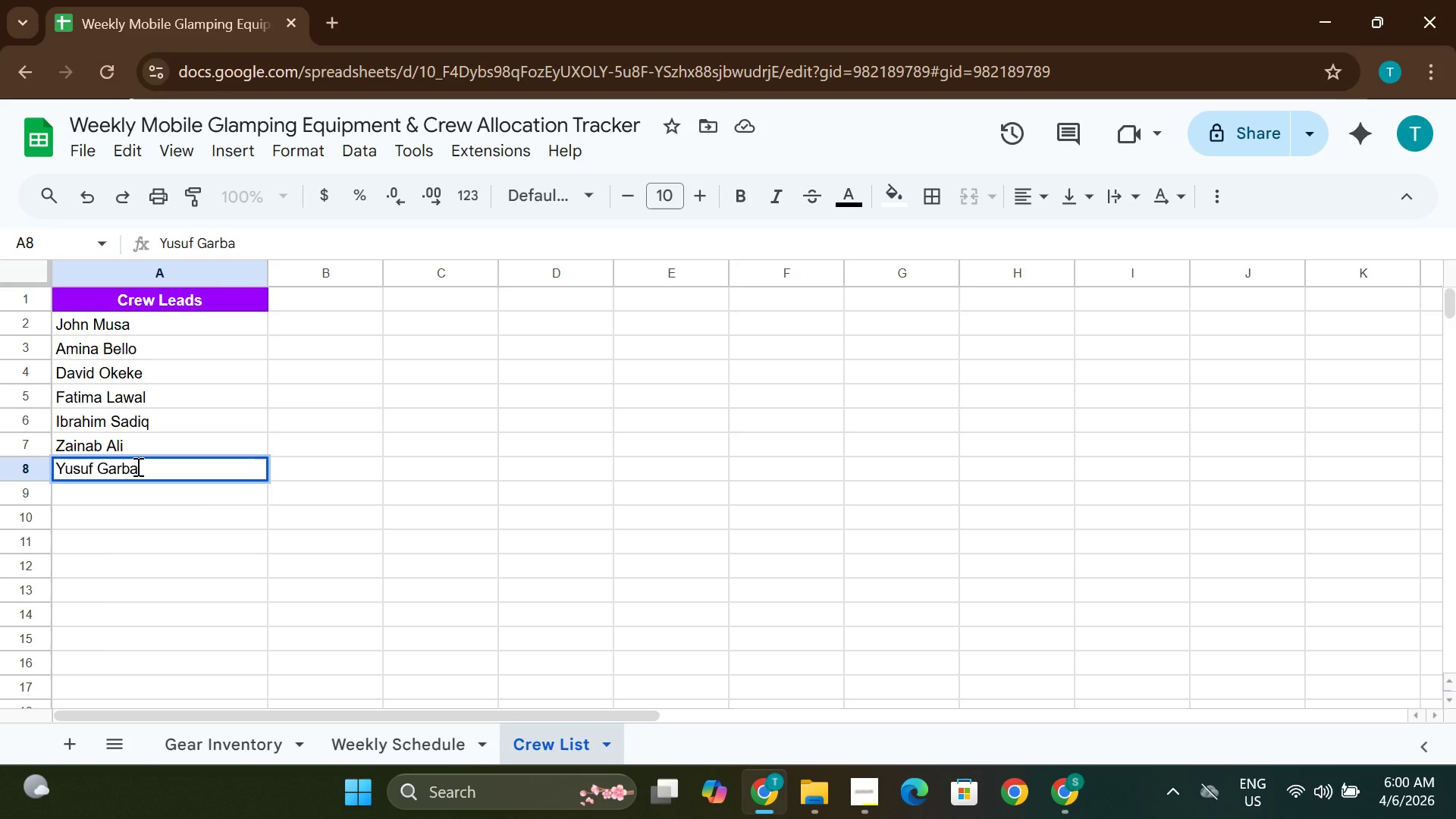 
left_click([200, 542])
 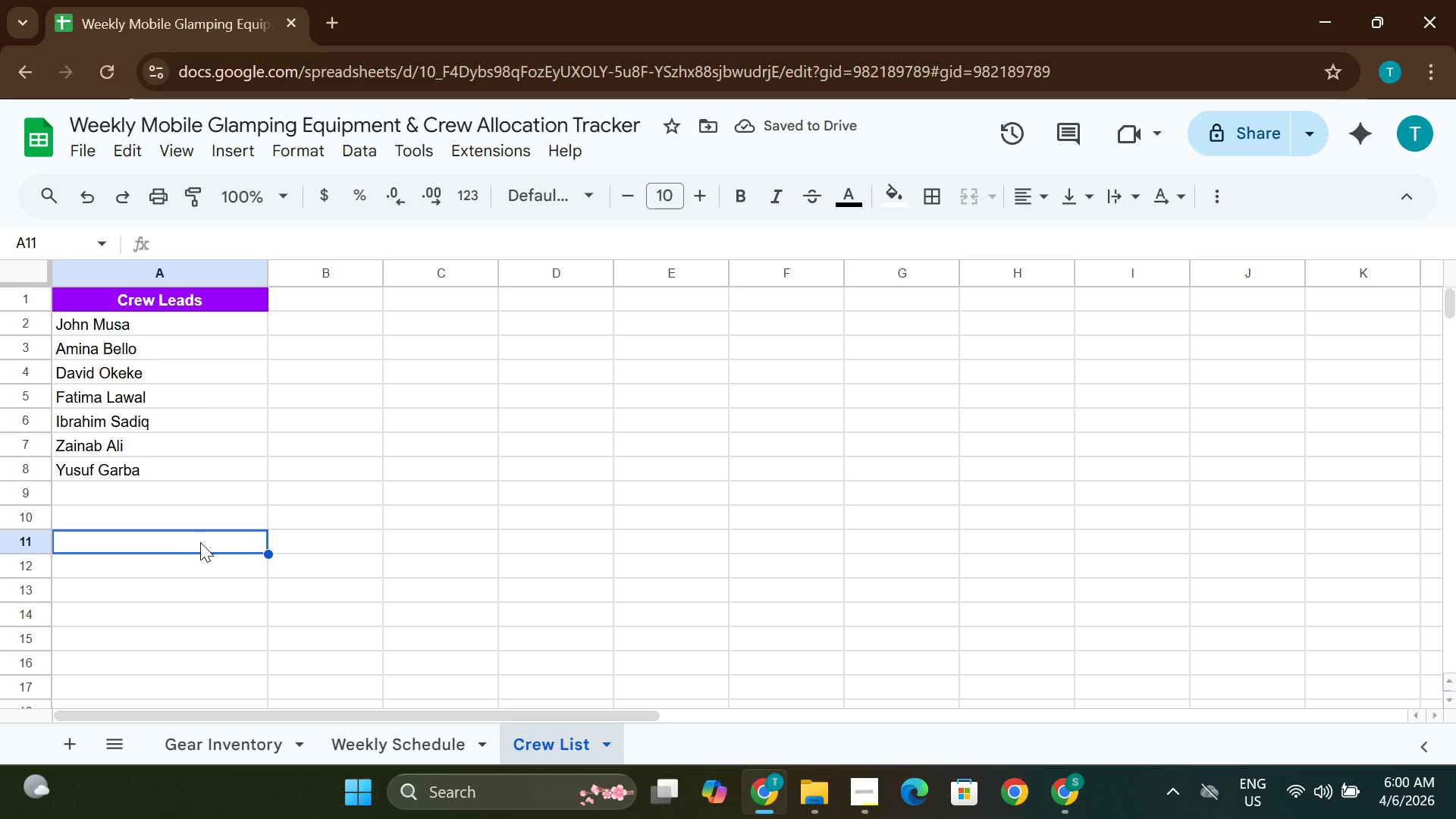 
wait(8.27)
 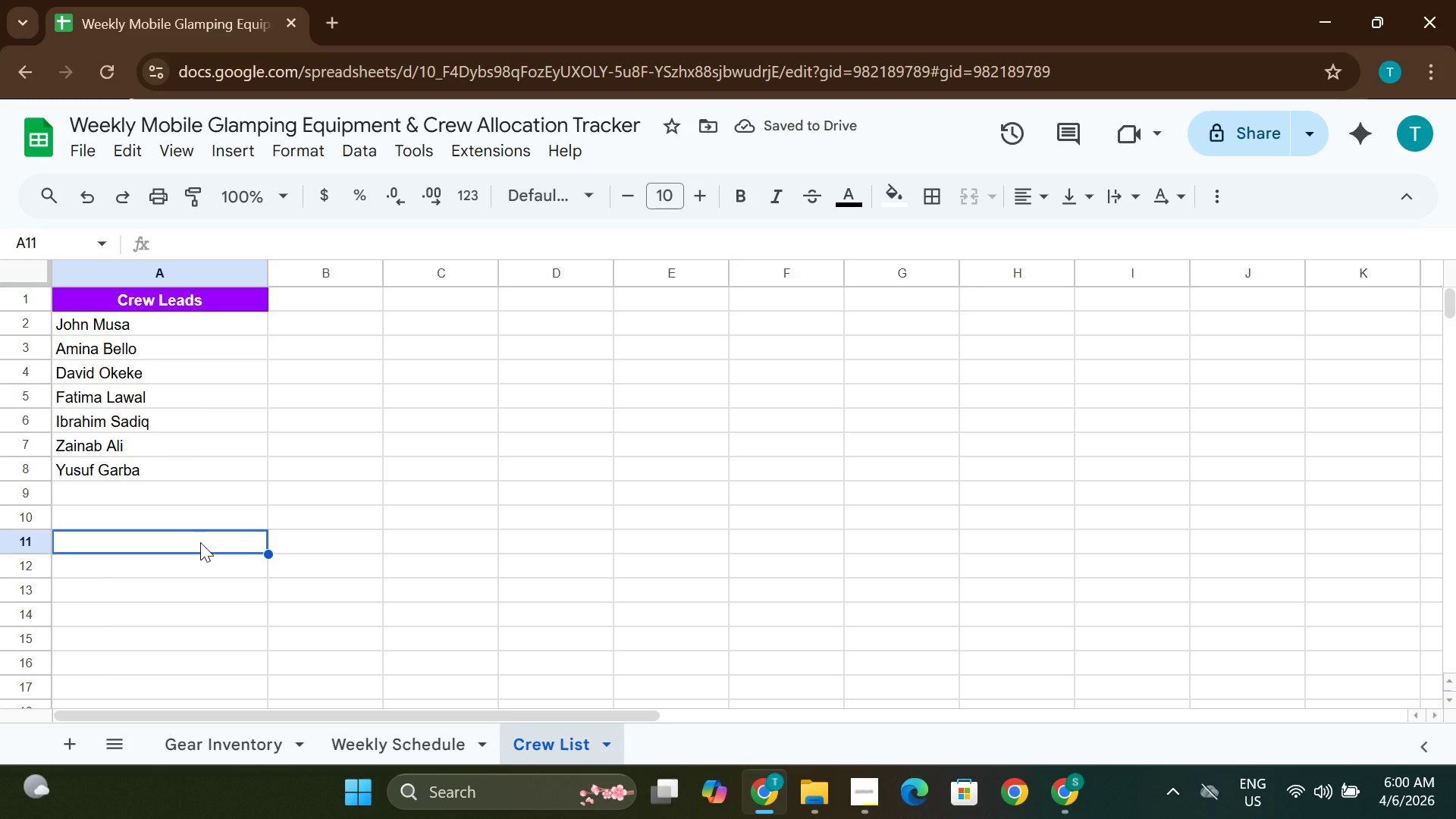 
left_click([304, 525])
 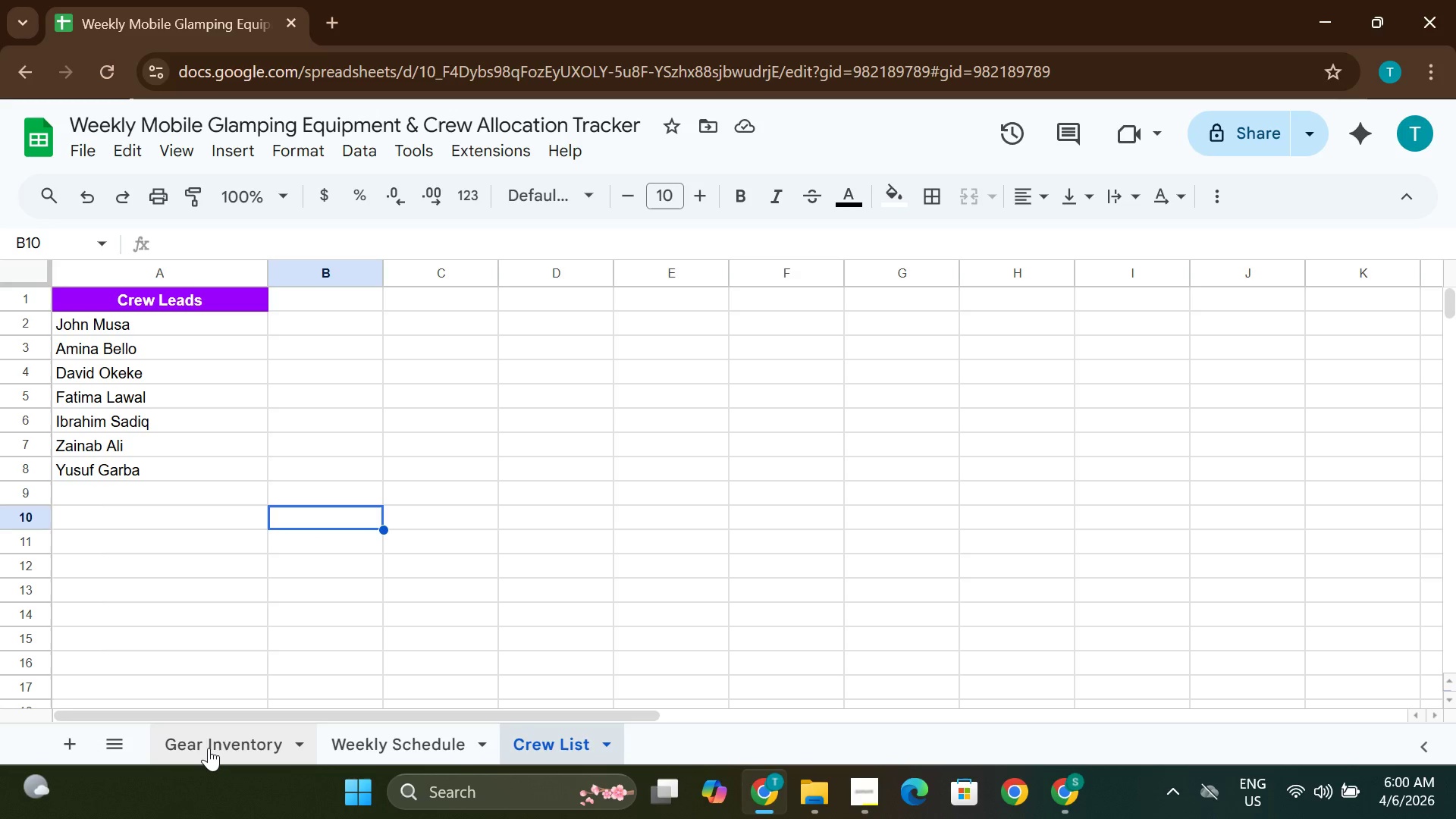 
left_click([209, 745])
 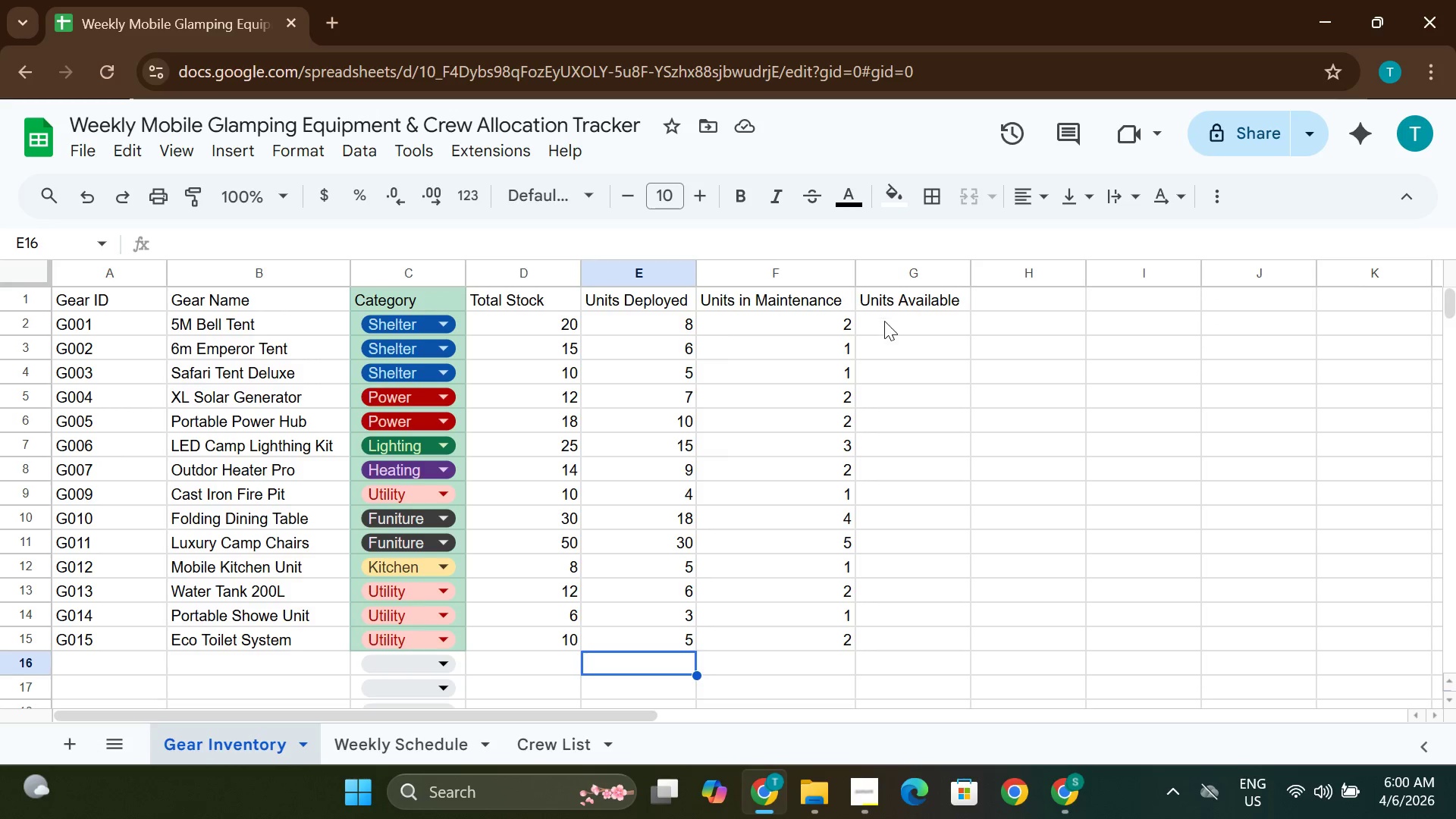 
wait(6.08)
 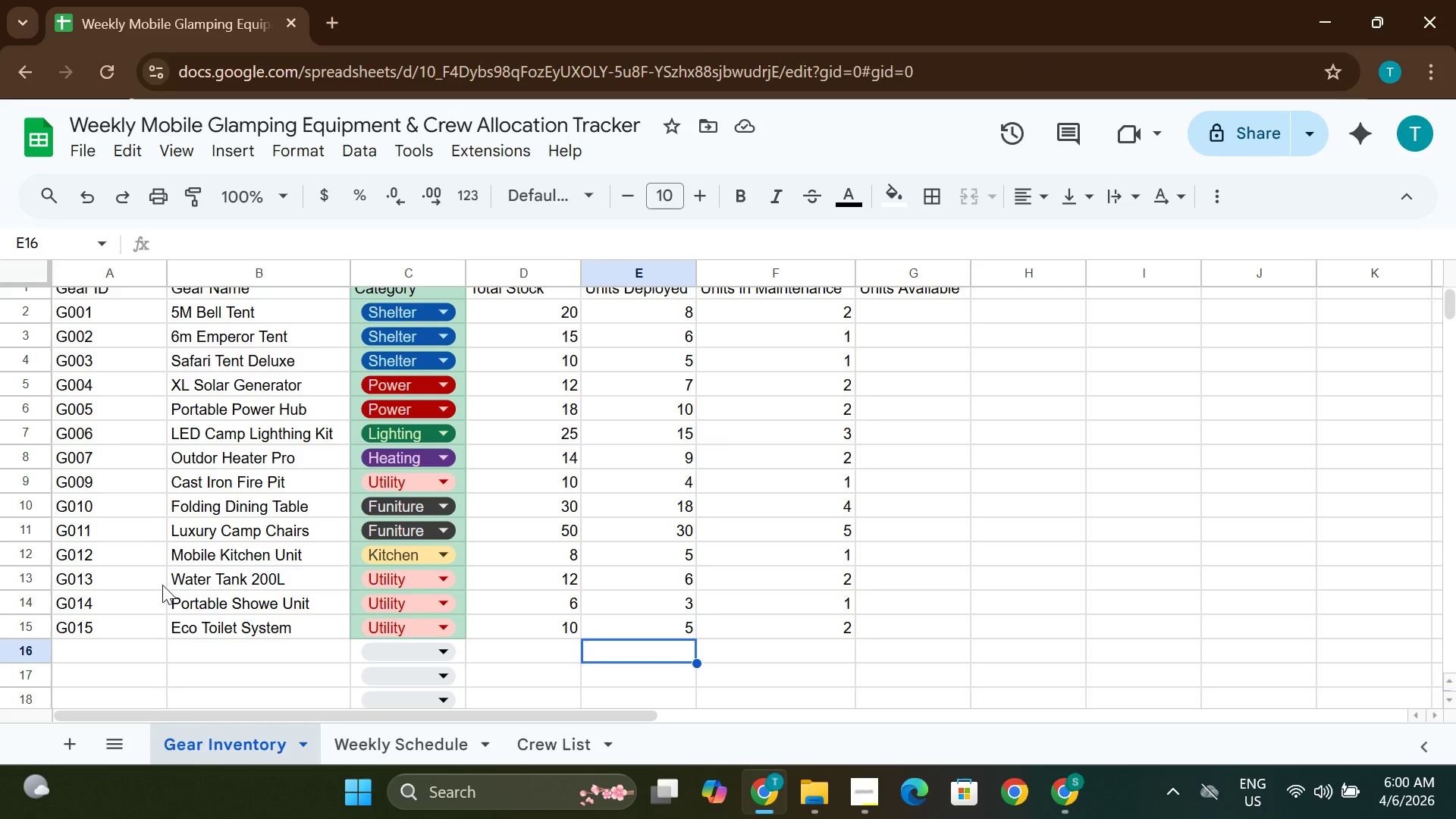 
left_click([889, 325])
 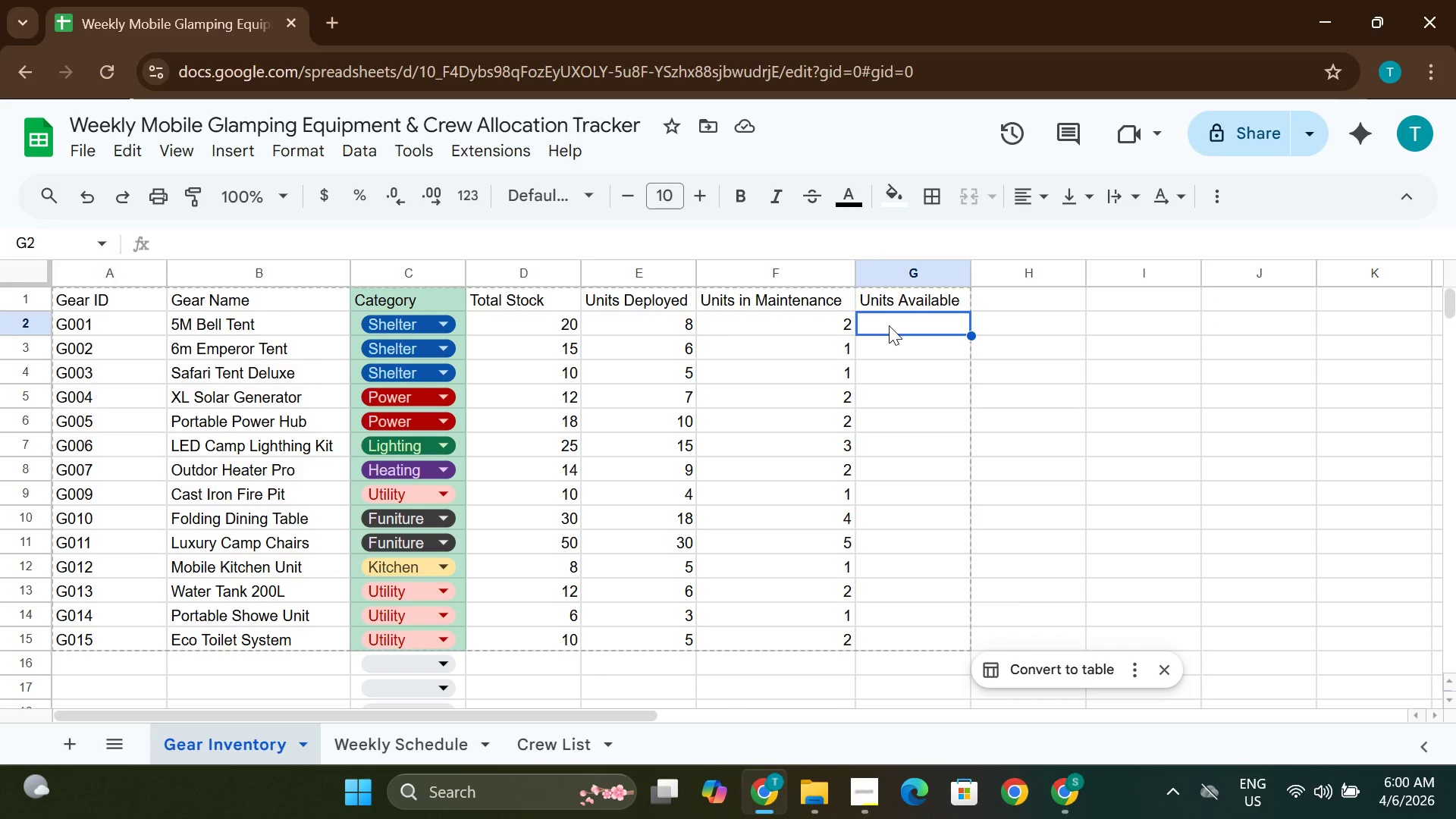 
double_click([889, 325])
 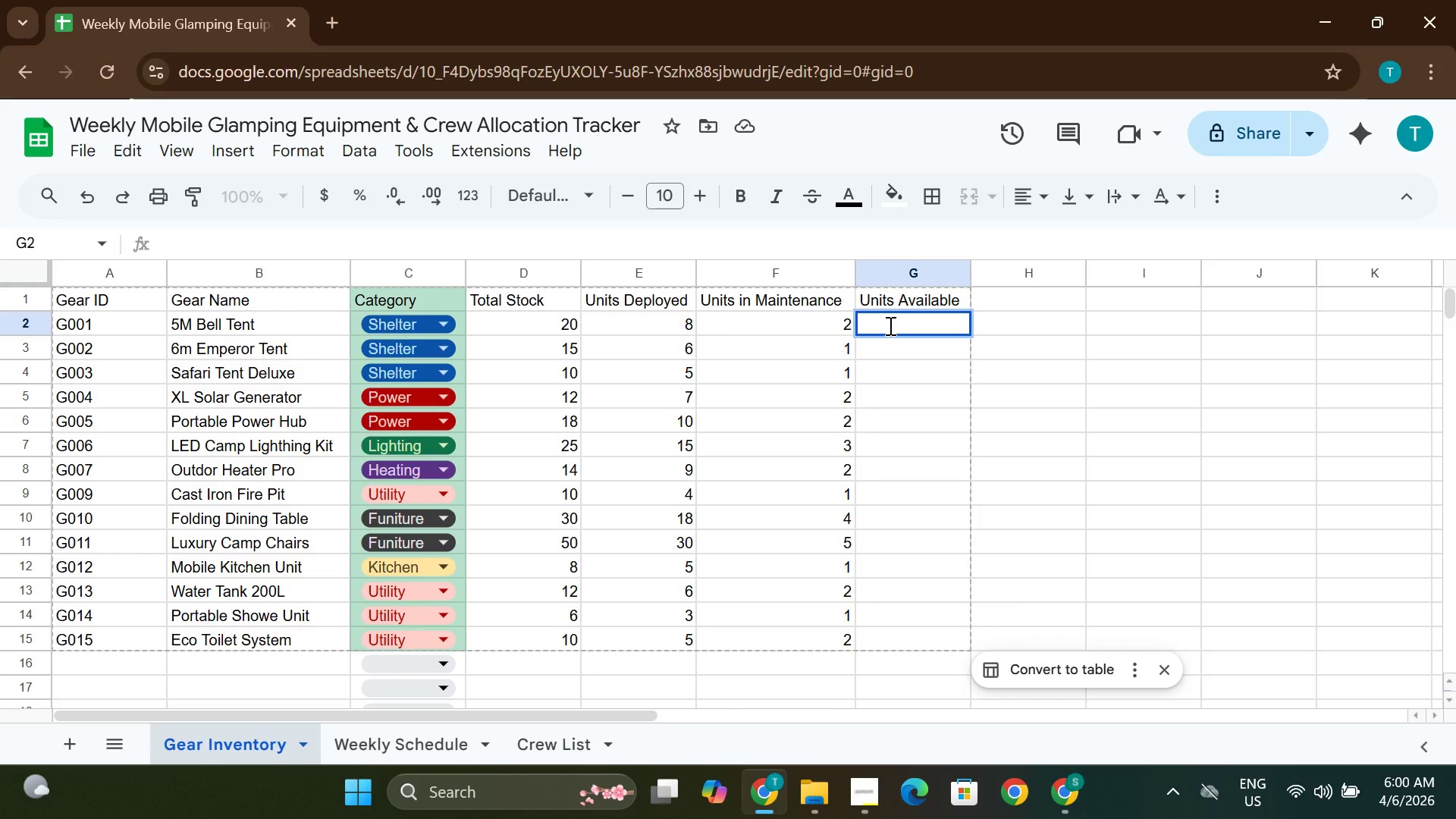 
type(=G2)
key(Backspace)
type(D)
key(Backspace)
key(Backspace)
type(D2-E2-F2)
 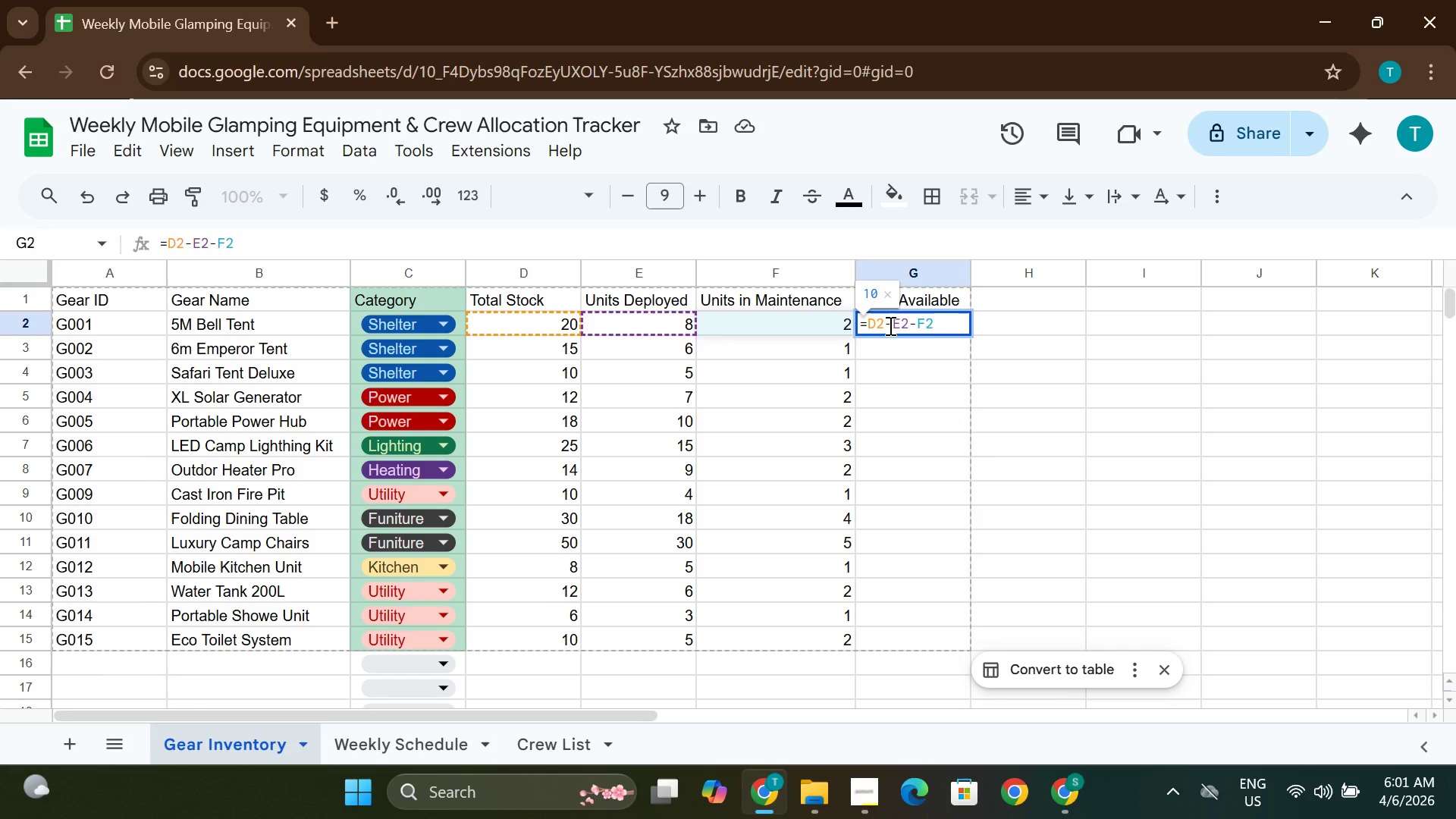 
wait(5.58)
 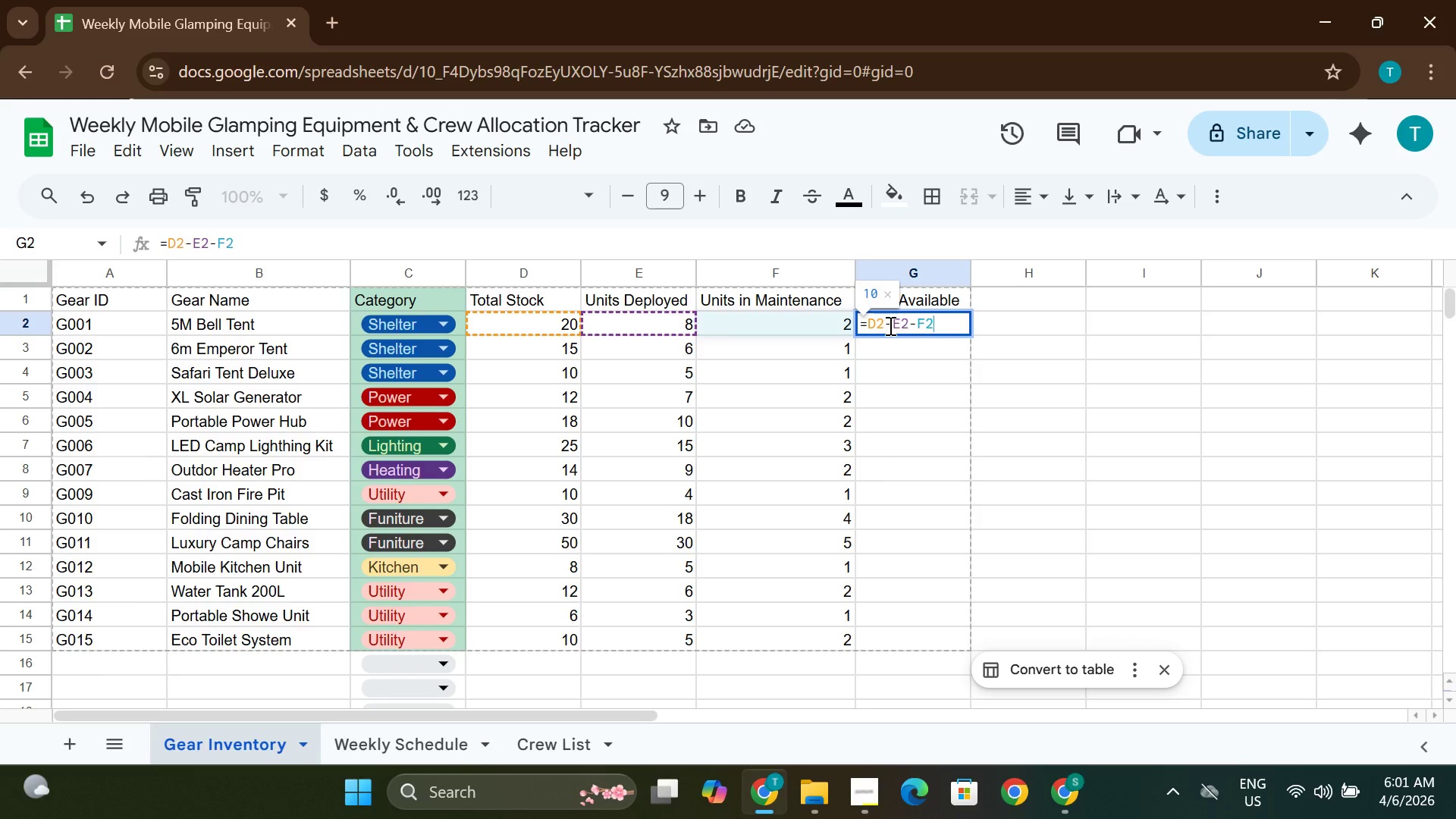 
key(Enter)
 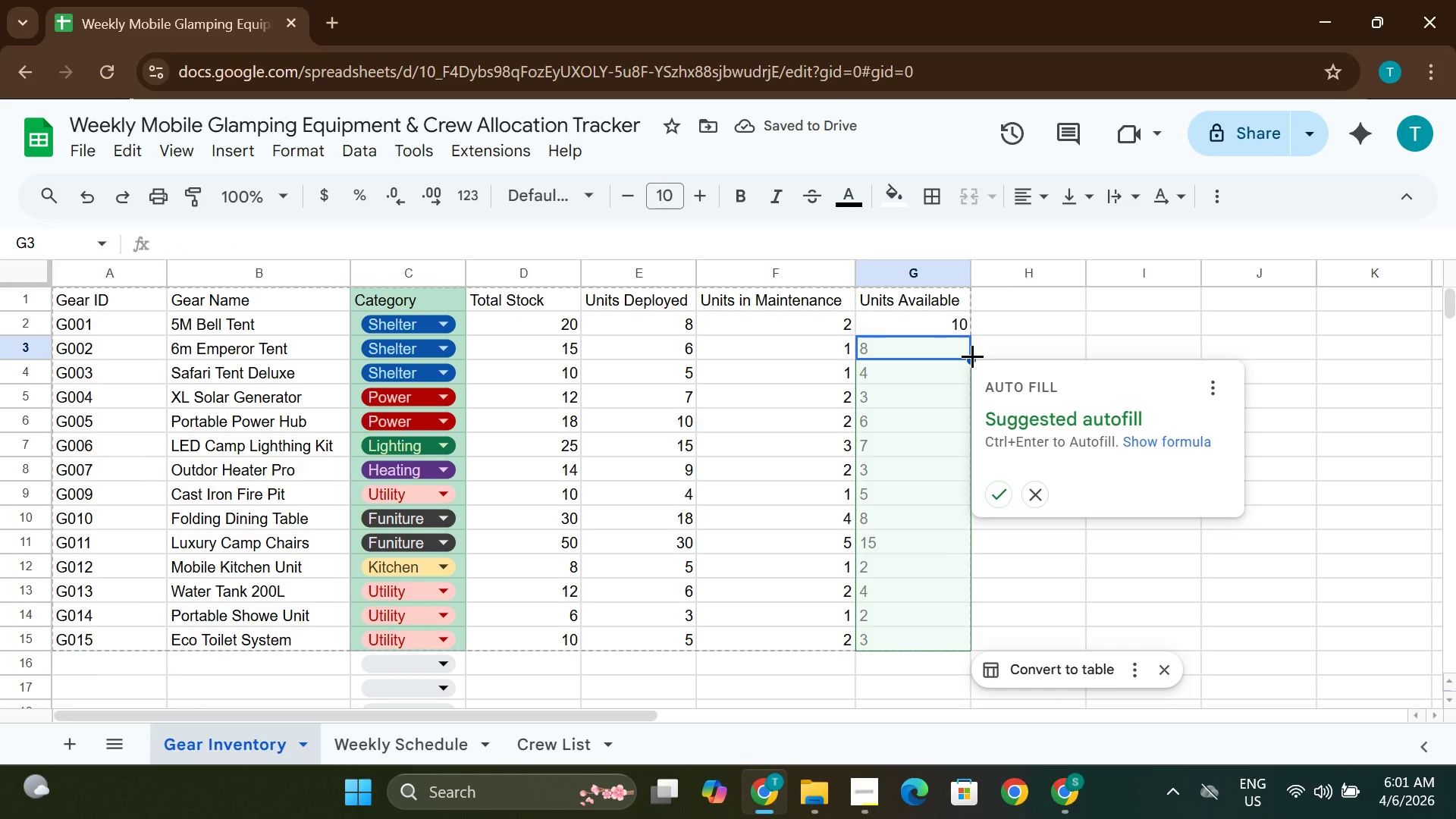 
wait(5.38)
 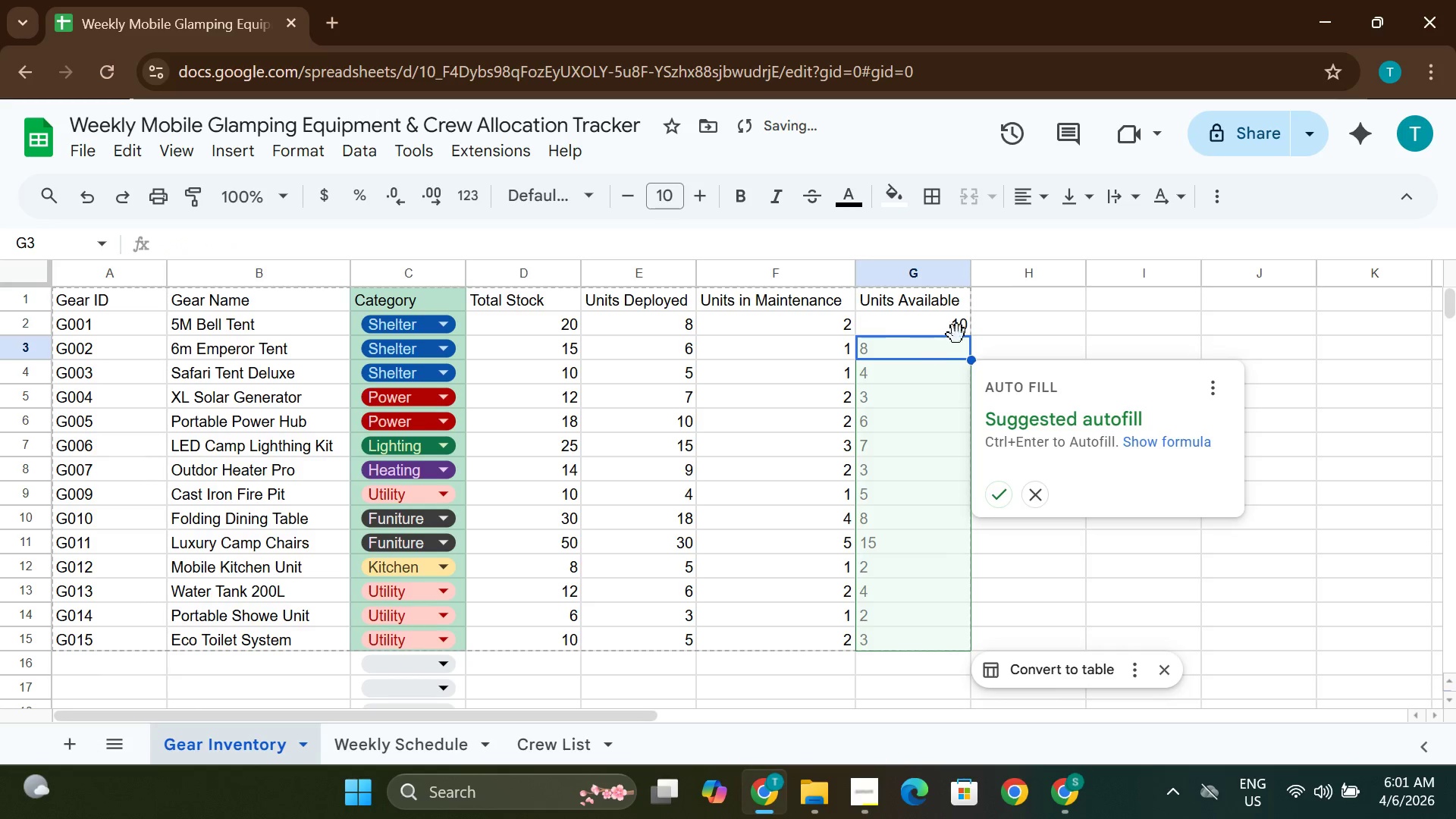 
left_click([956, 320])
 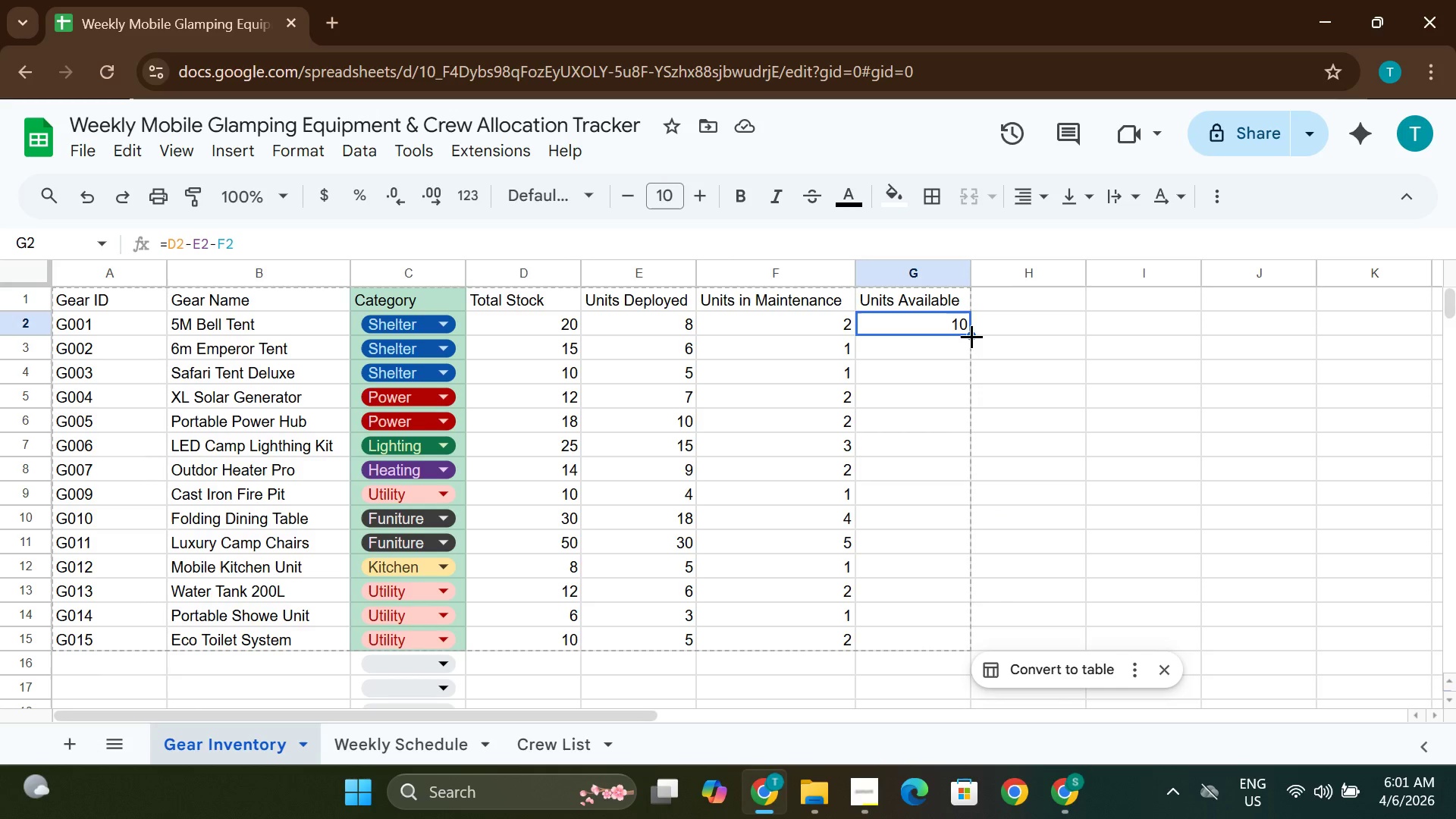 
left_click_drag(start_coordinate=[971, 336], to_coordinate=[946, 642])
 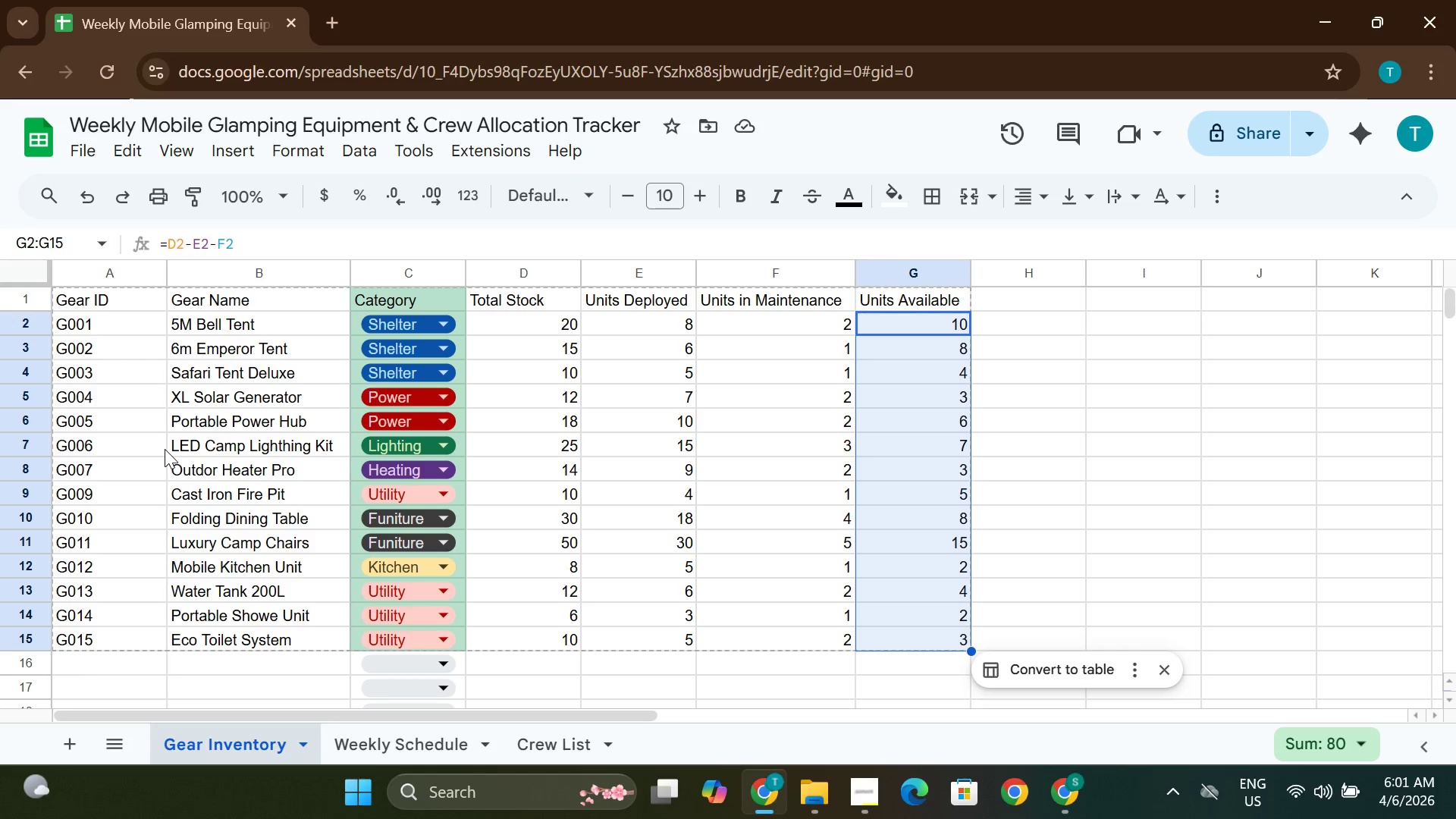 
wait(10.64)
 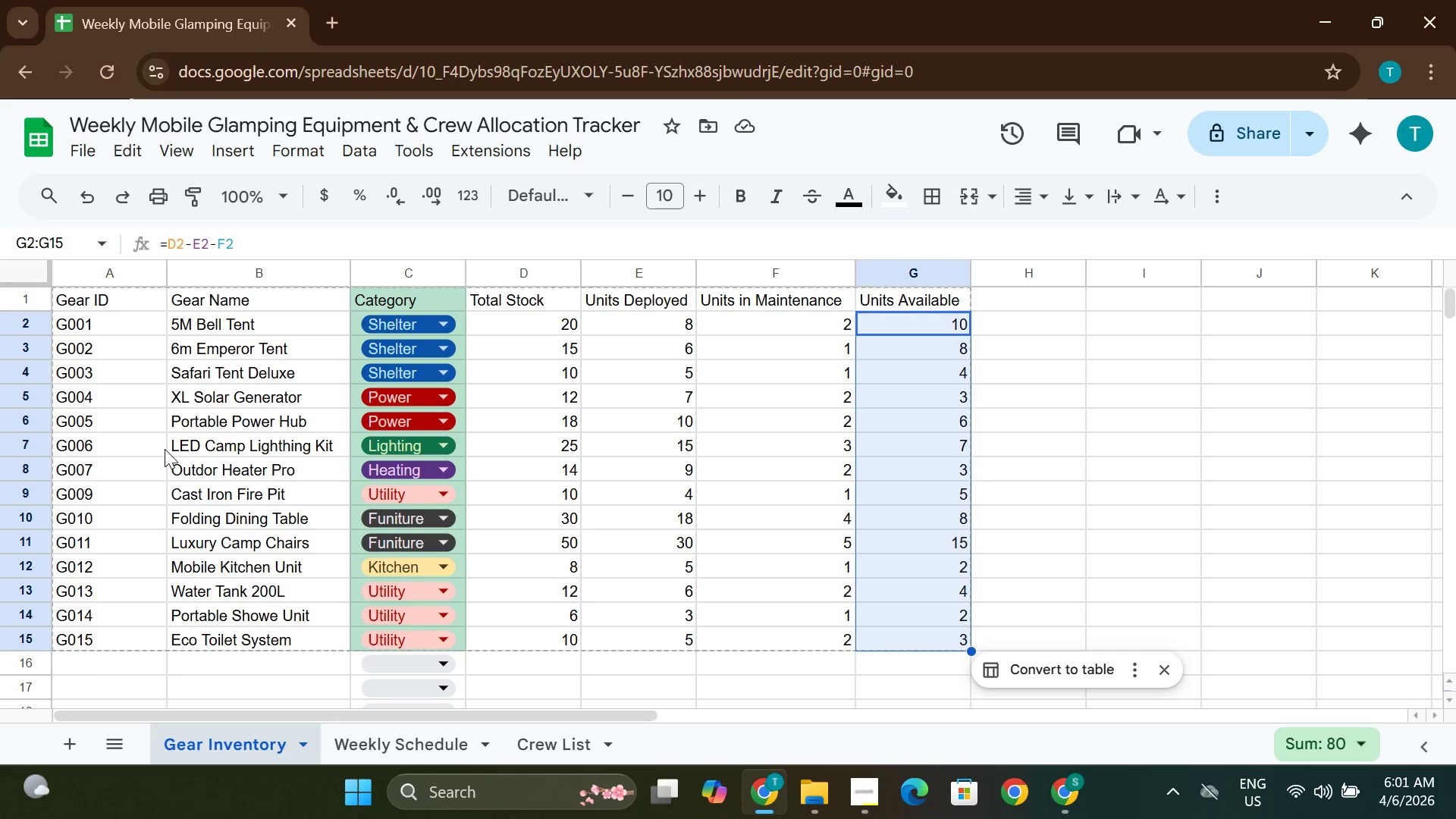 
left_click([1084, 391])
 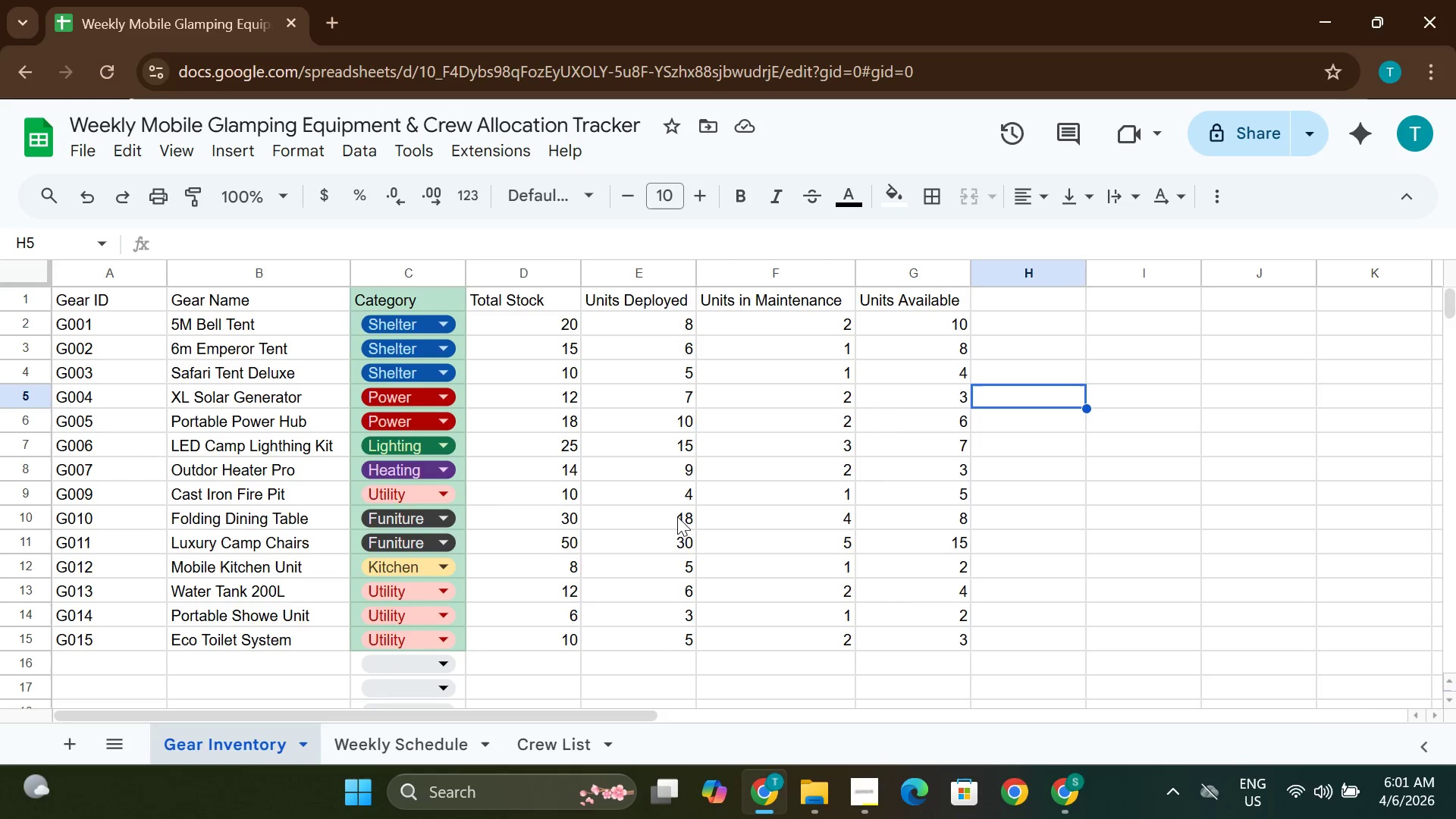 
wait(6.55)
 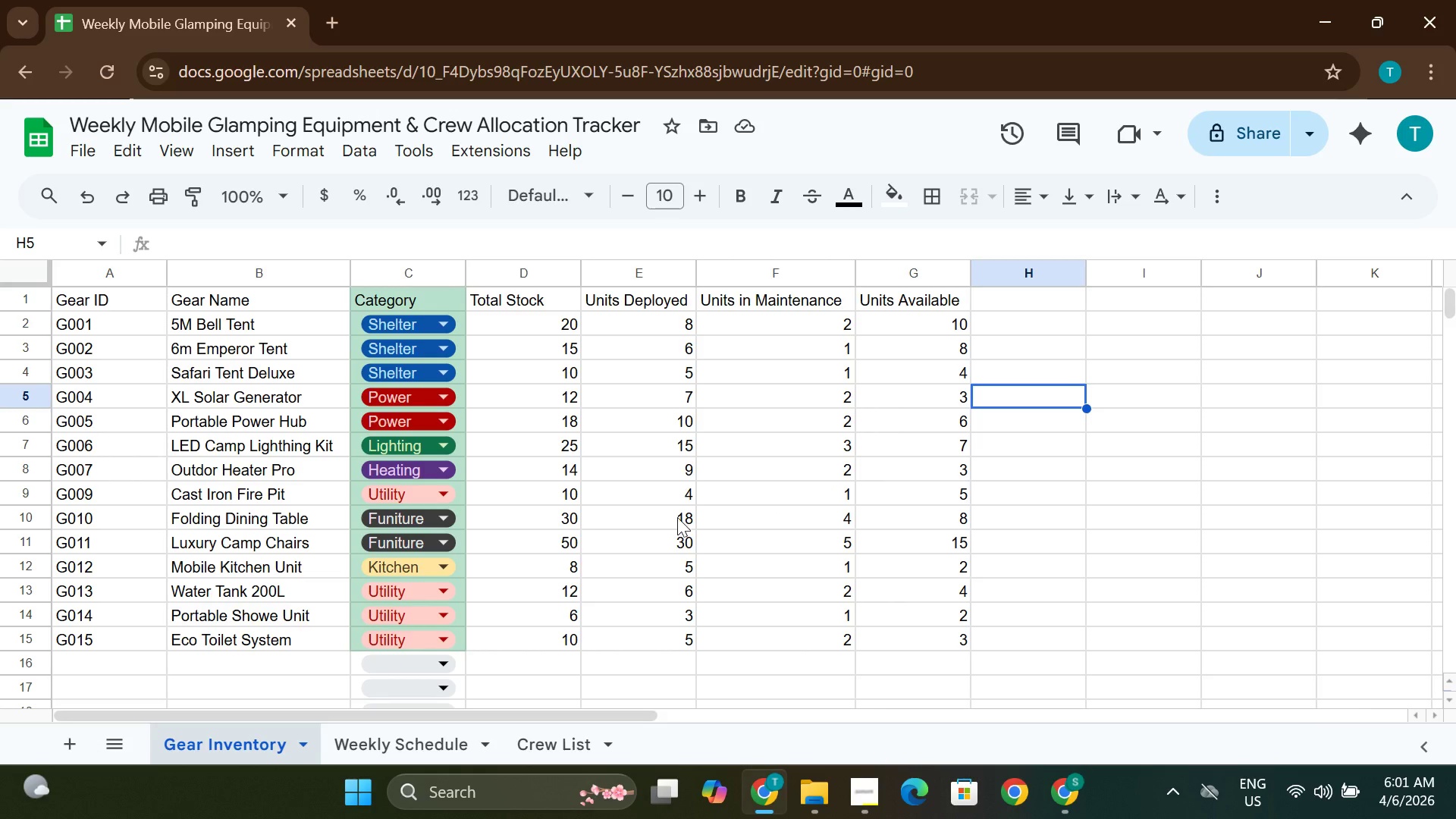 
left_click([30, 300])
 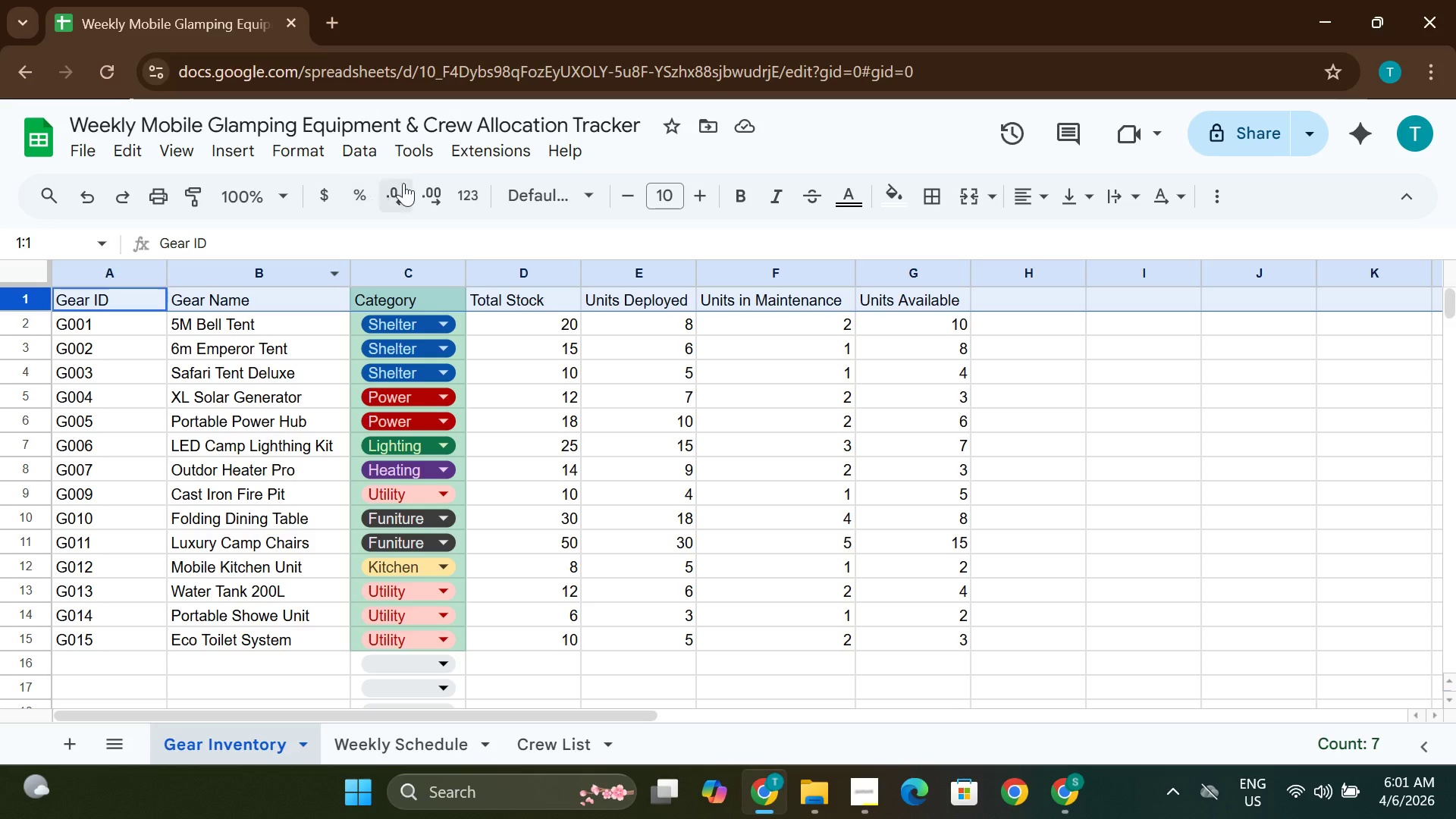 
wait(8.81)
 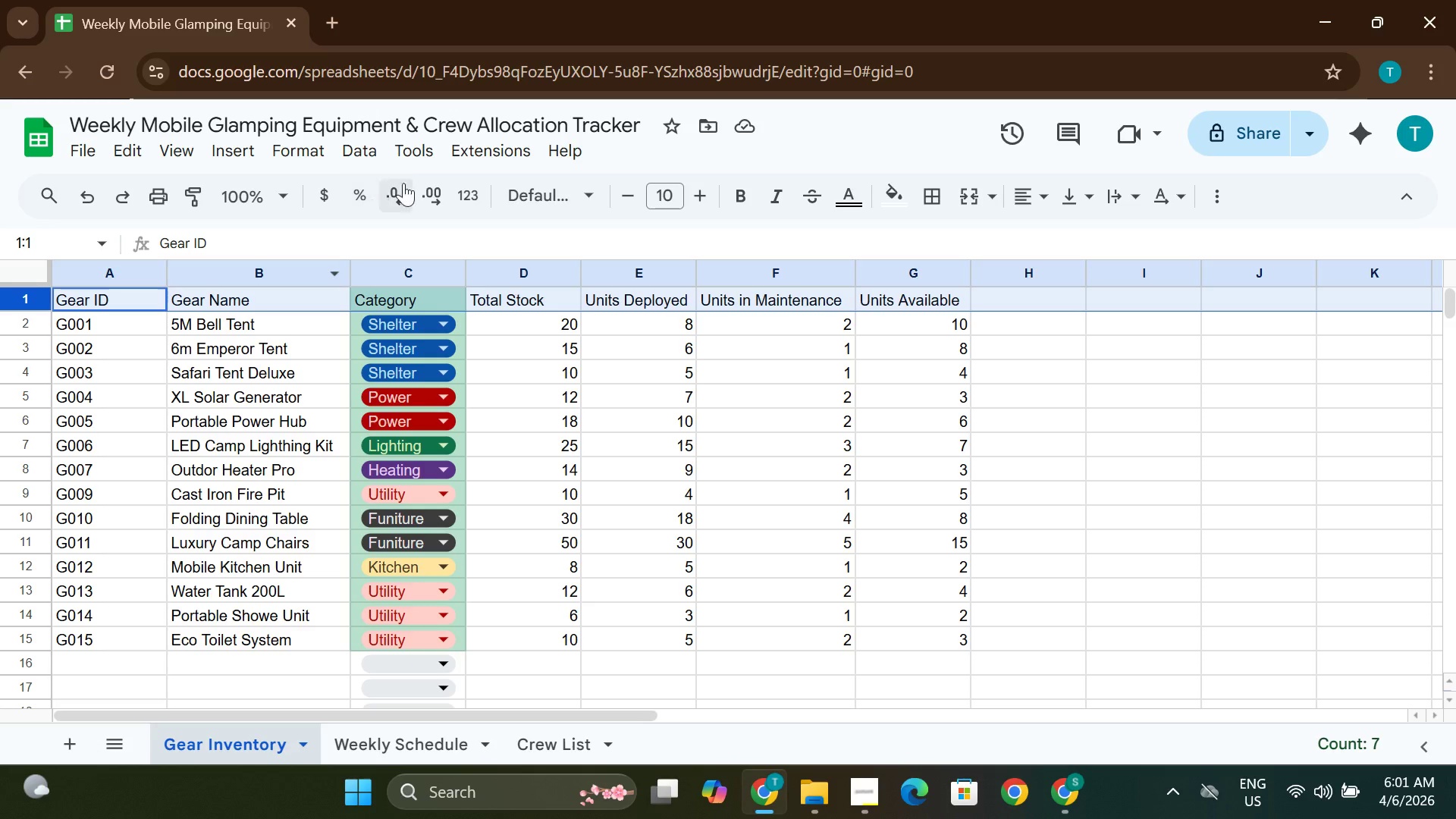 
left_click([184, 145])
 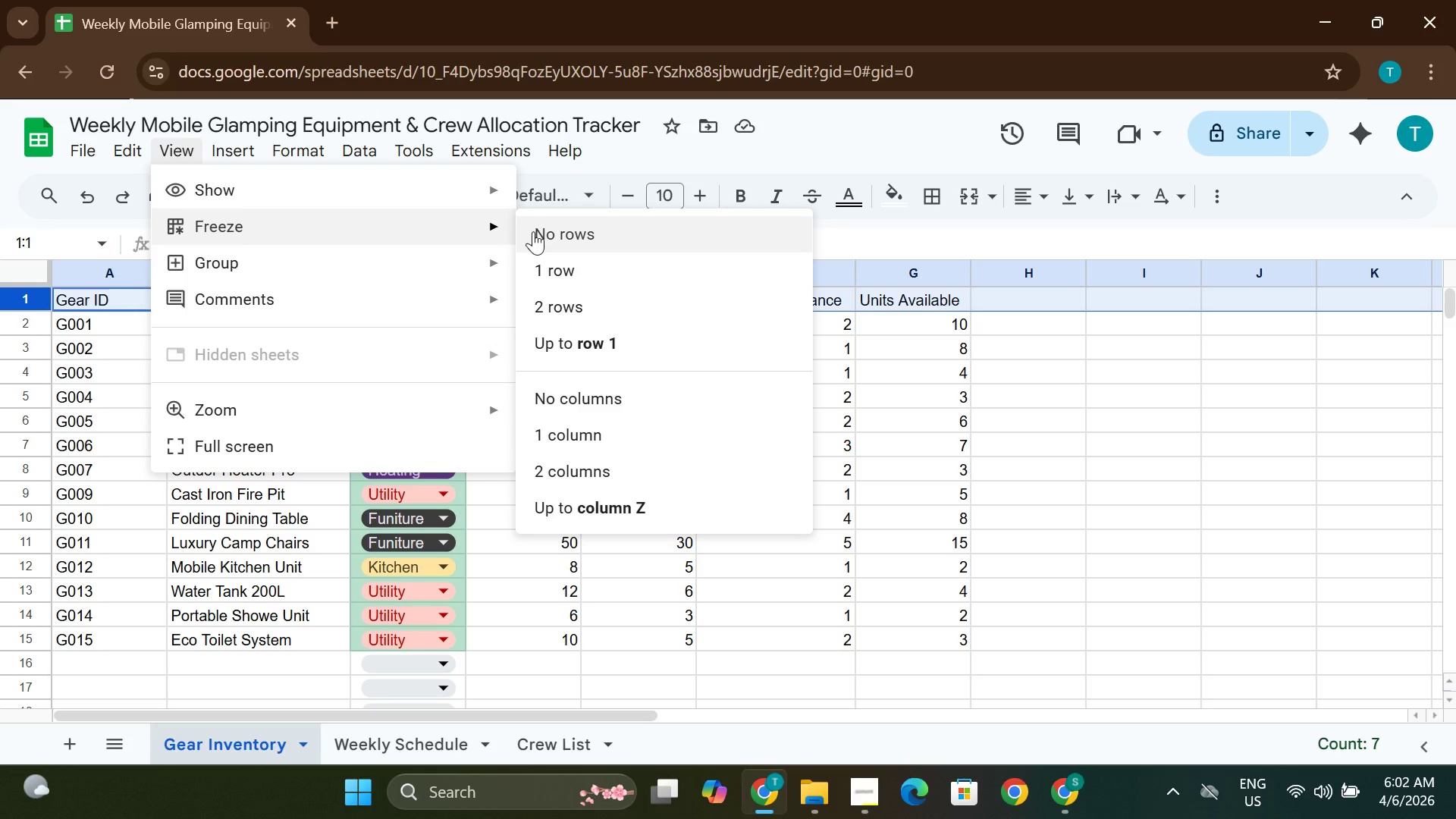 
wait(7.27)
 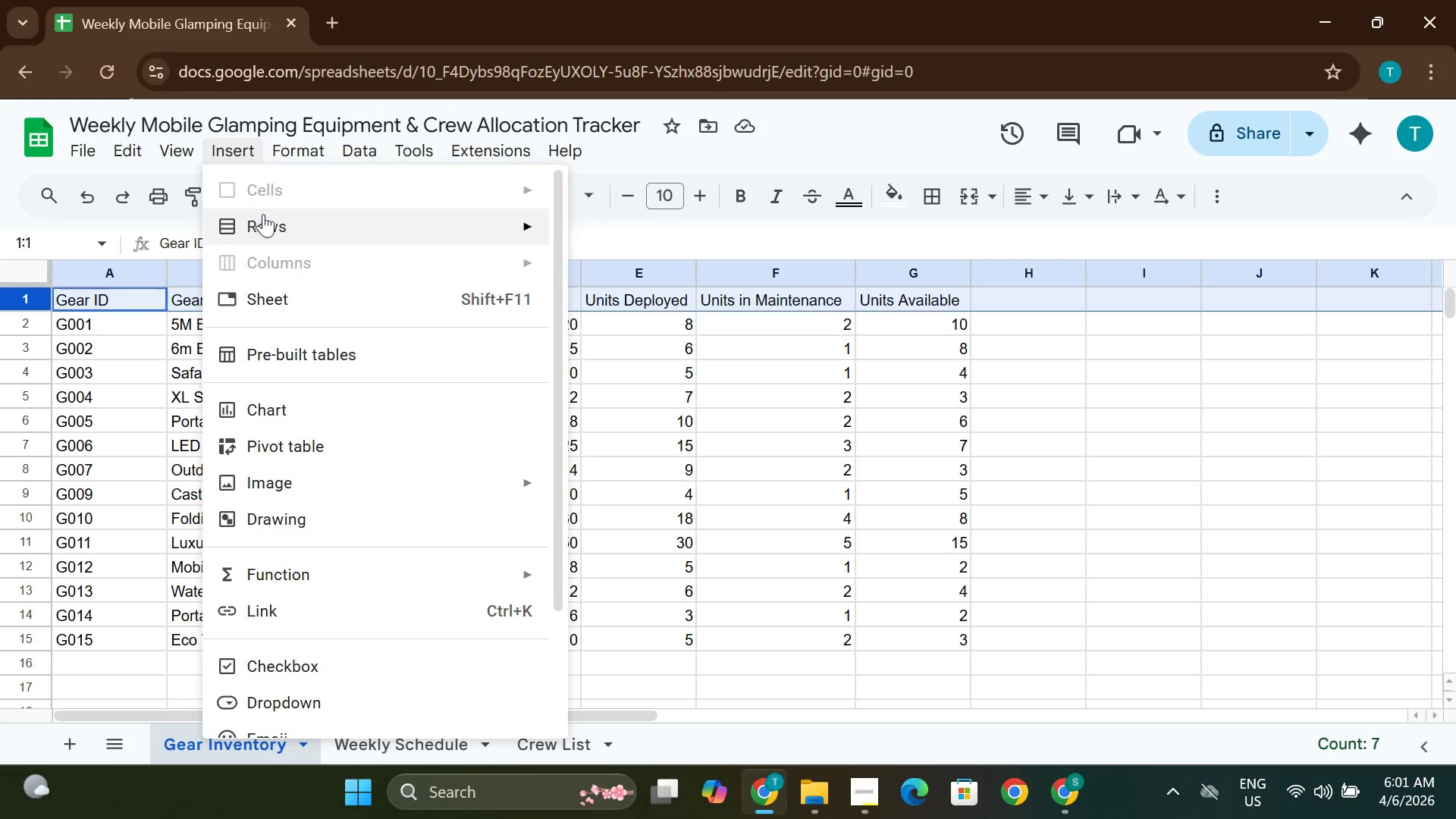 
left_click([562, 271])
 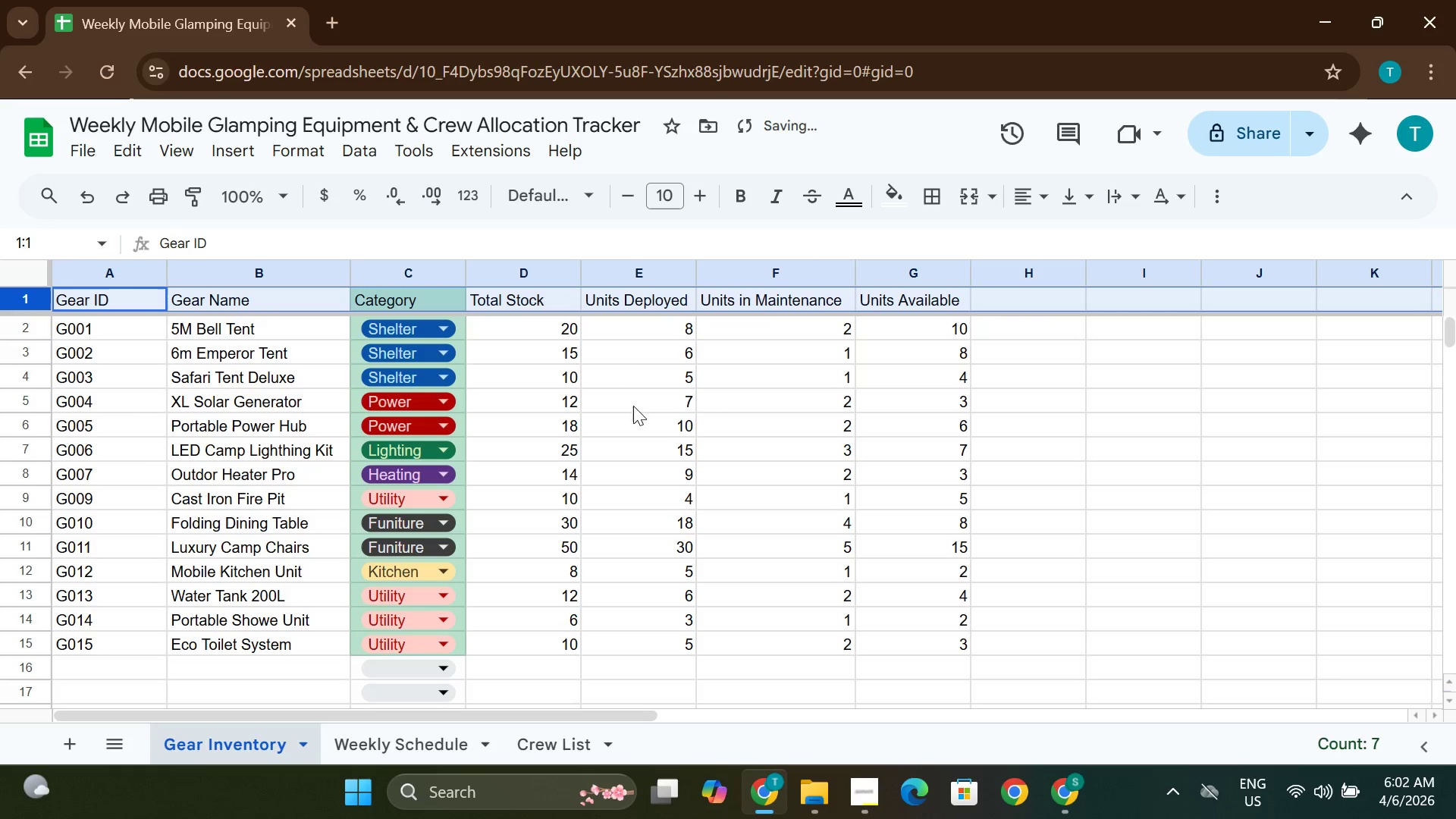 
left_click([1029, 414])
 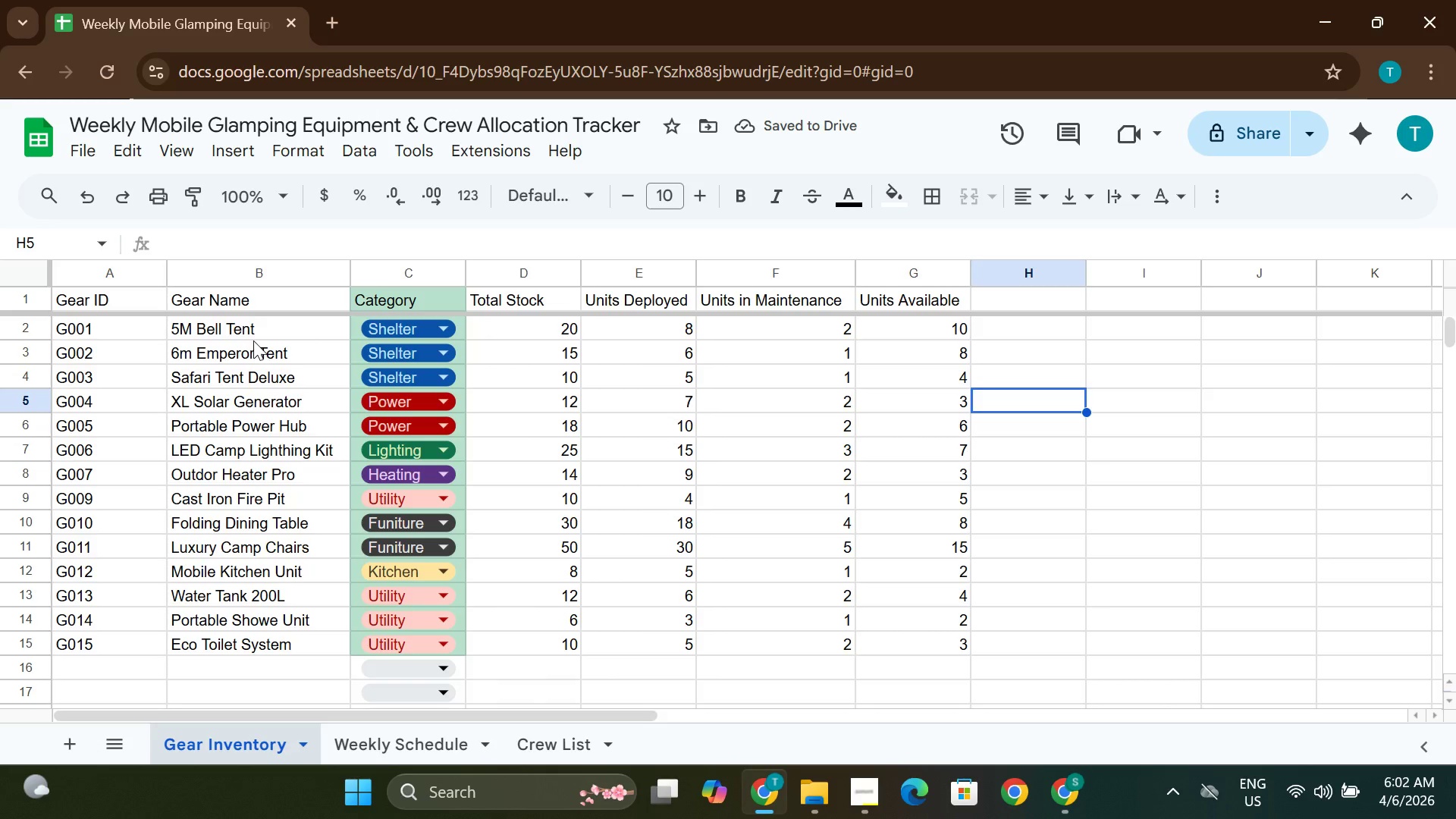 
wait(8.61)
 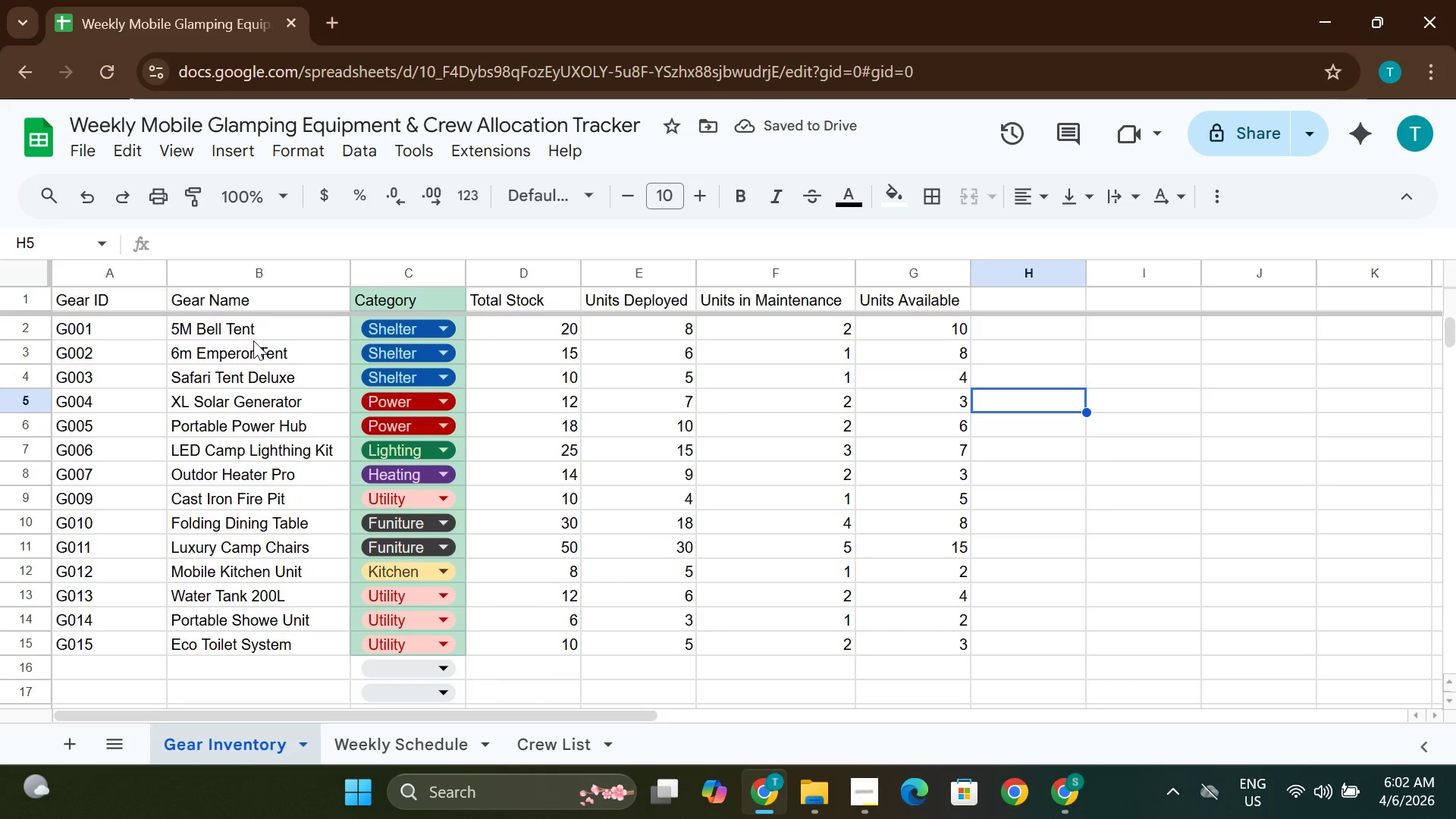 
left_click([30, 298])
 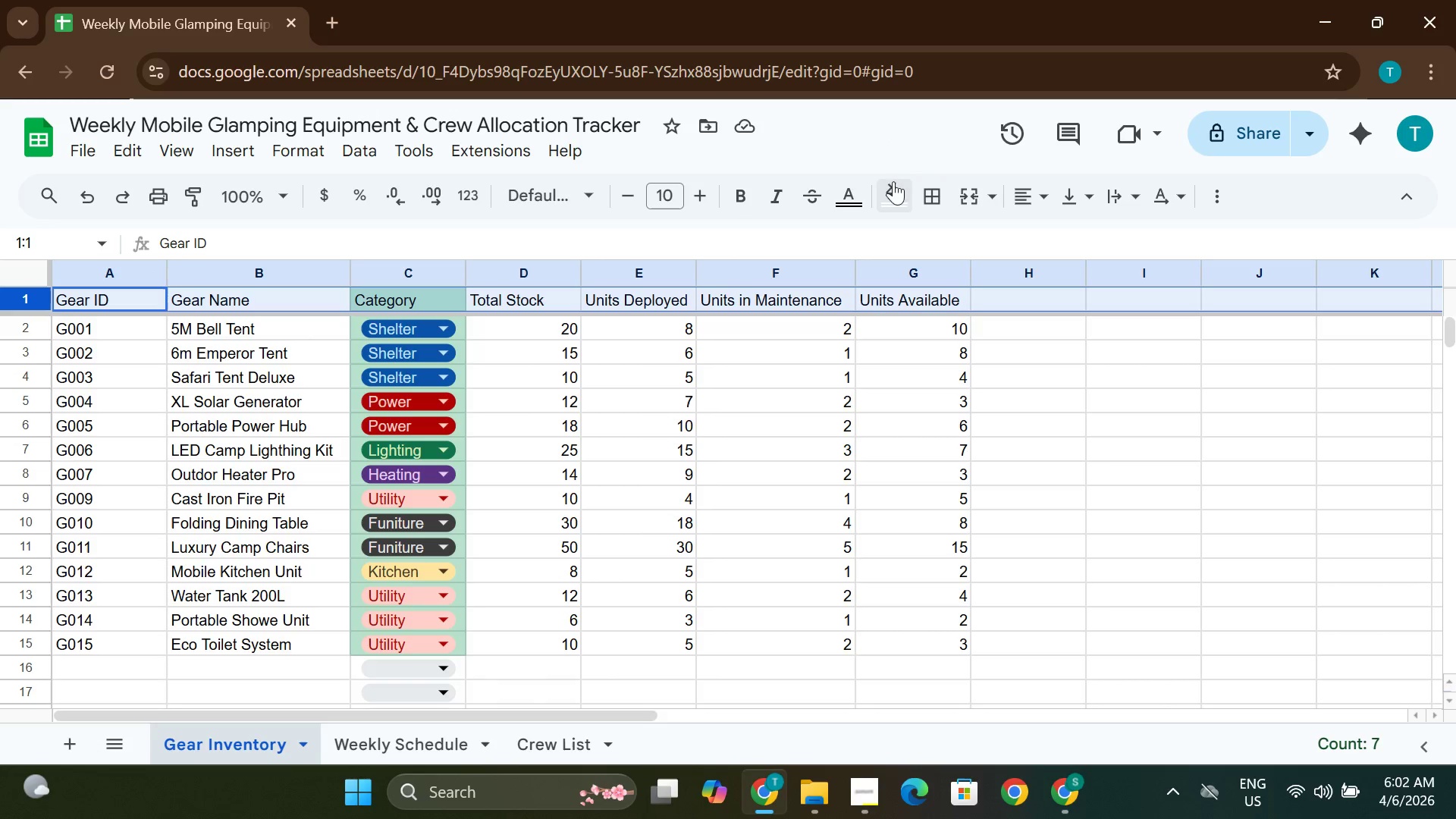 
mouse_move([892, 196])
 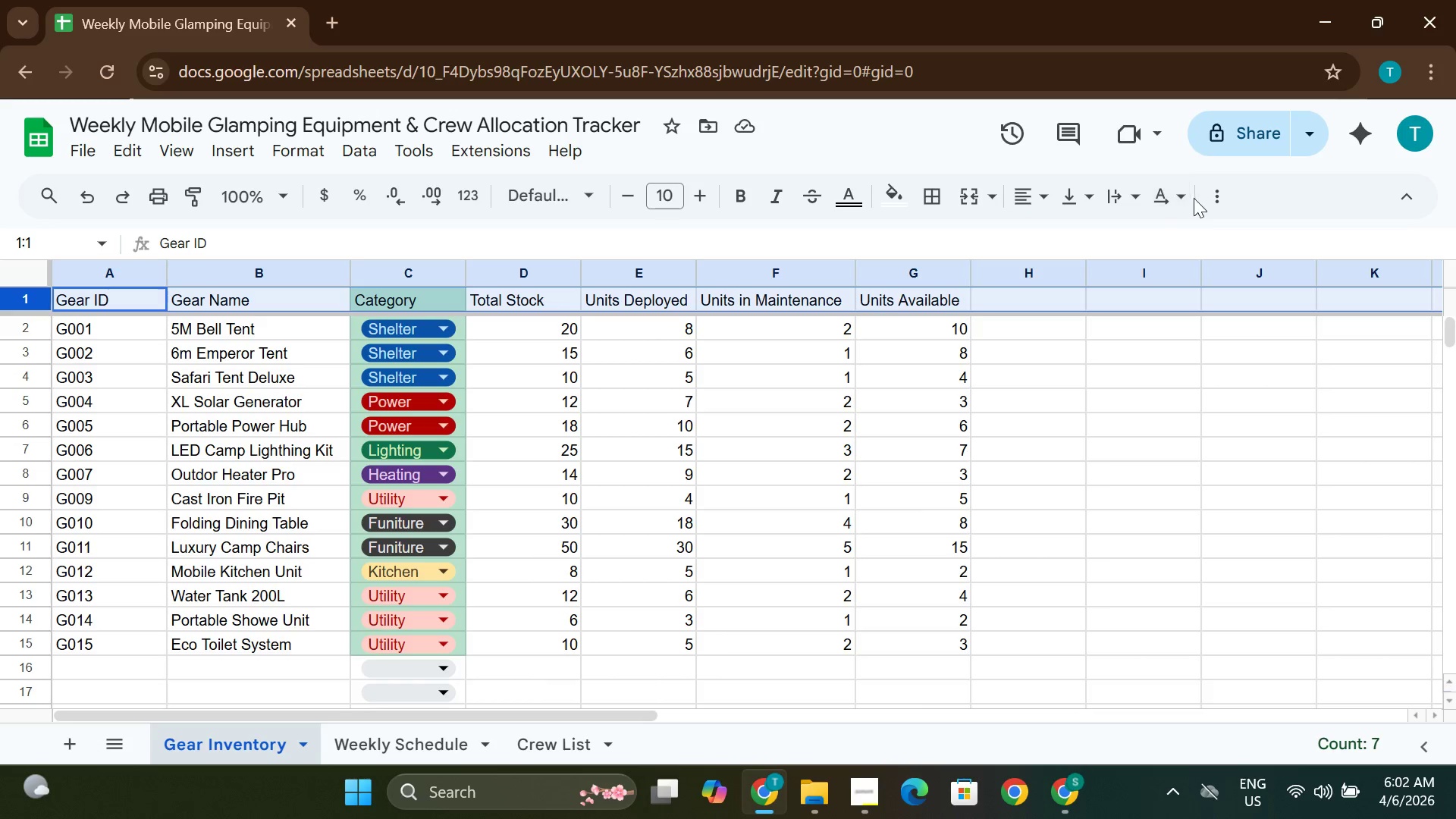 
wait(7.63)
 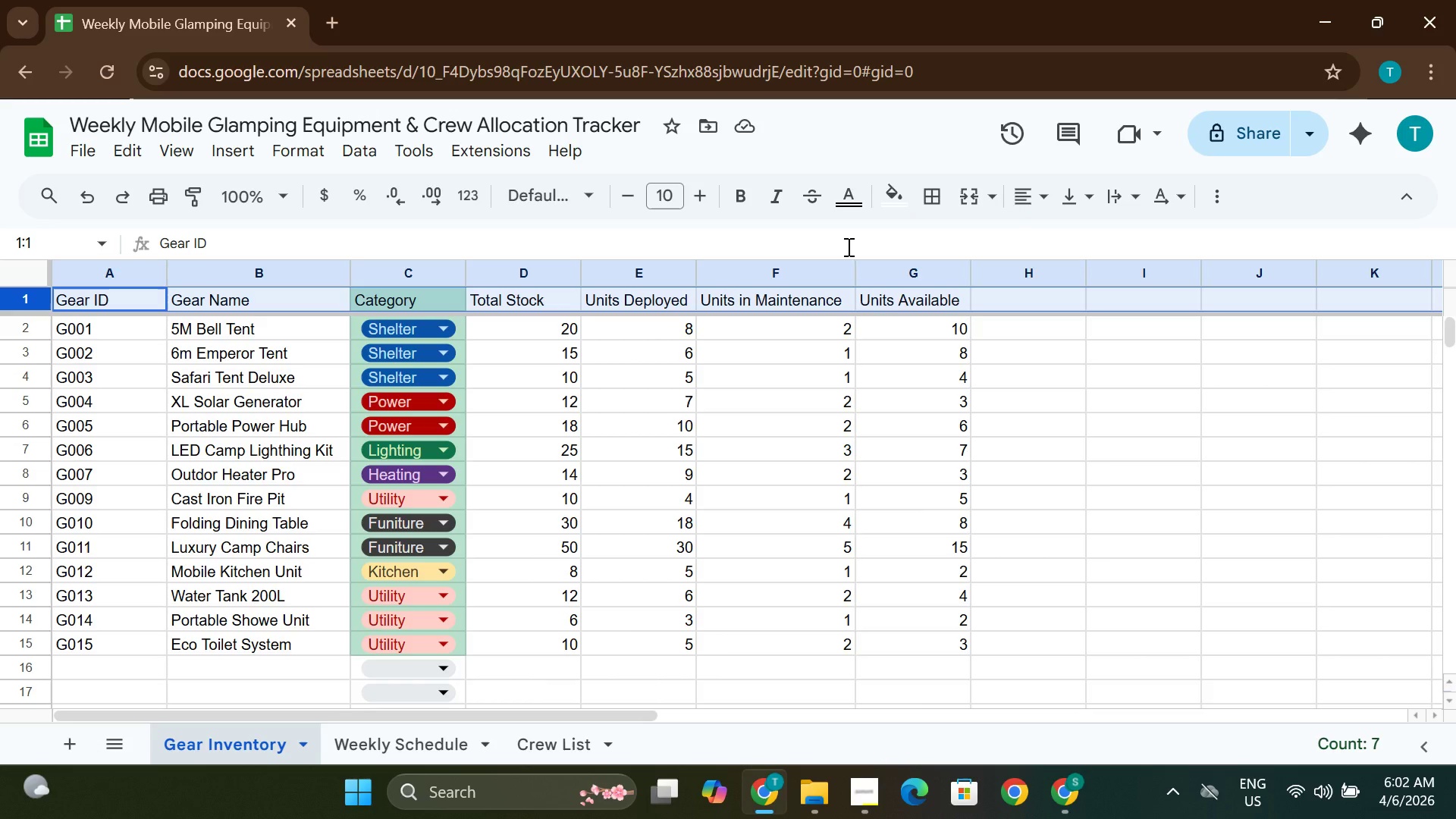 
mouse_move([875, 196])
 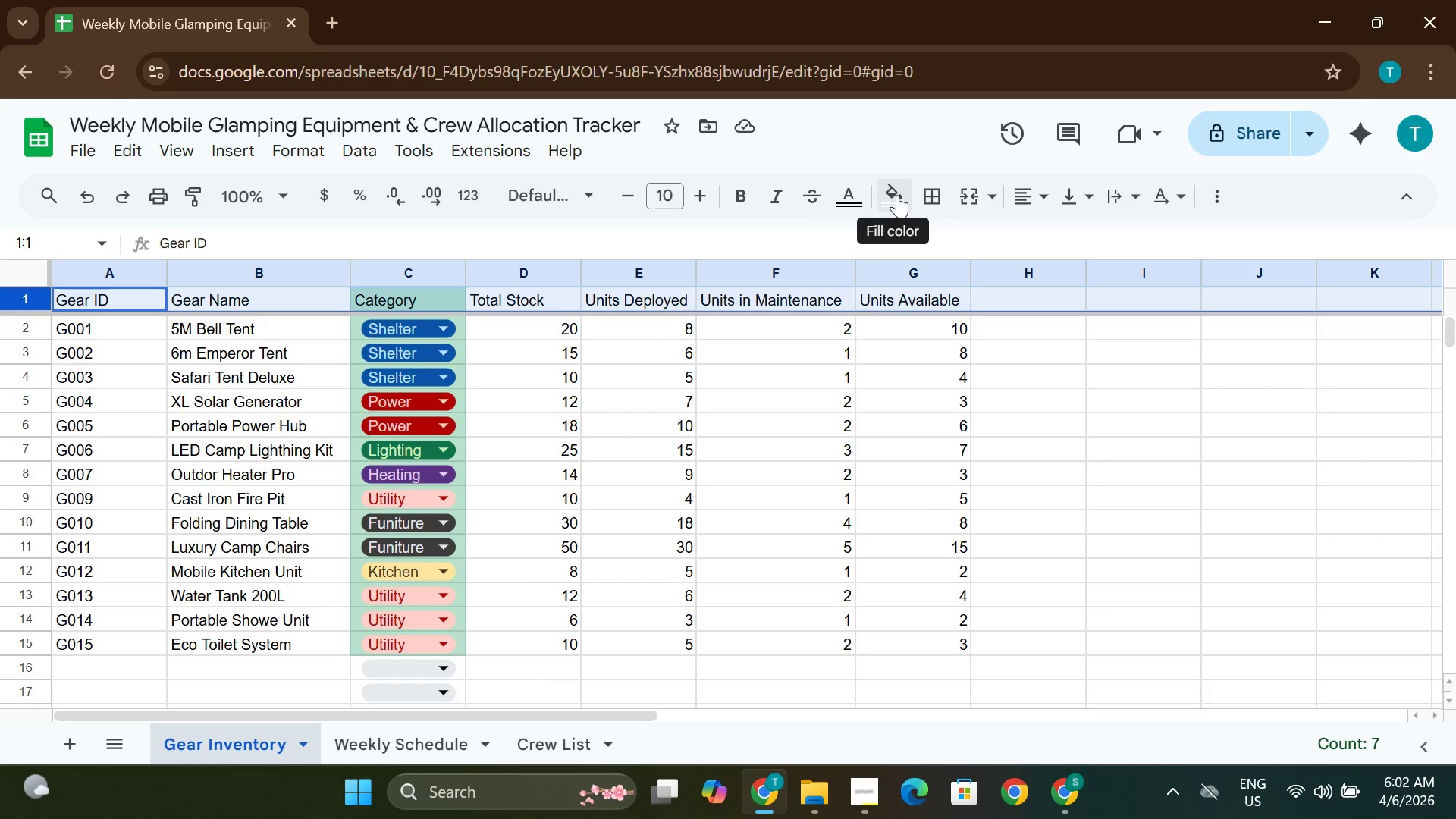 
left_click([897, 195])
 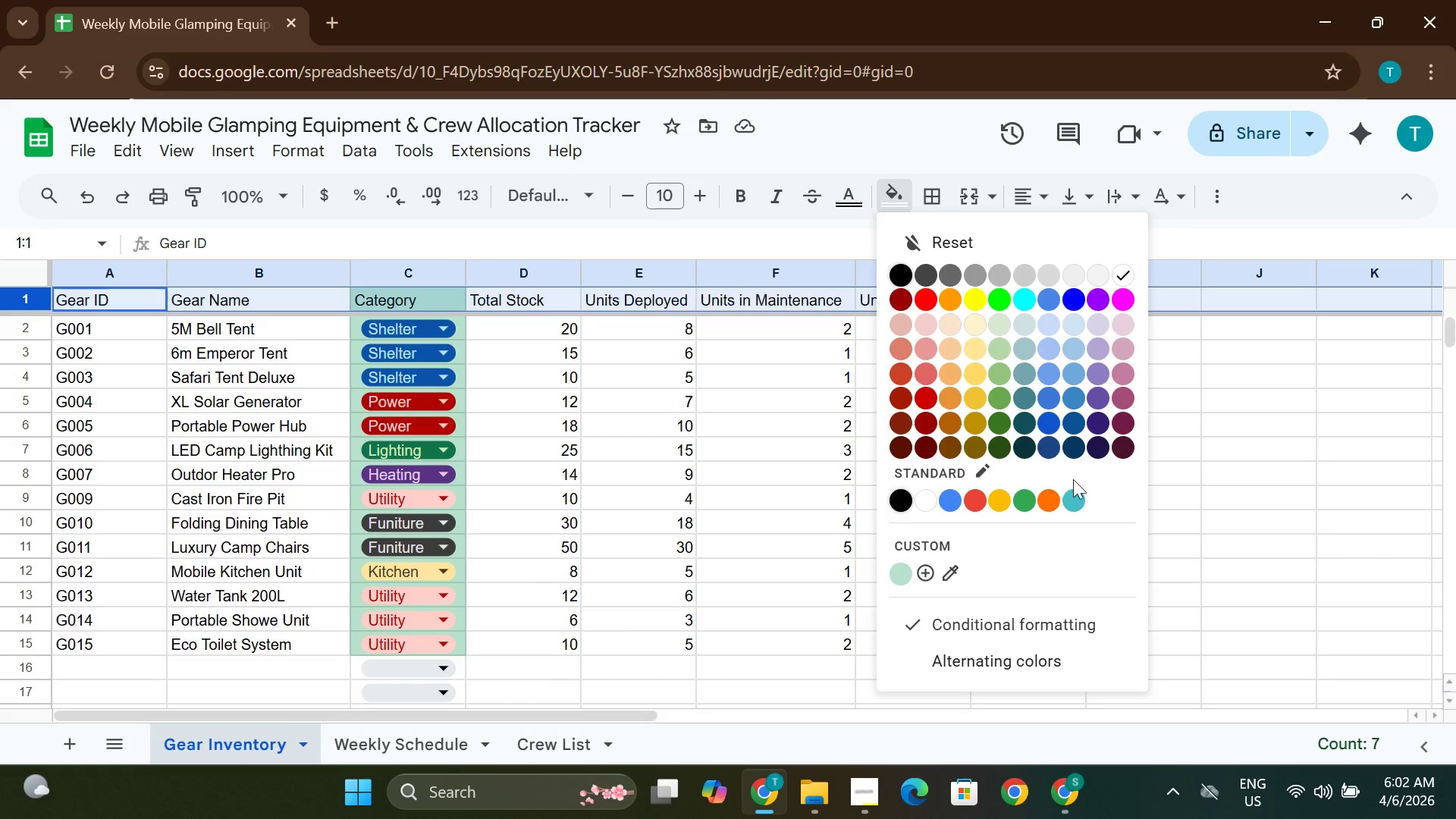 
left_click([1073, 501])
 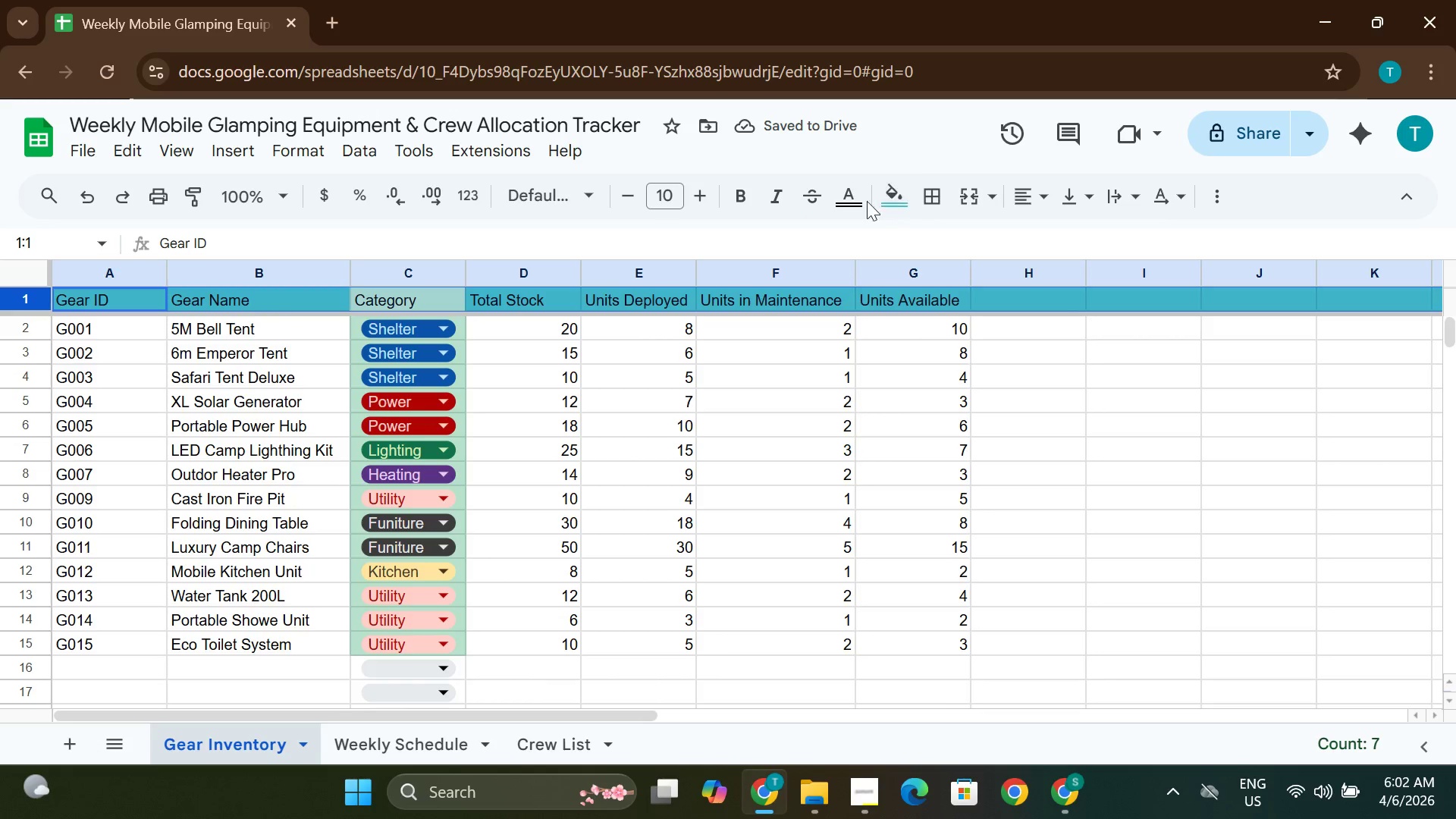 
left_click([860, 197])
 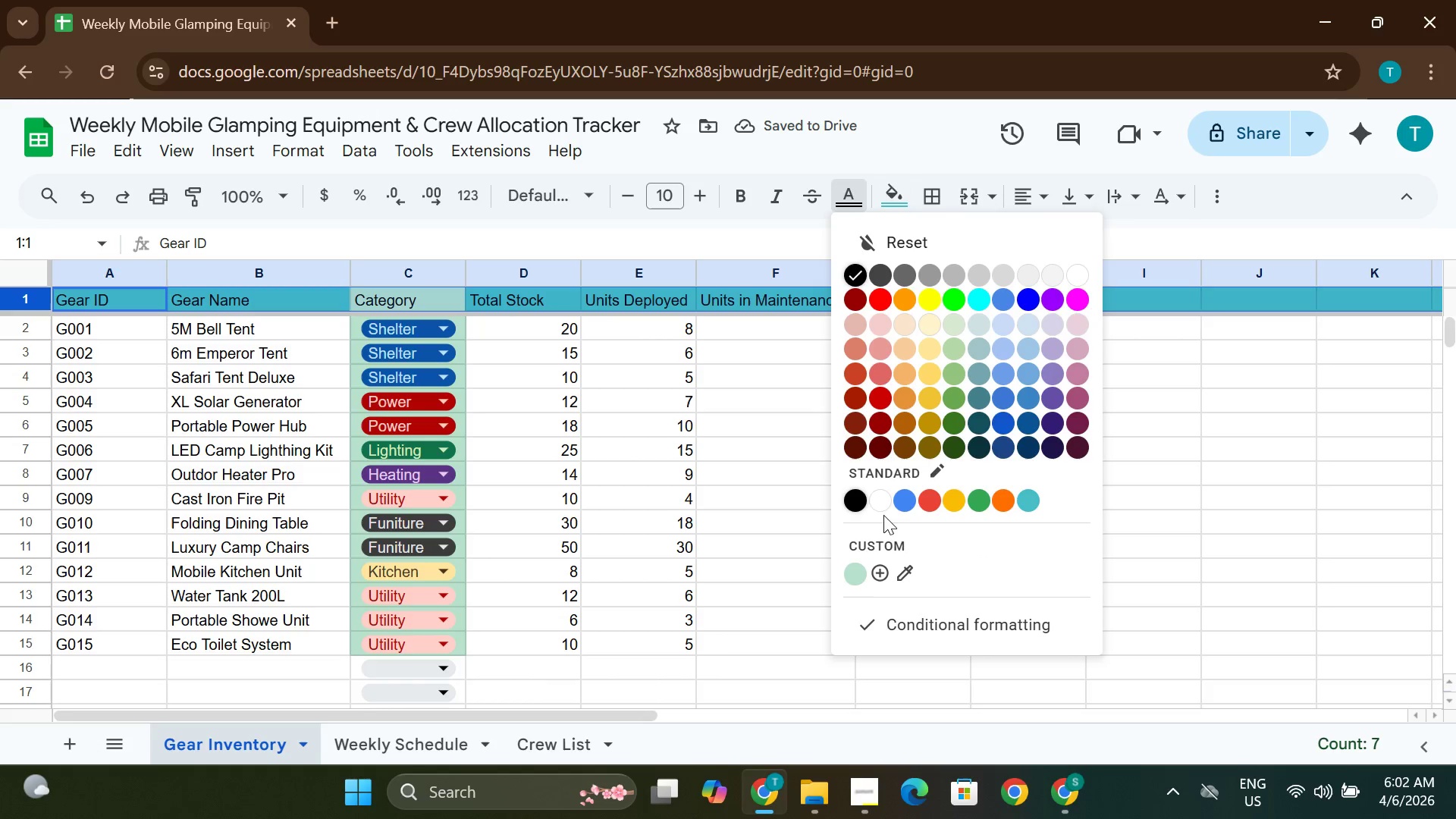 
left_click([880, 509])
 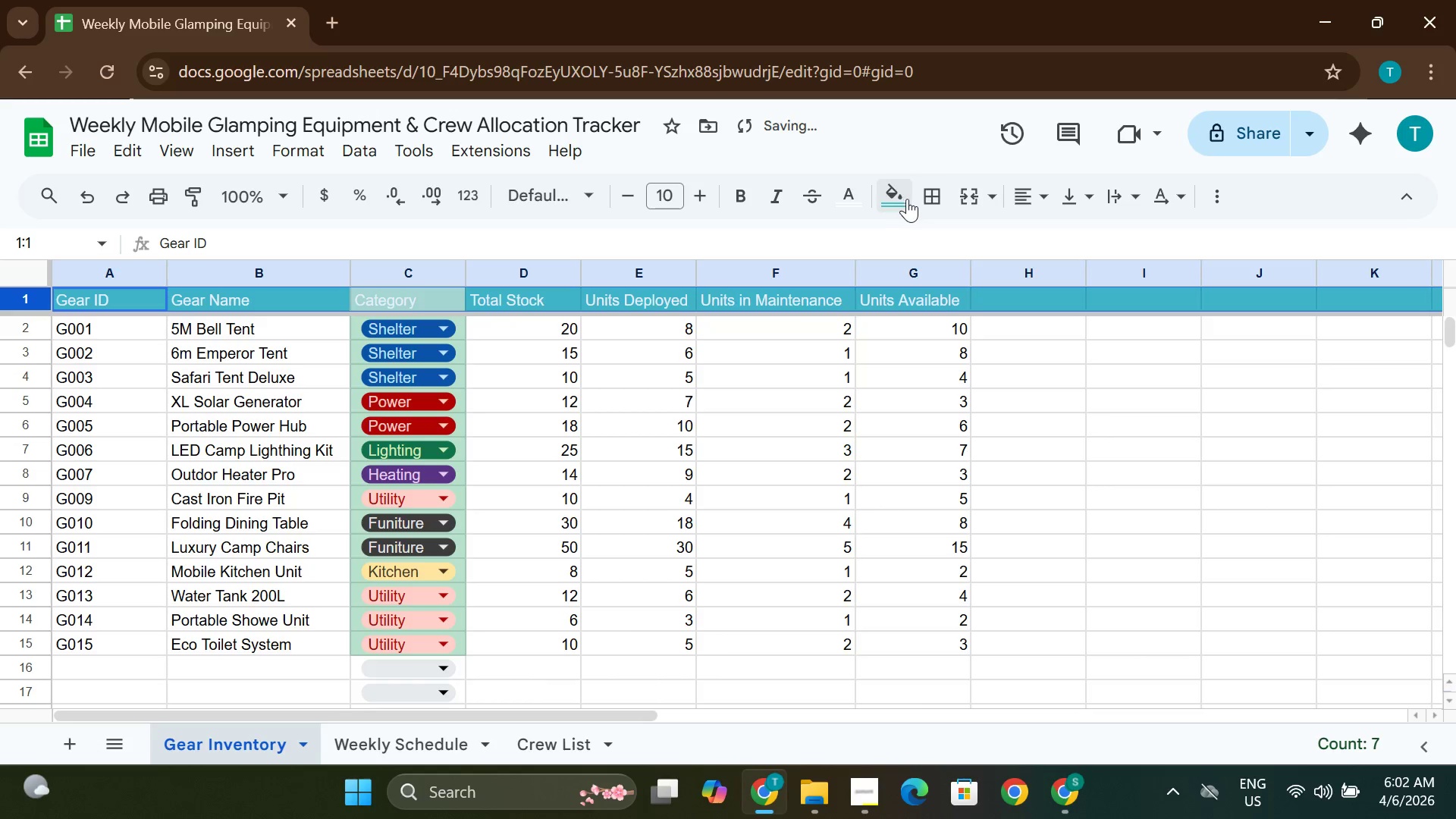 
left_click([904, 199])
 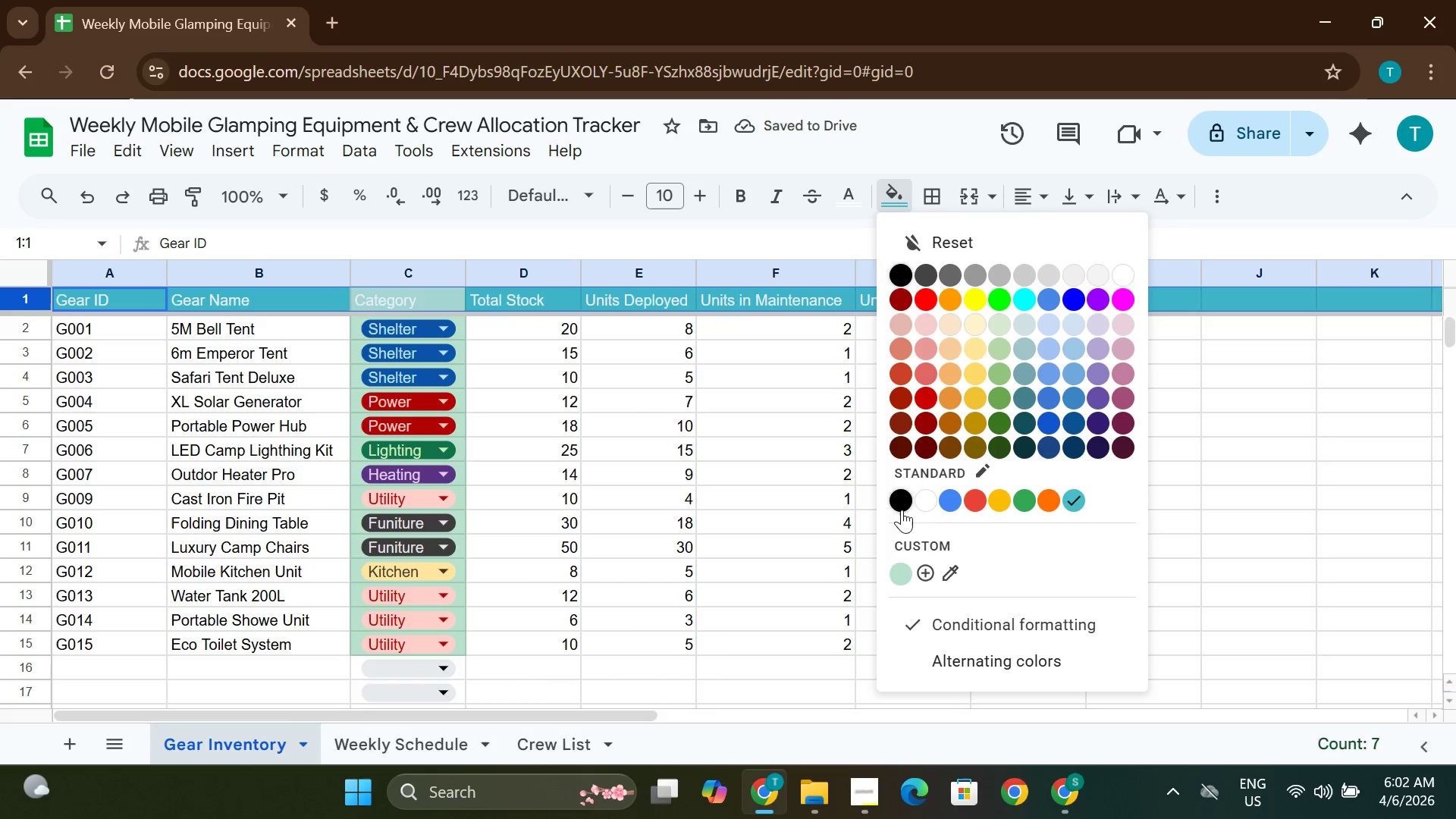 
left_click([902, 493])
 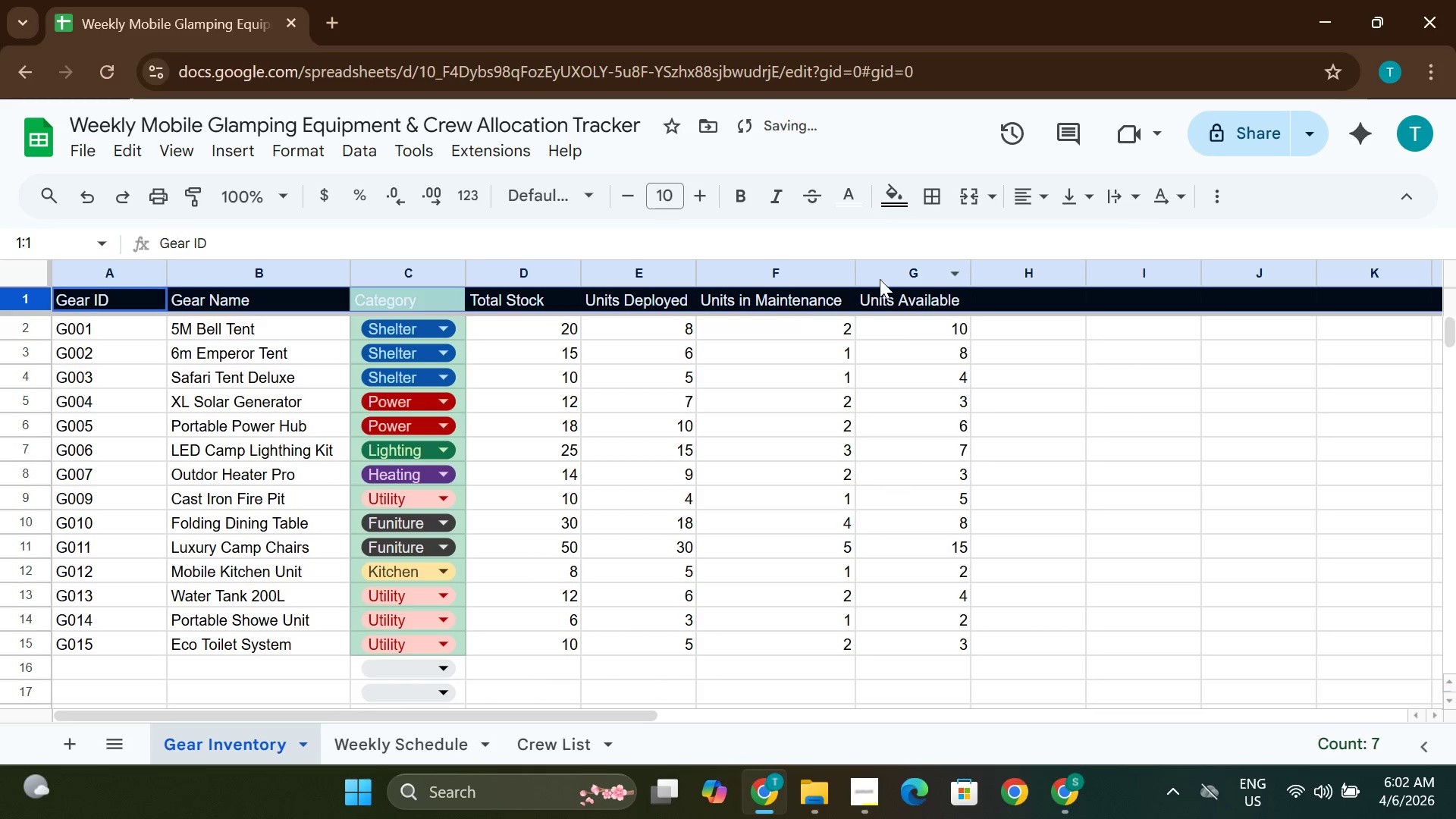 
left_click([864, 248])
 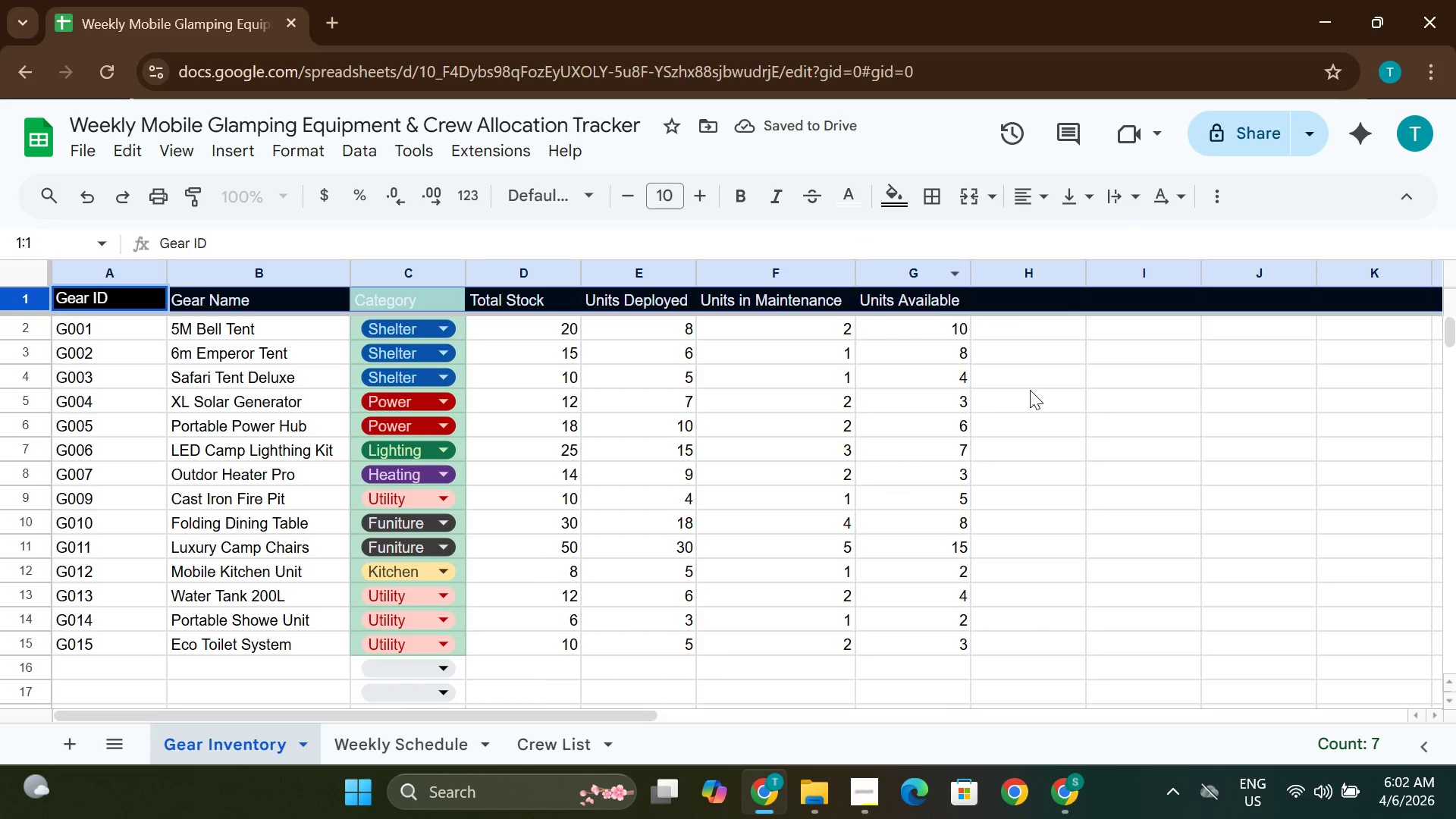 
left_click([1030, 390])
 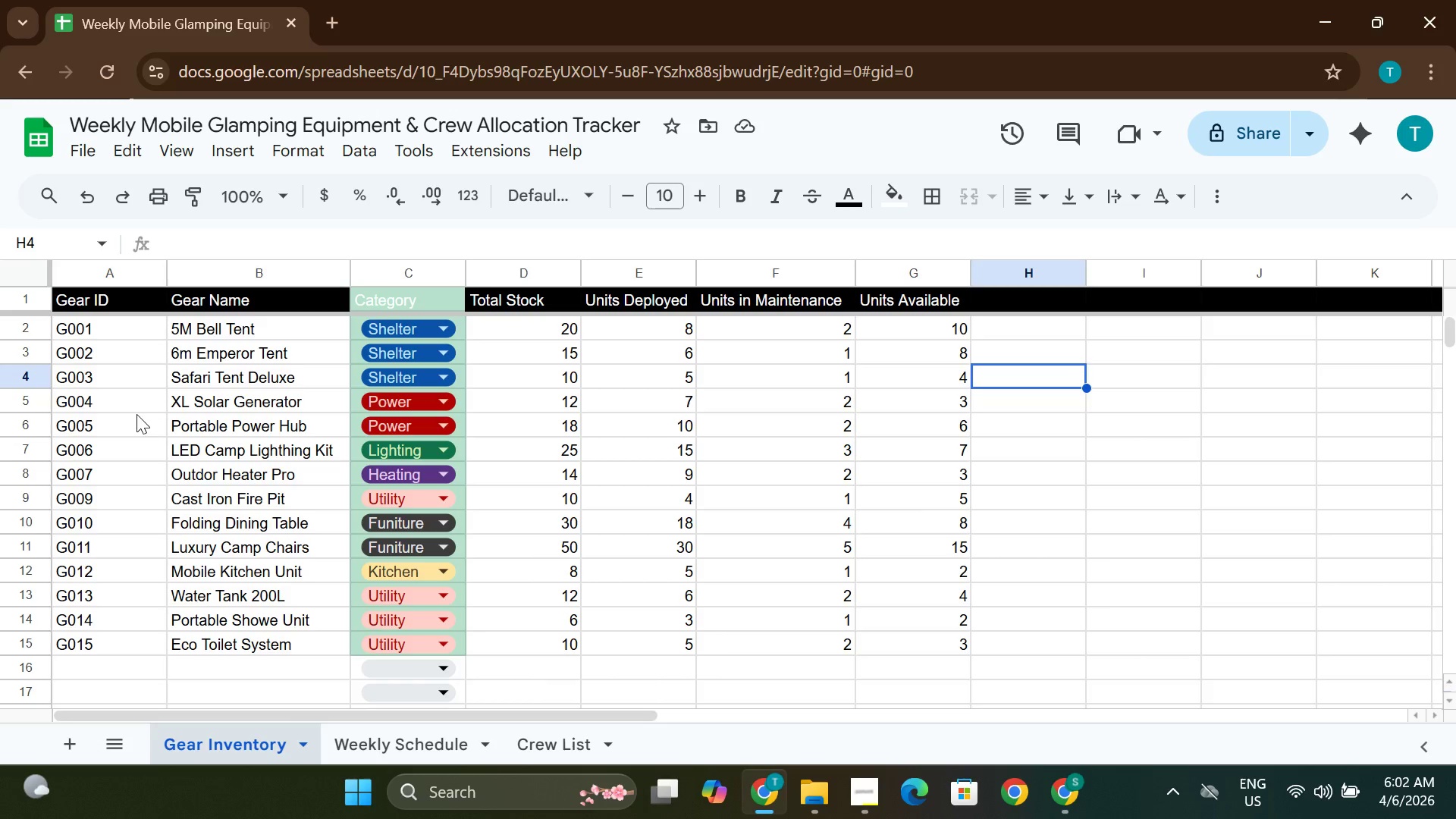 
wait(11.11)
 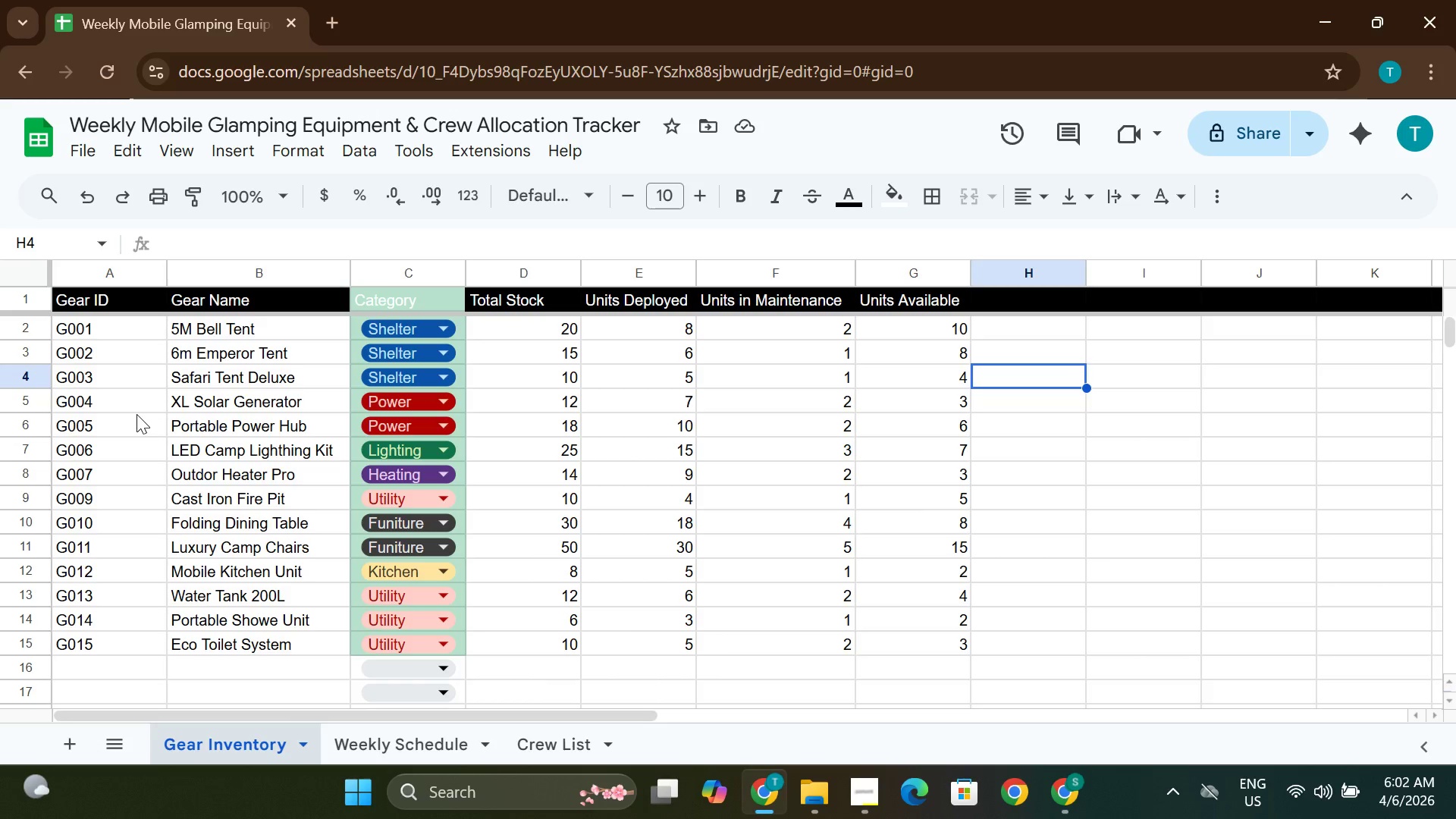 
left_click([29, 297])
 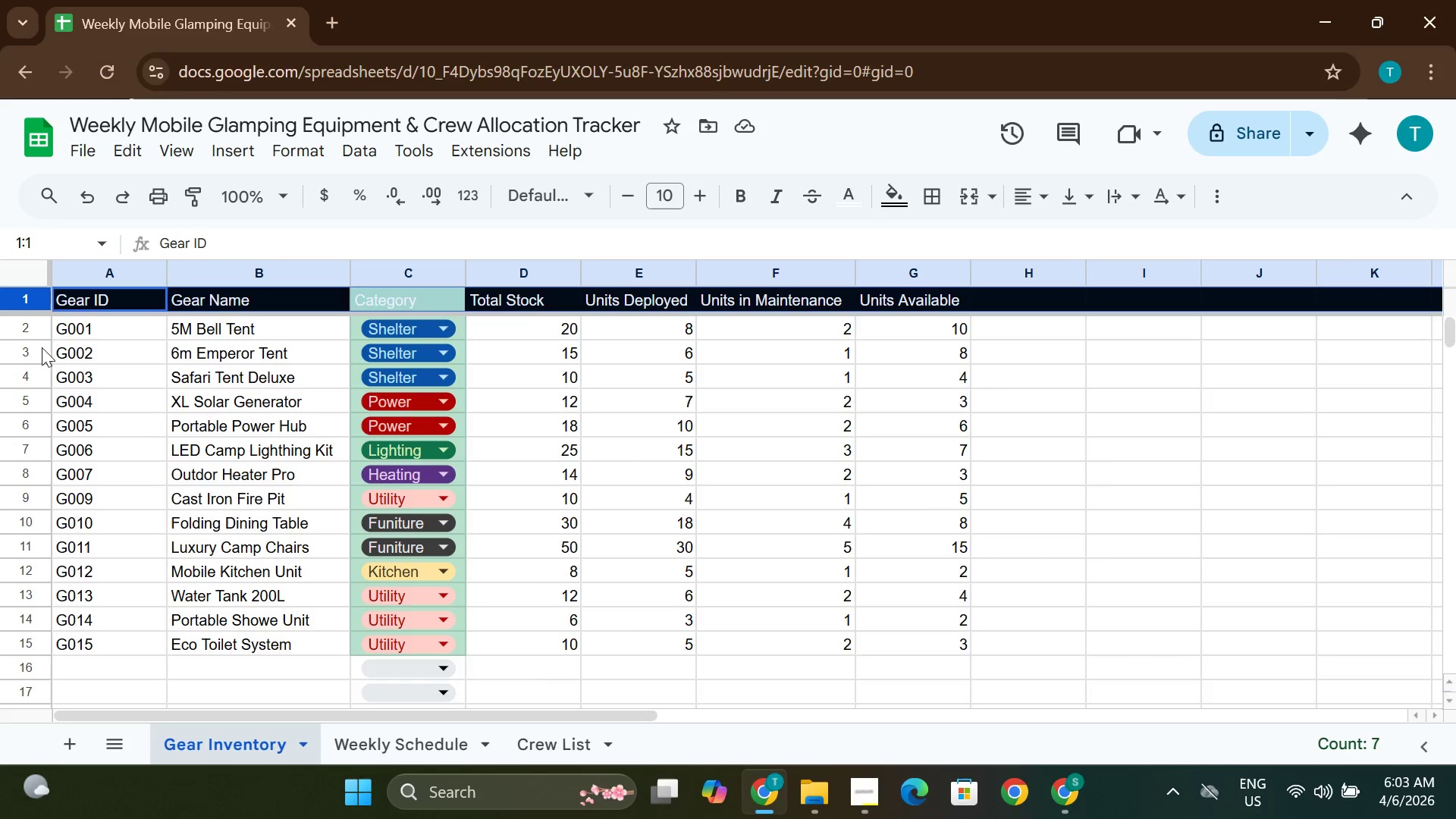 
hold_key(key=ControlLeft, duration=1.5)
left_click([36, 692])
 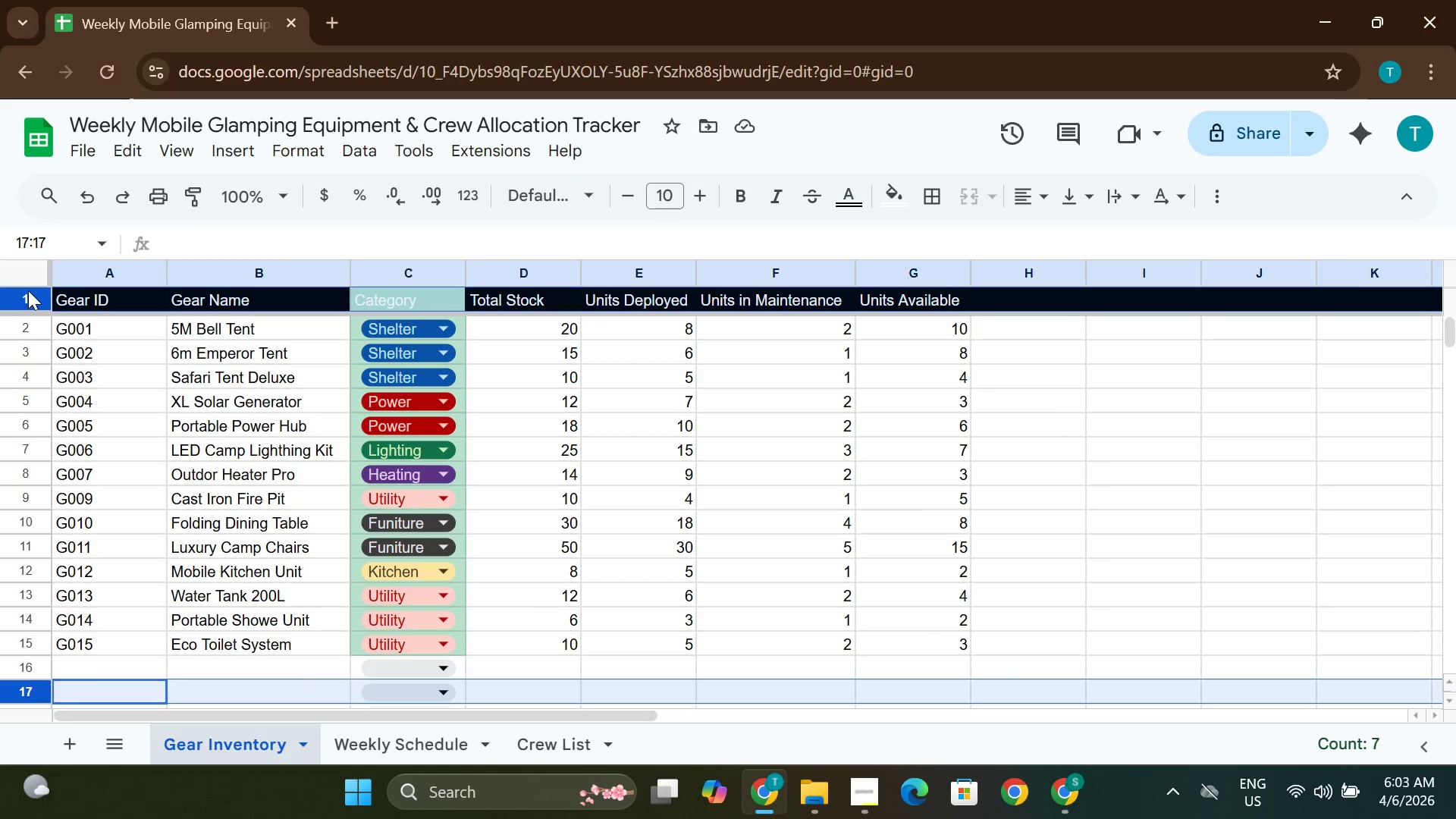 
left_click([28, 296])
 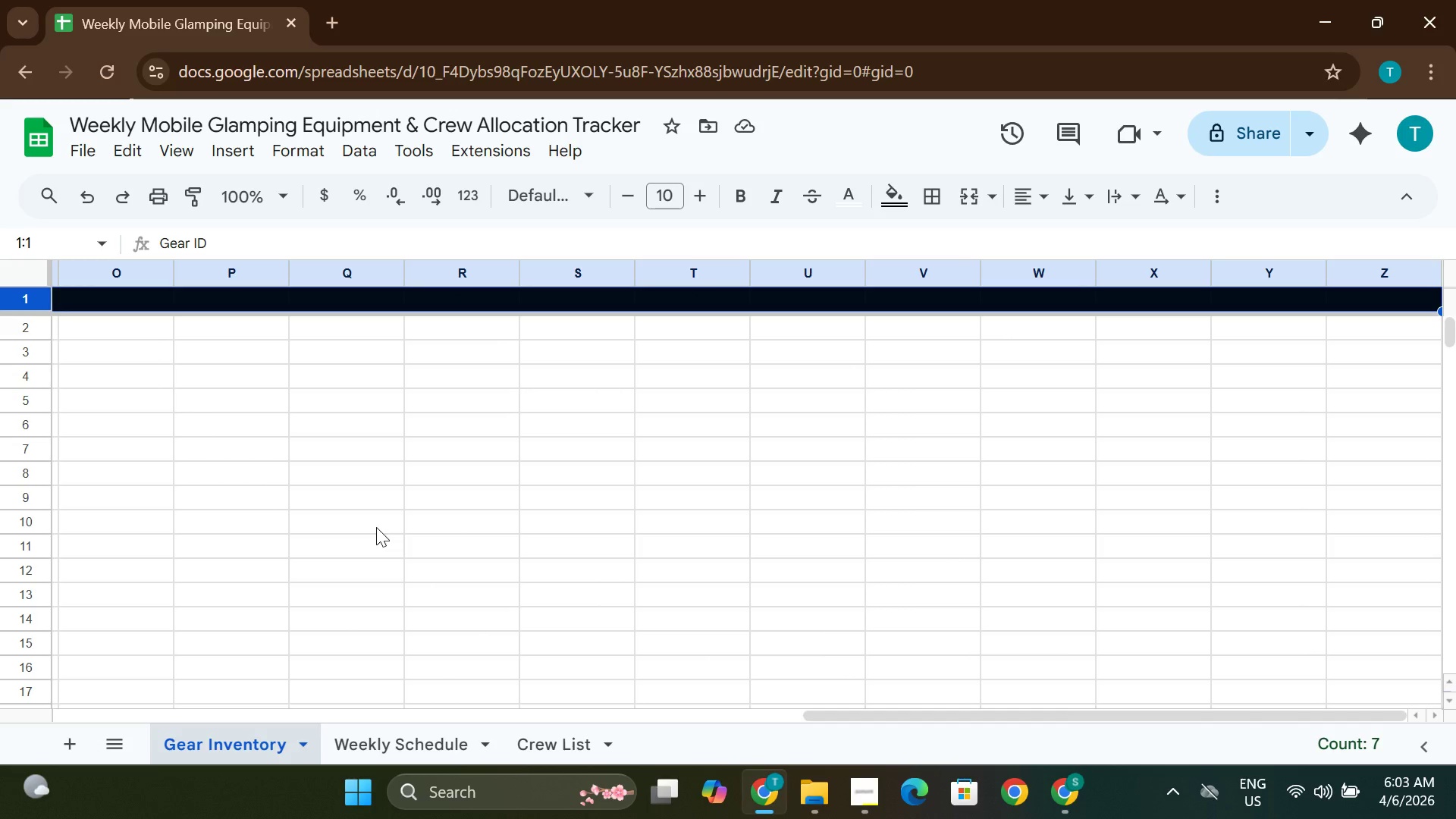 
hold_key(key=ControlLeft, duration=1.5)
left_click([1382, 275])
 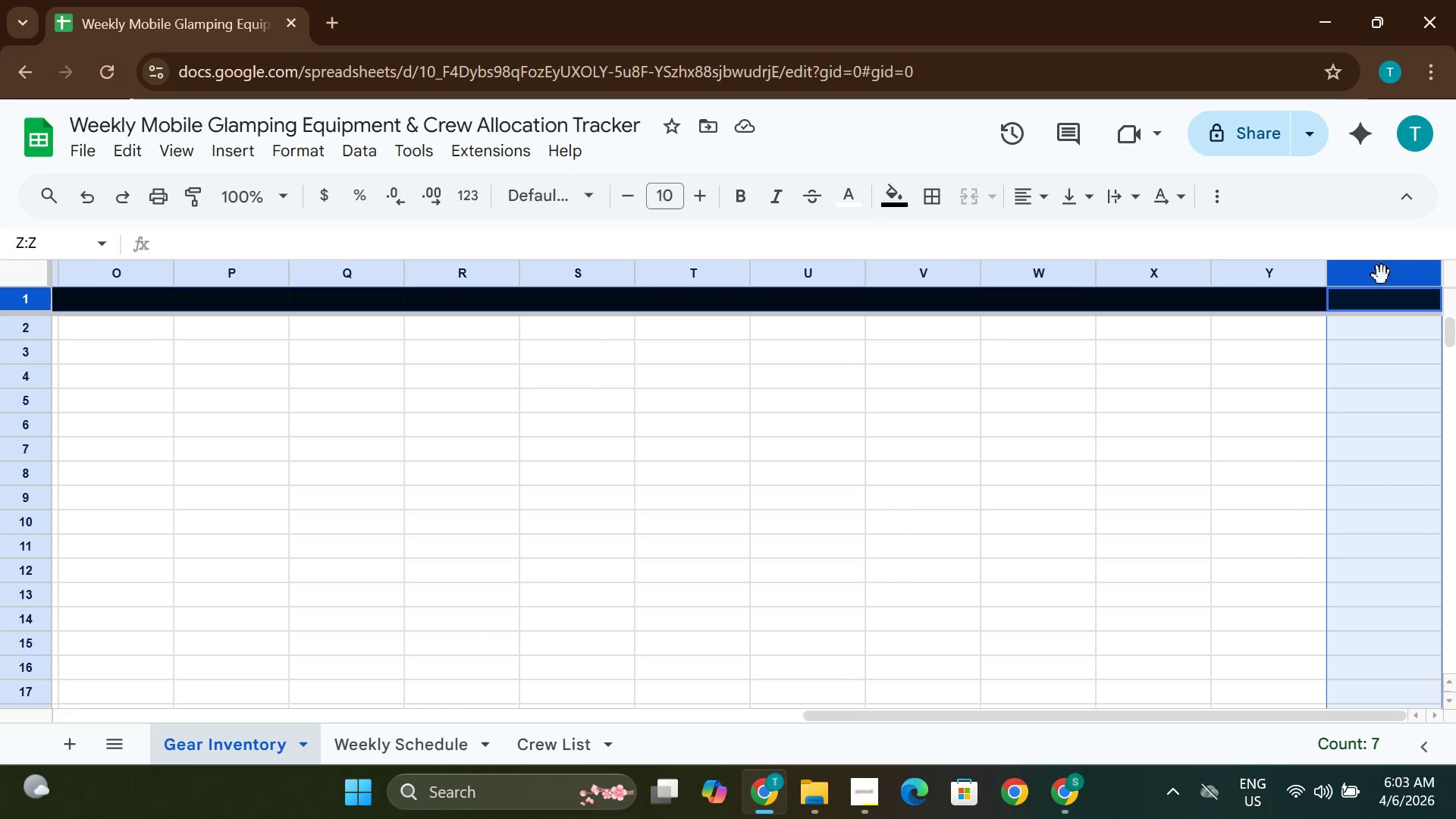 
hold_key(key=ControlLeft, duration=0.42)
 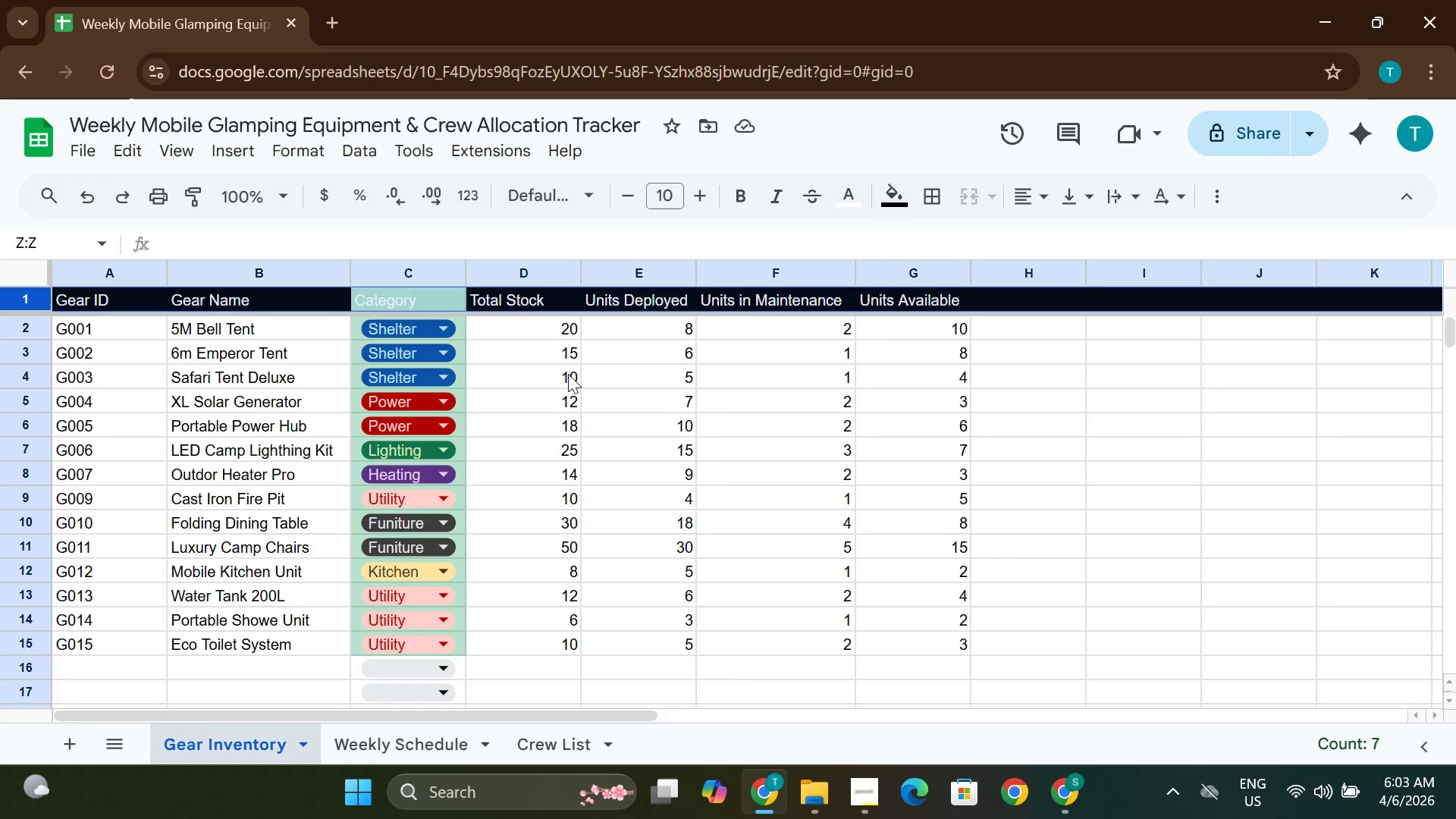 
wait(6.34)
 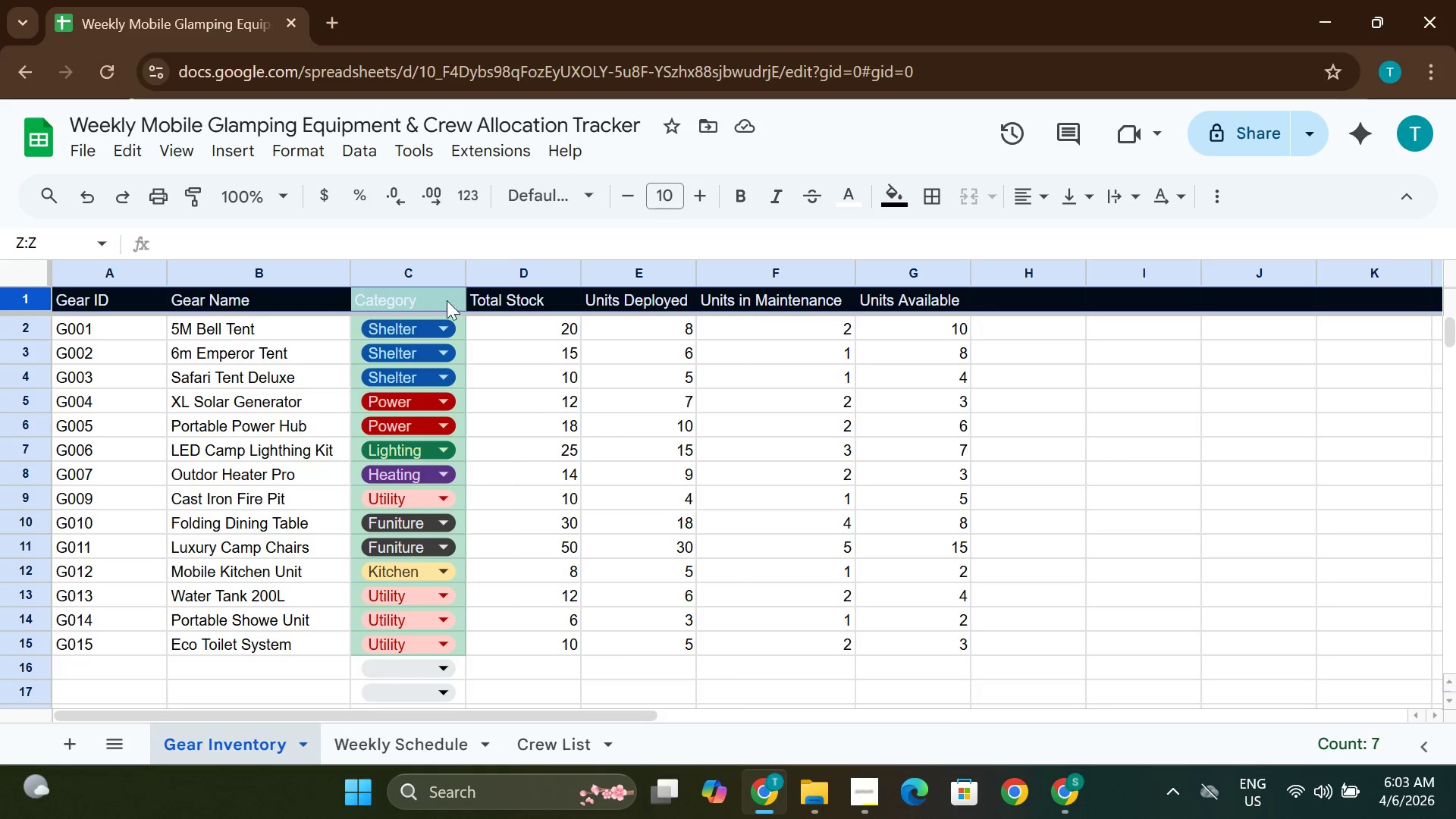 
left_click([312, 146])
 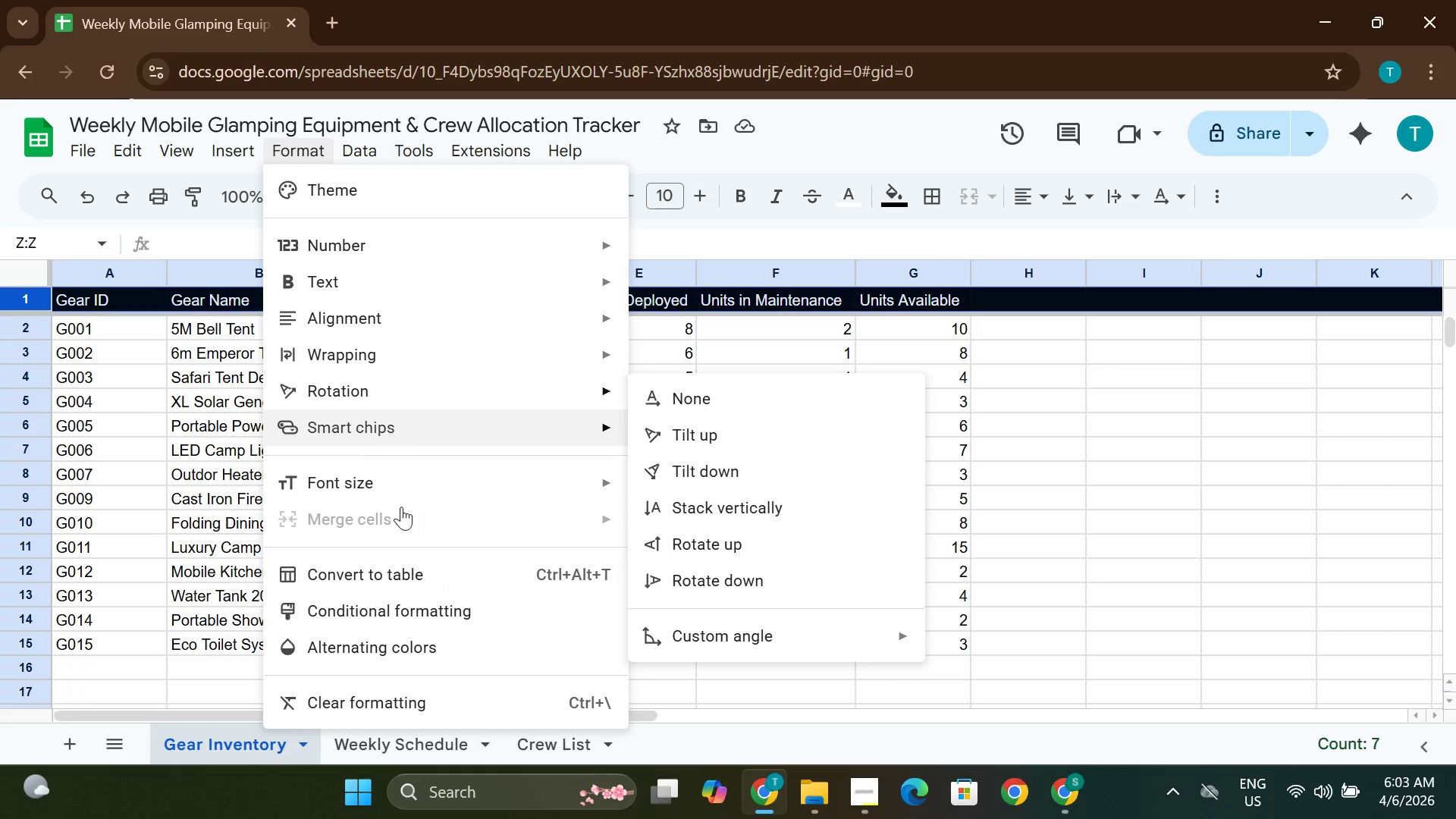 
wait(5.12)
 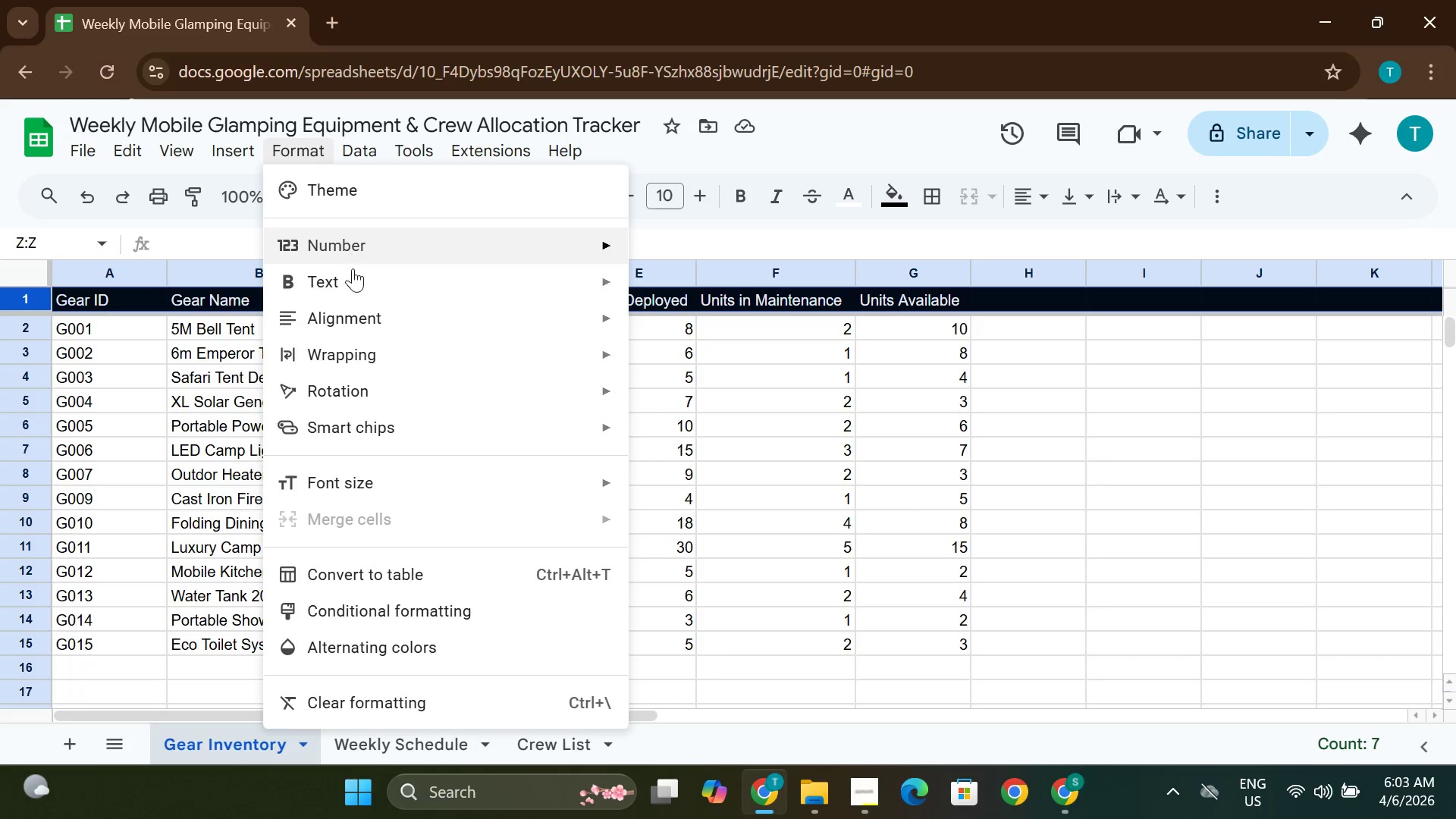 
left_click([416, 654])
 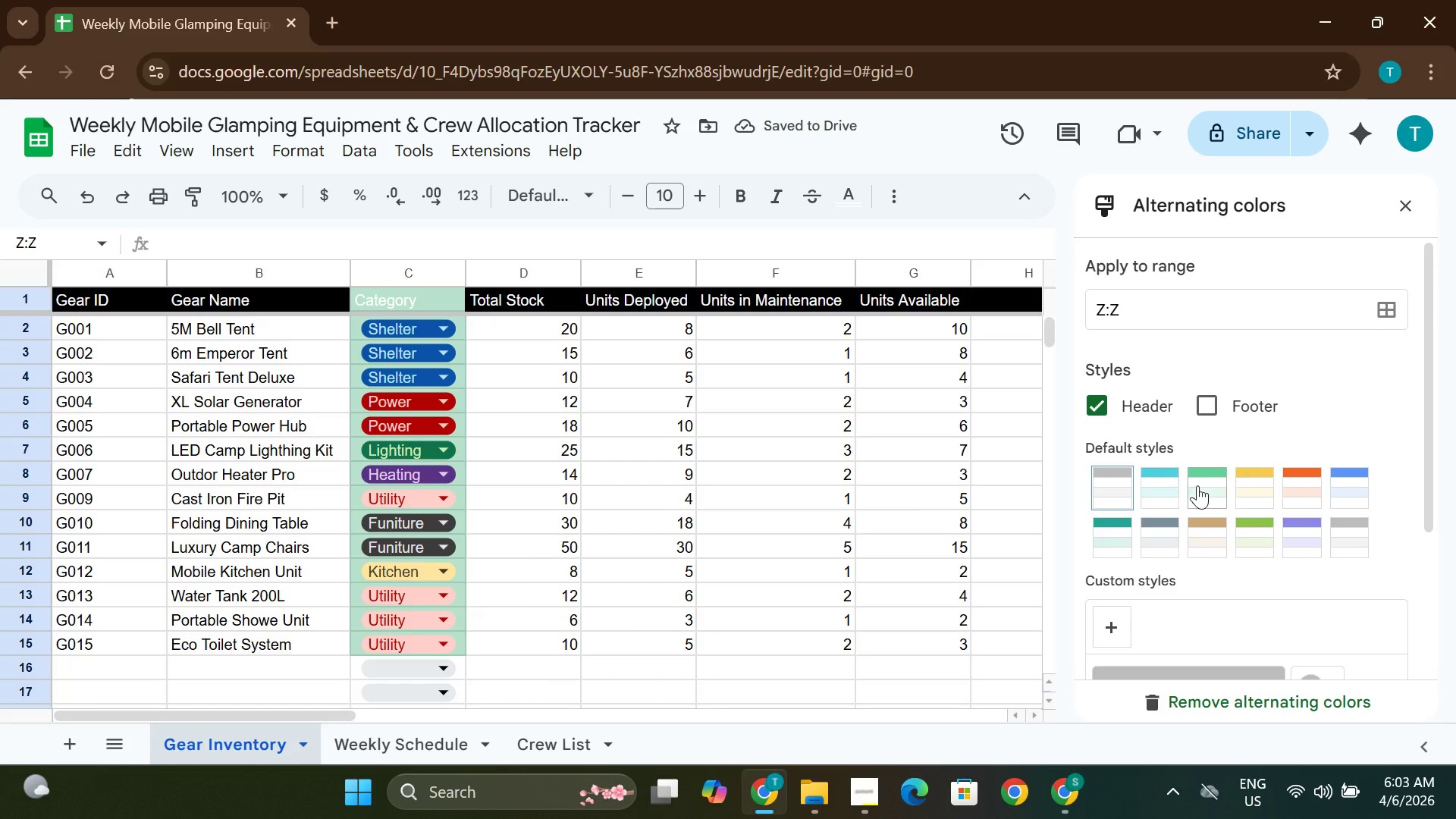 
wait(10.03)
 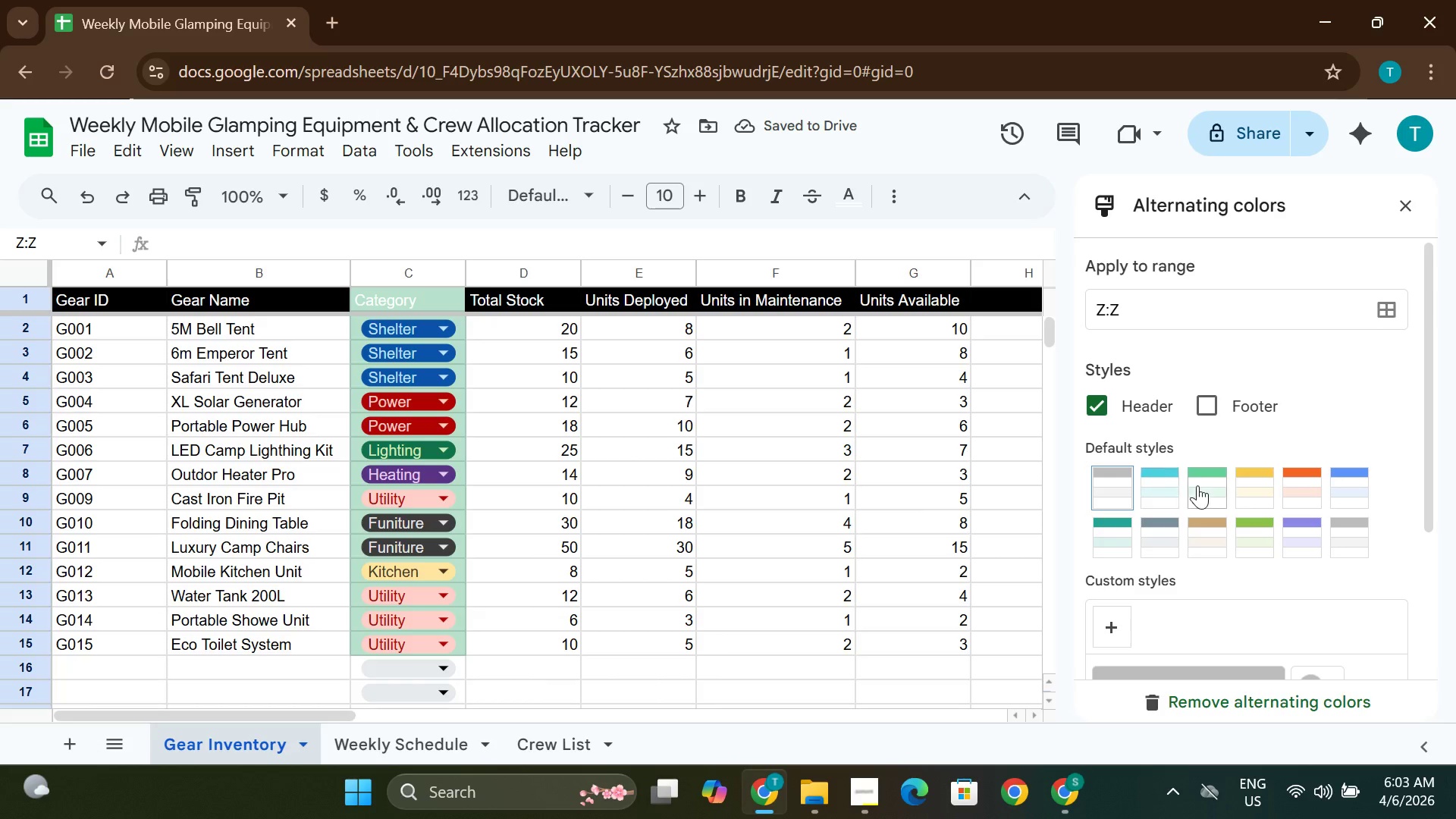 
left_click([1332, 492])
 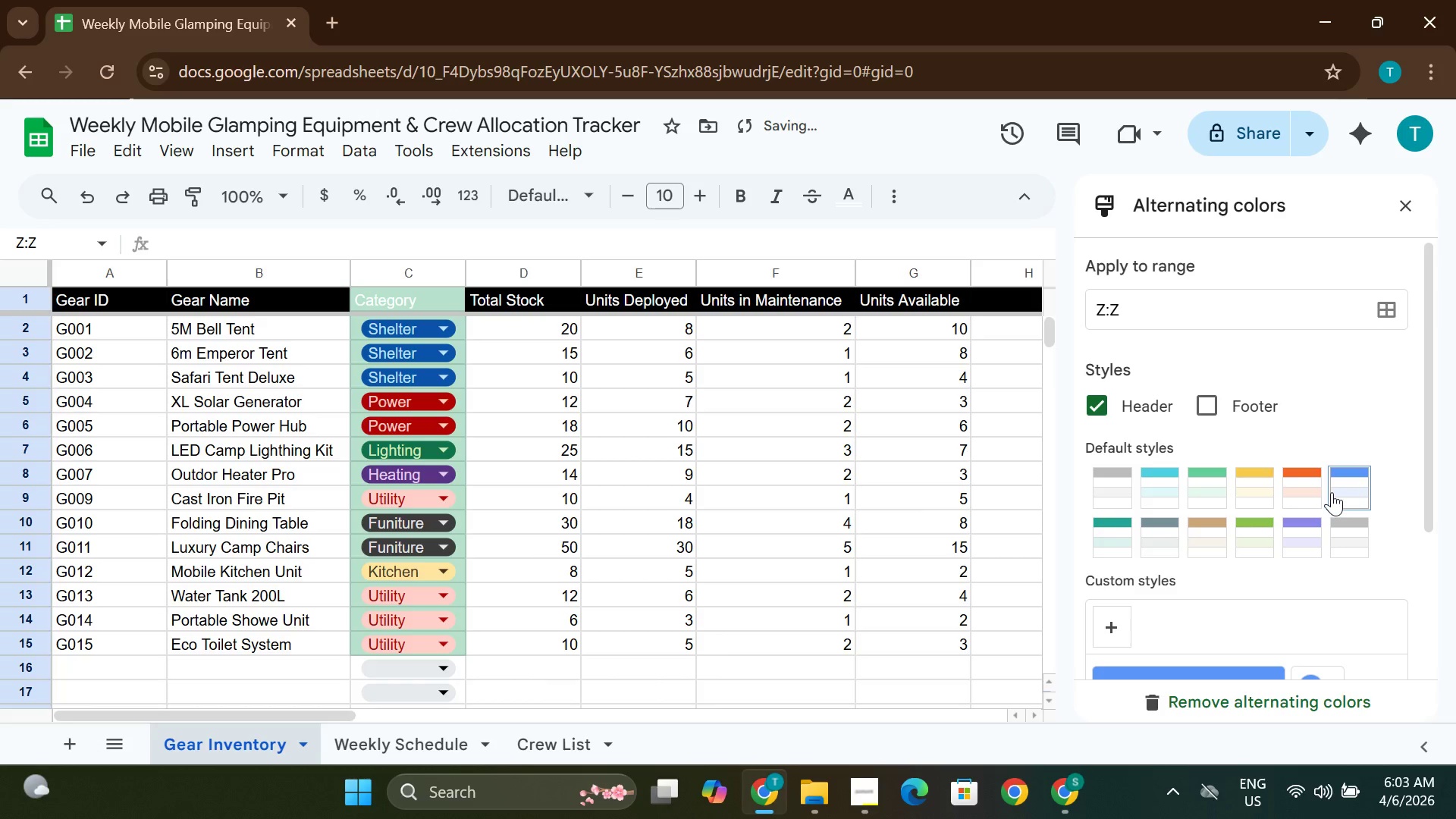 
mouse_move([1294, 497])
 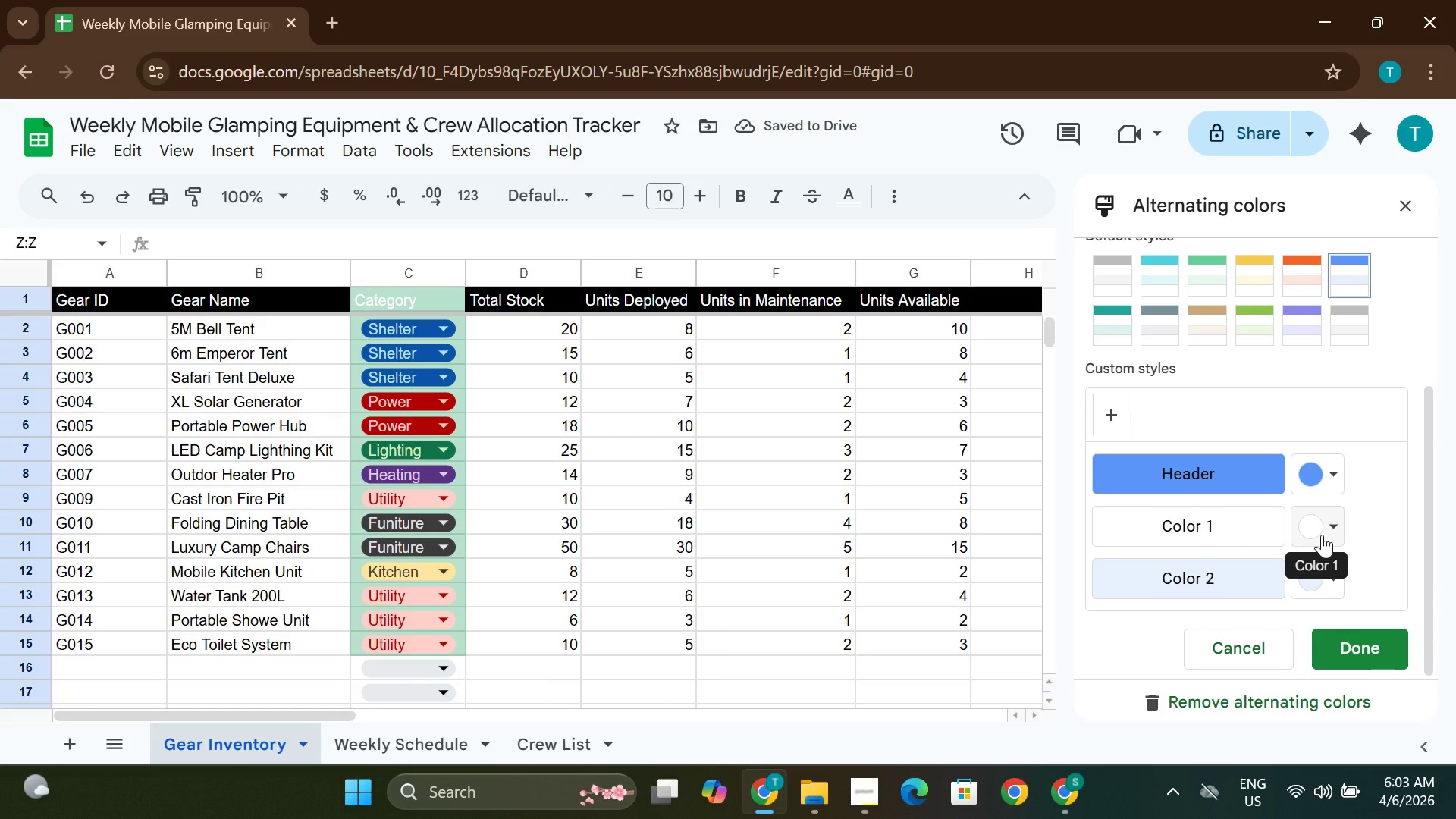 
left_click([1322, 535])
 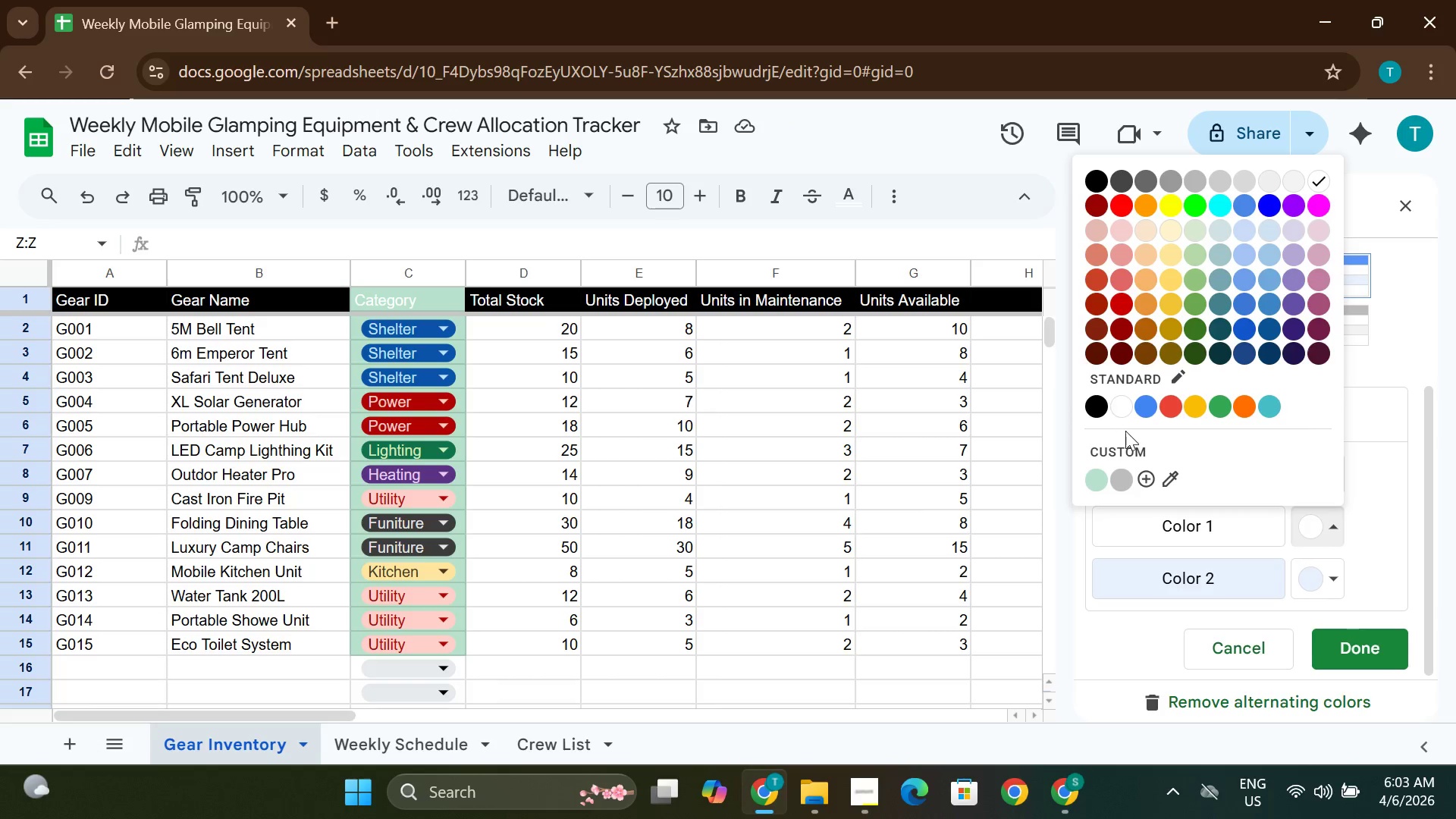 
left_click([1361, 535])
 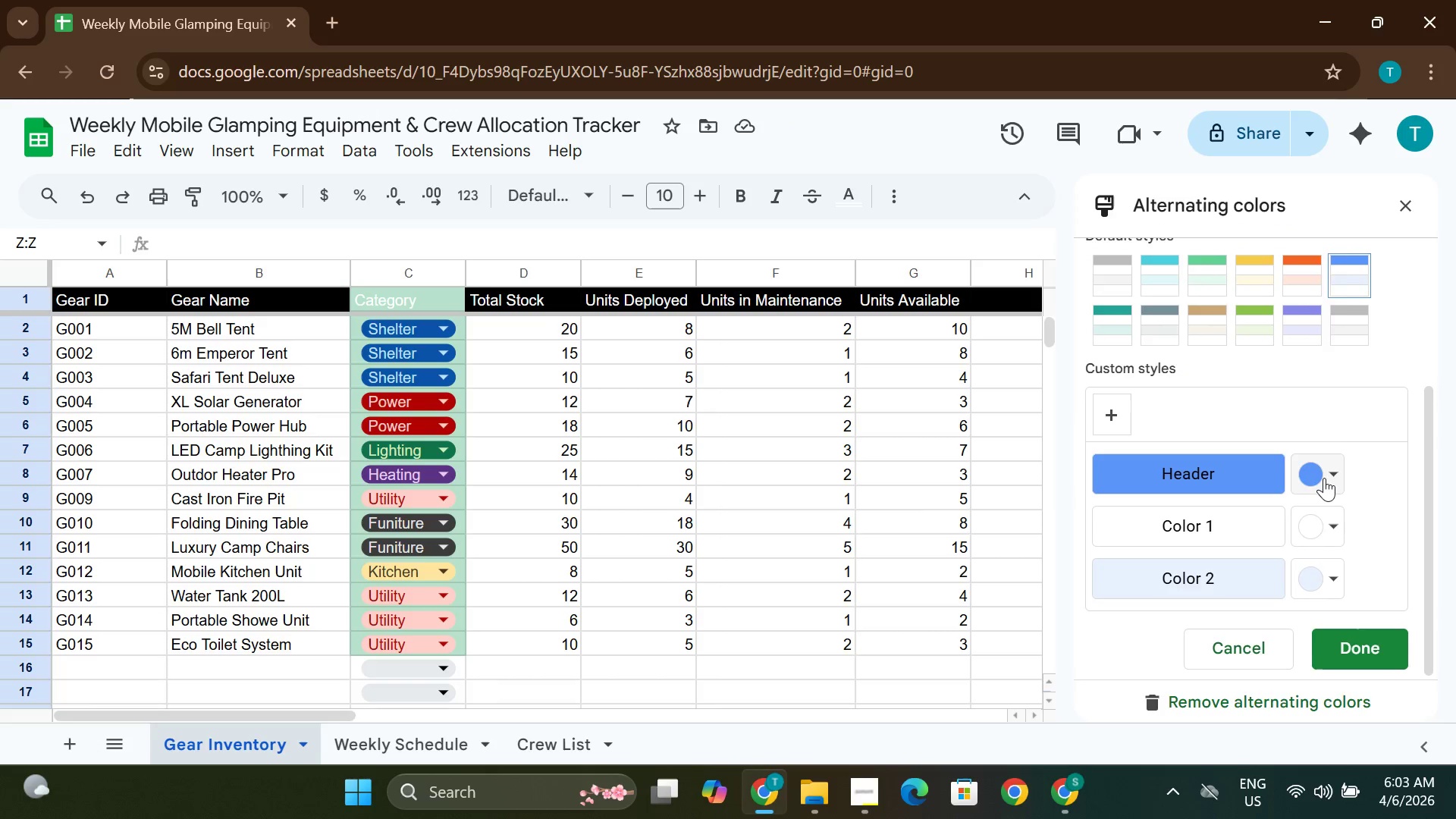 
left_click([1324, 478])
 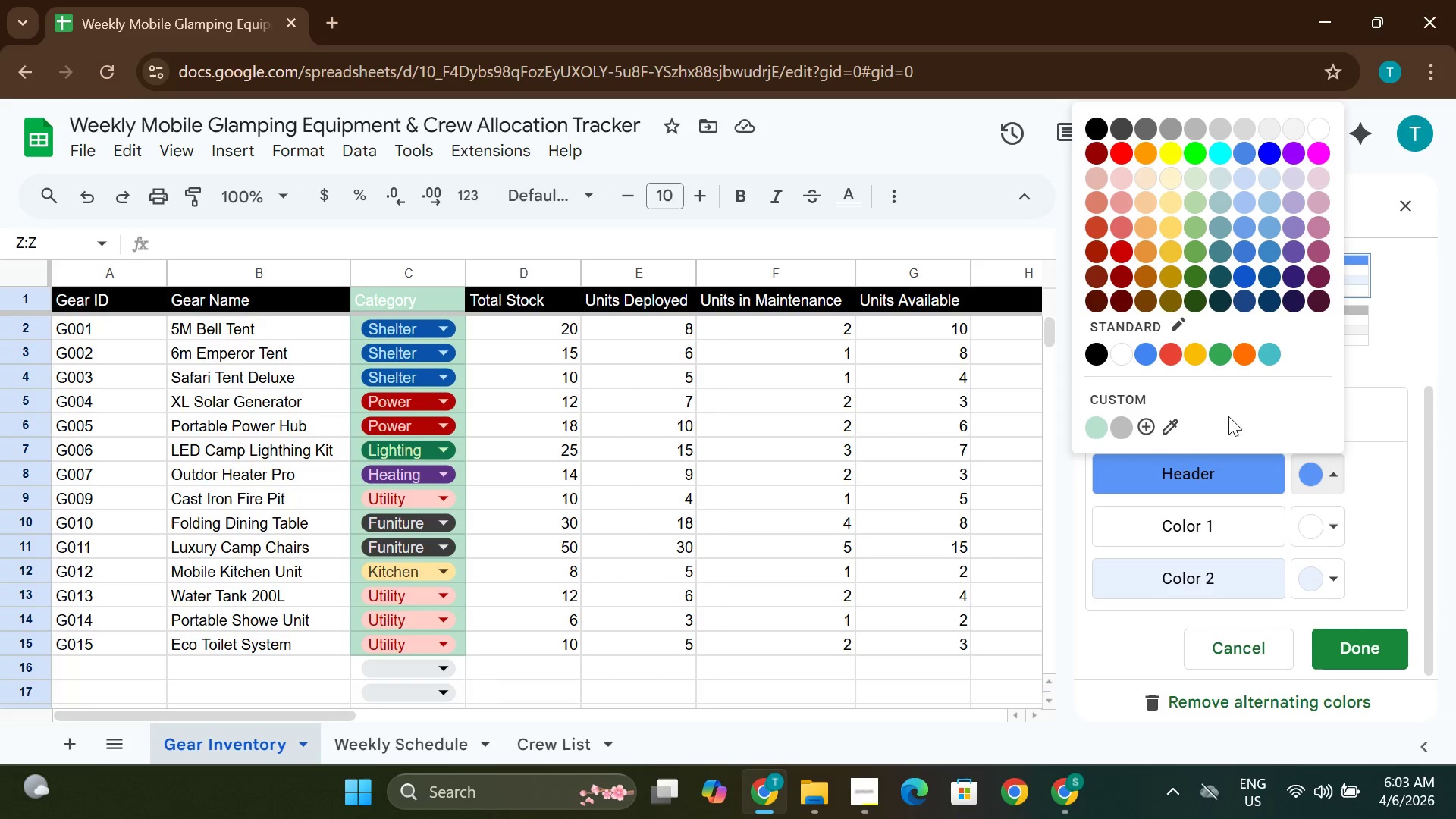 
mouse_move([1174, 354])
 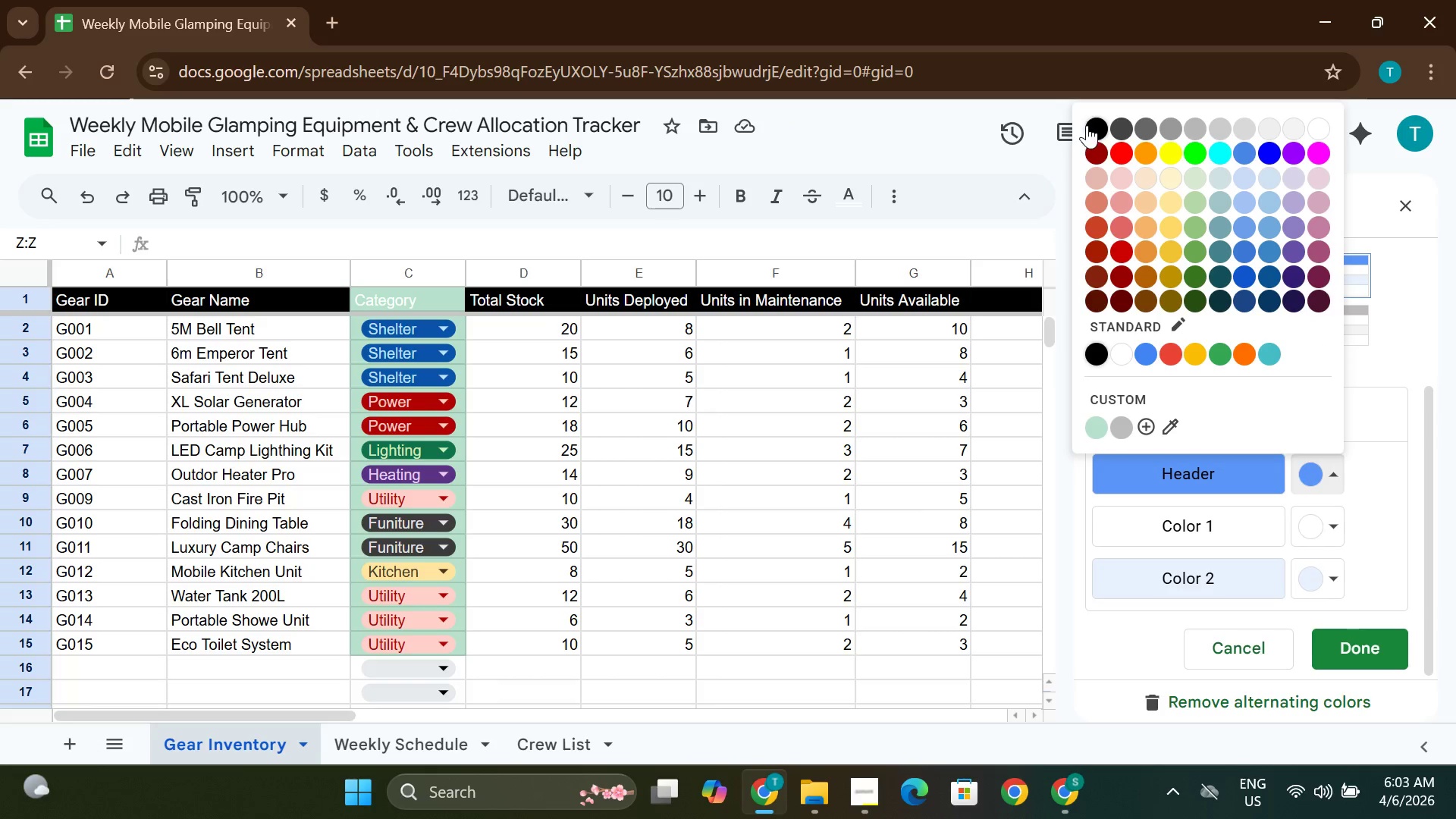 
left_click([1090, 124])
 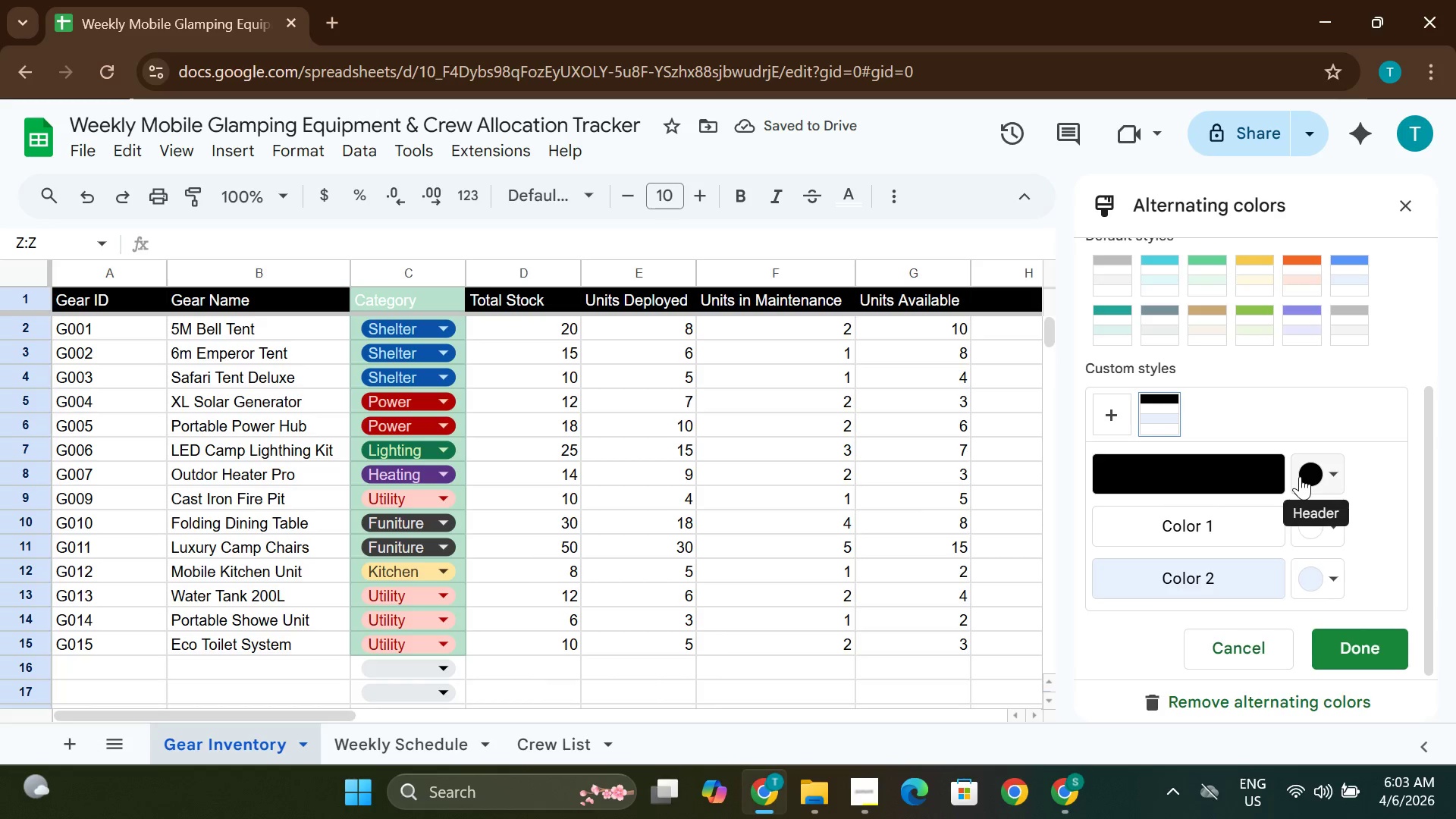 
left_click([1314, 524])
 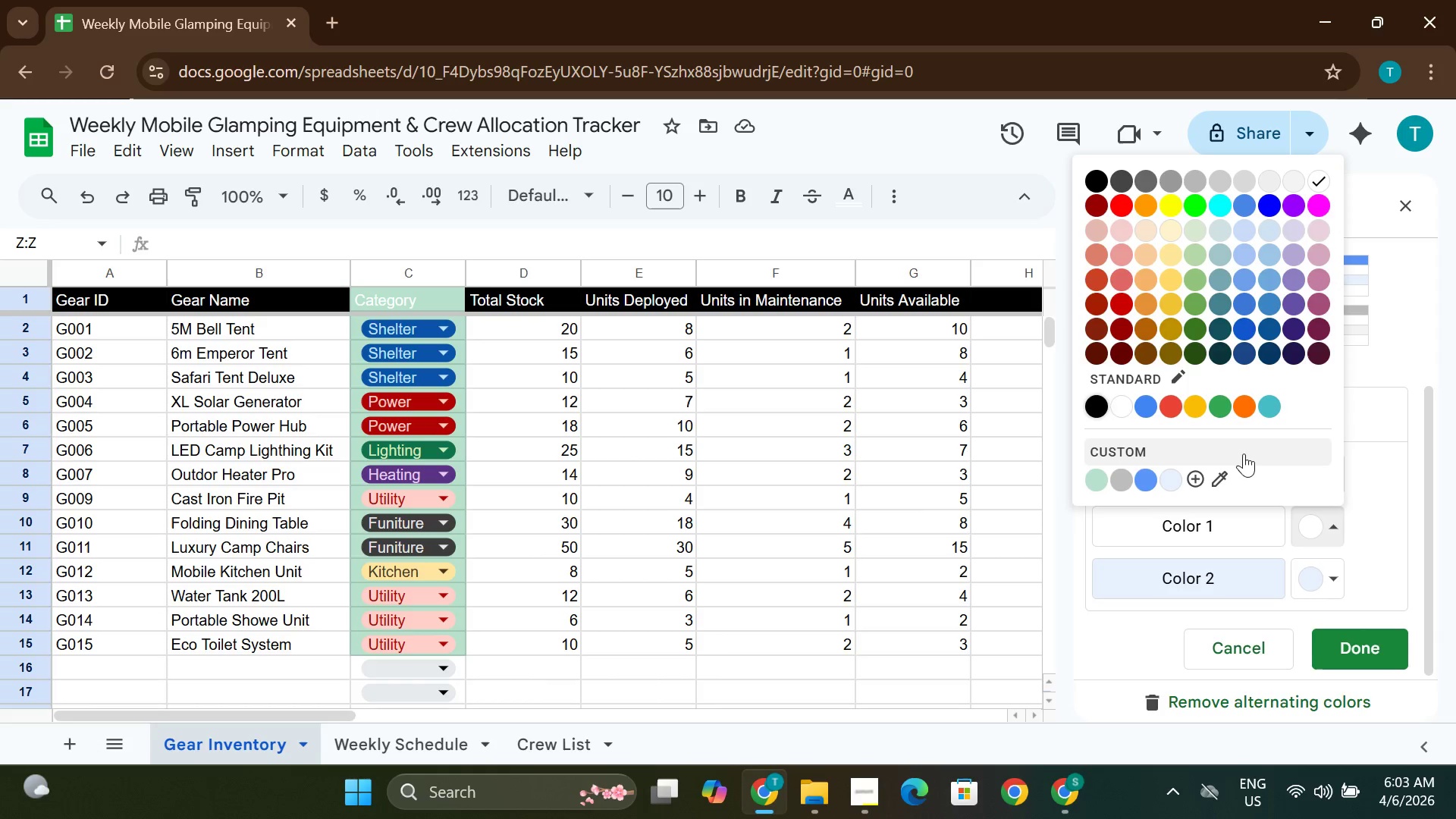 
left_click([1379, 479])
 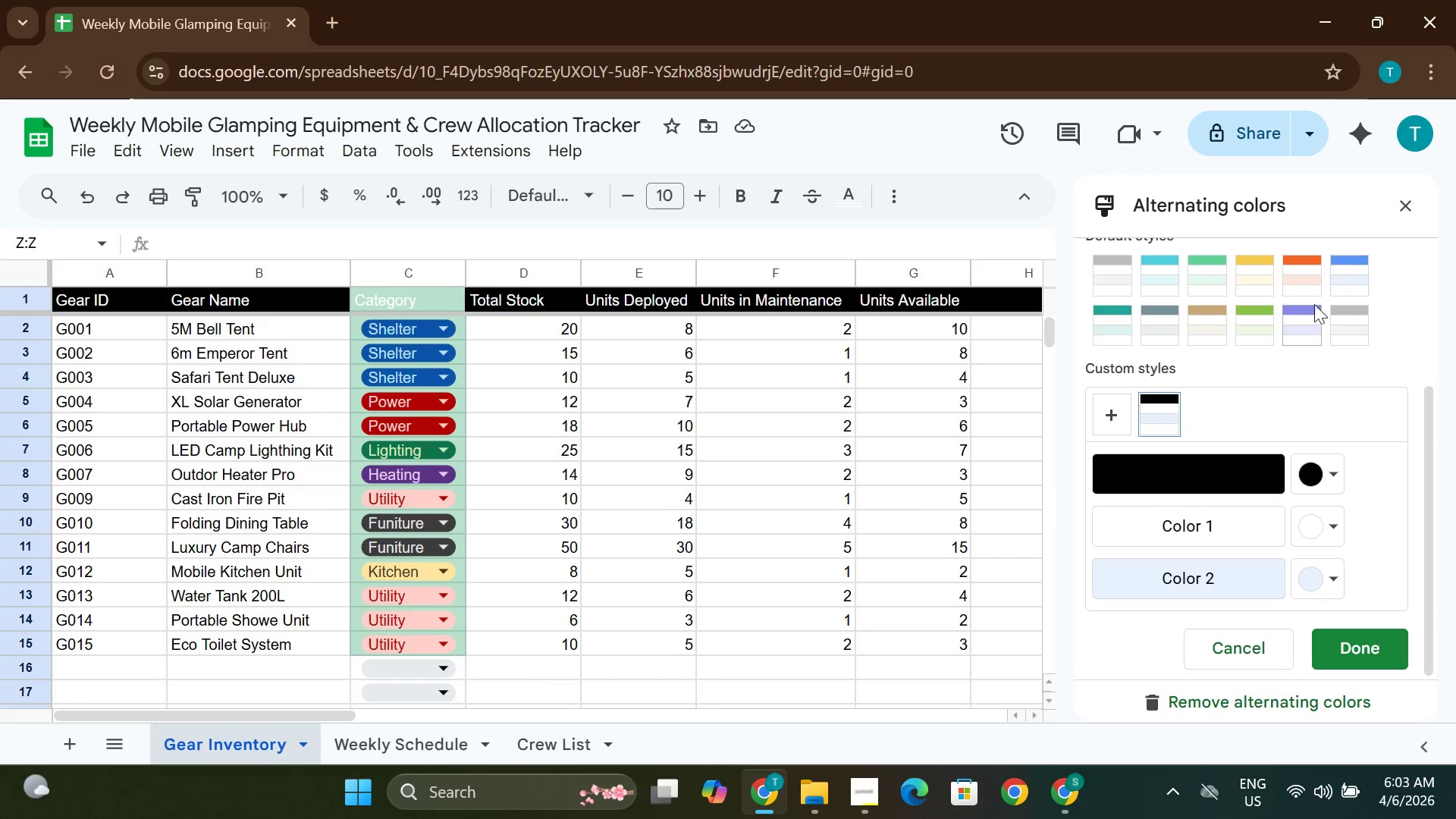 
left_click([1313, 305])
 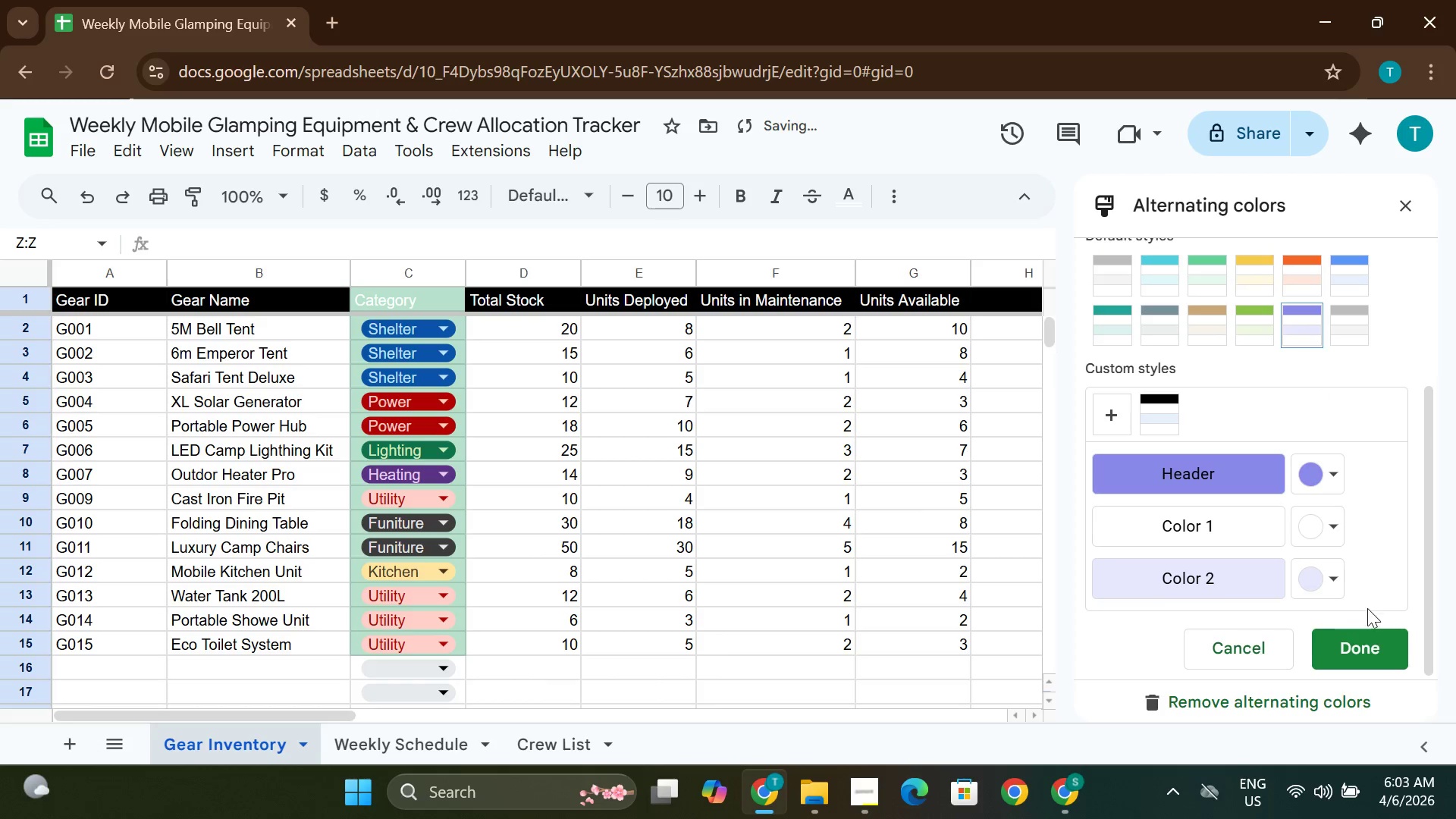 
left_click([1378, 645])
 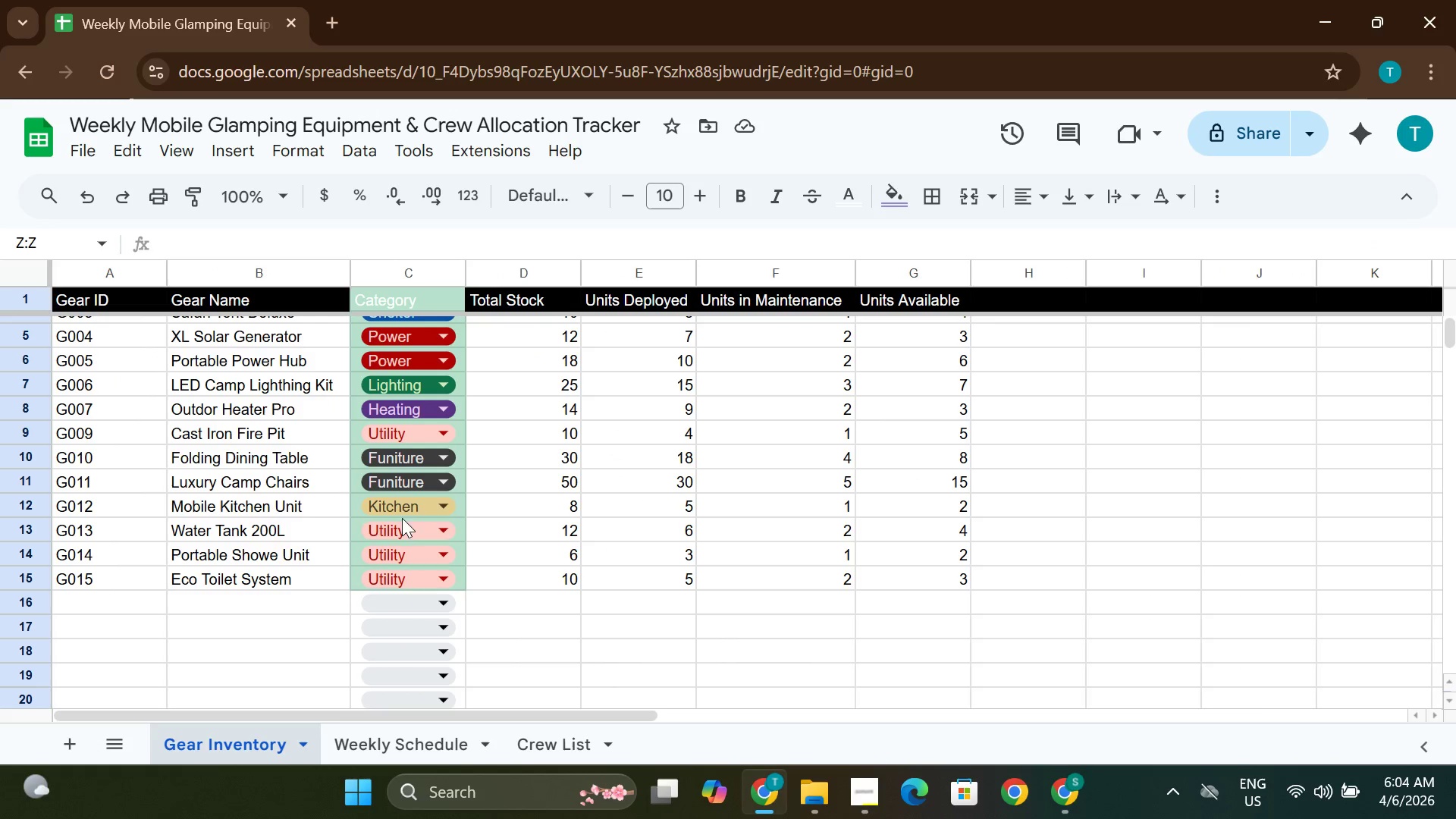 
wait(13.98)
 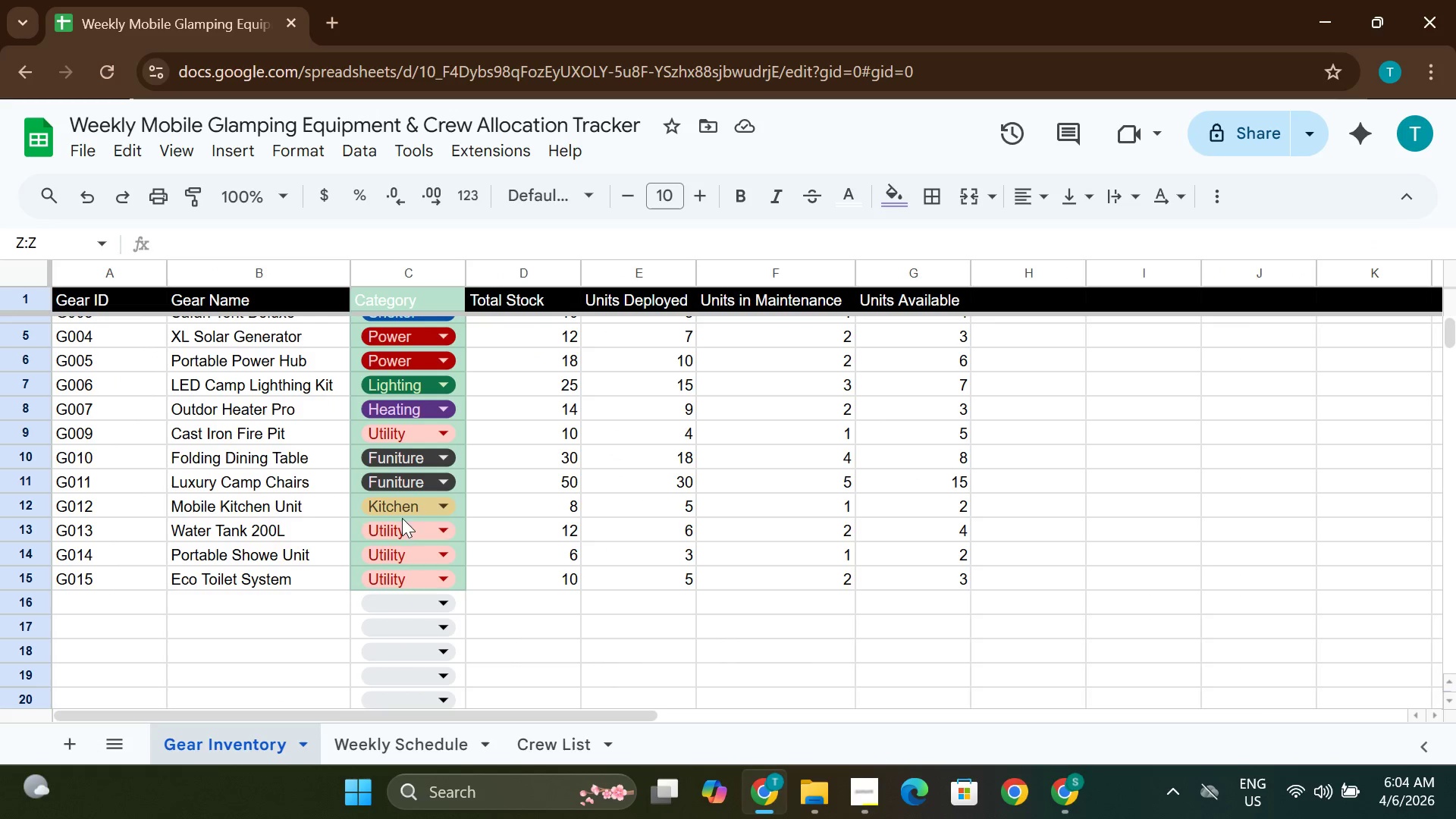 
left_click([237, 433])
 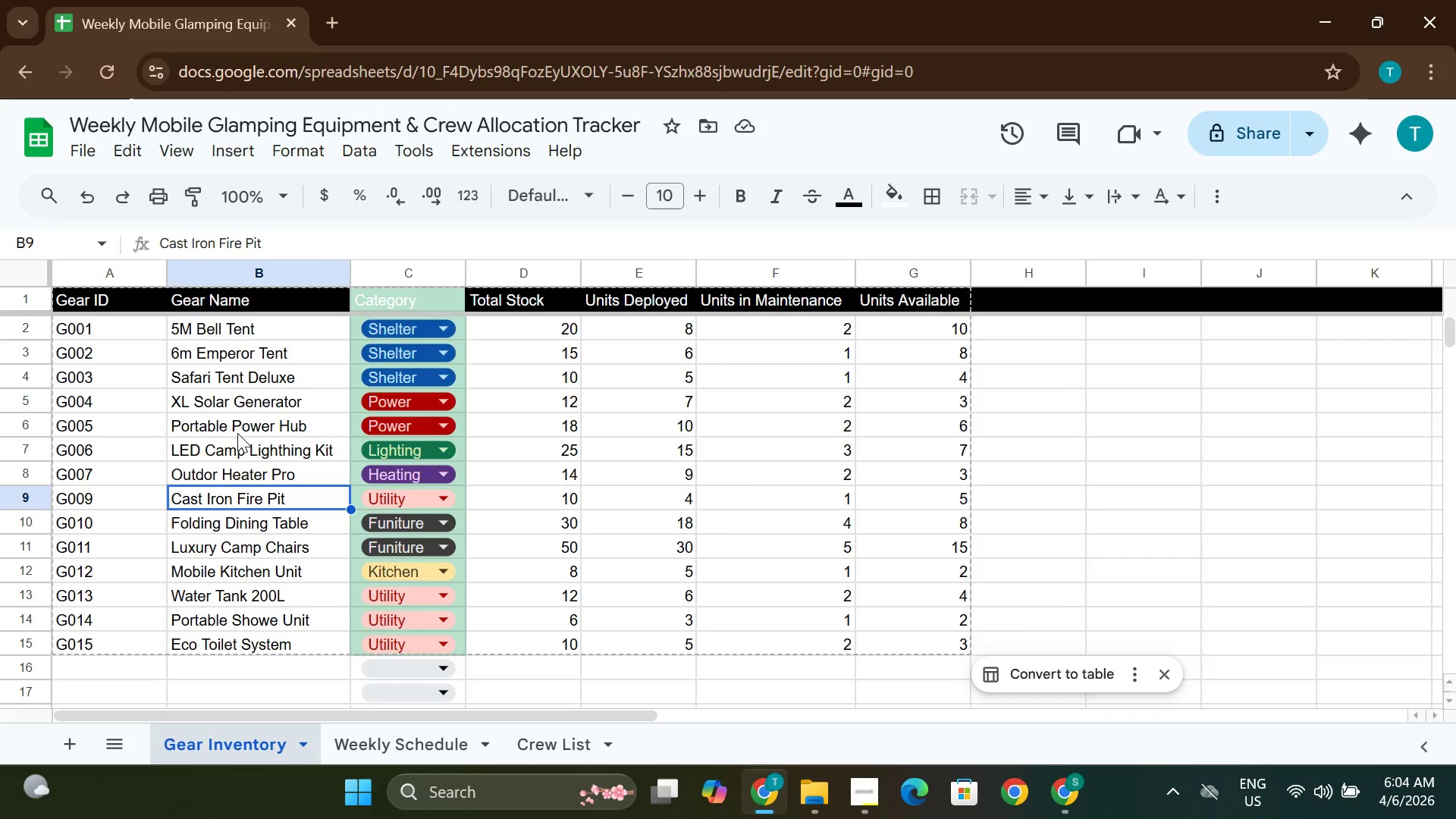 
wait(10.41)
 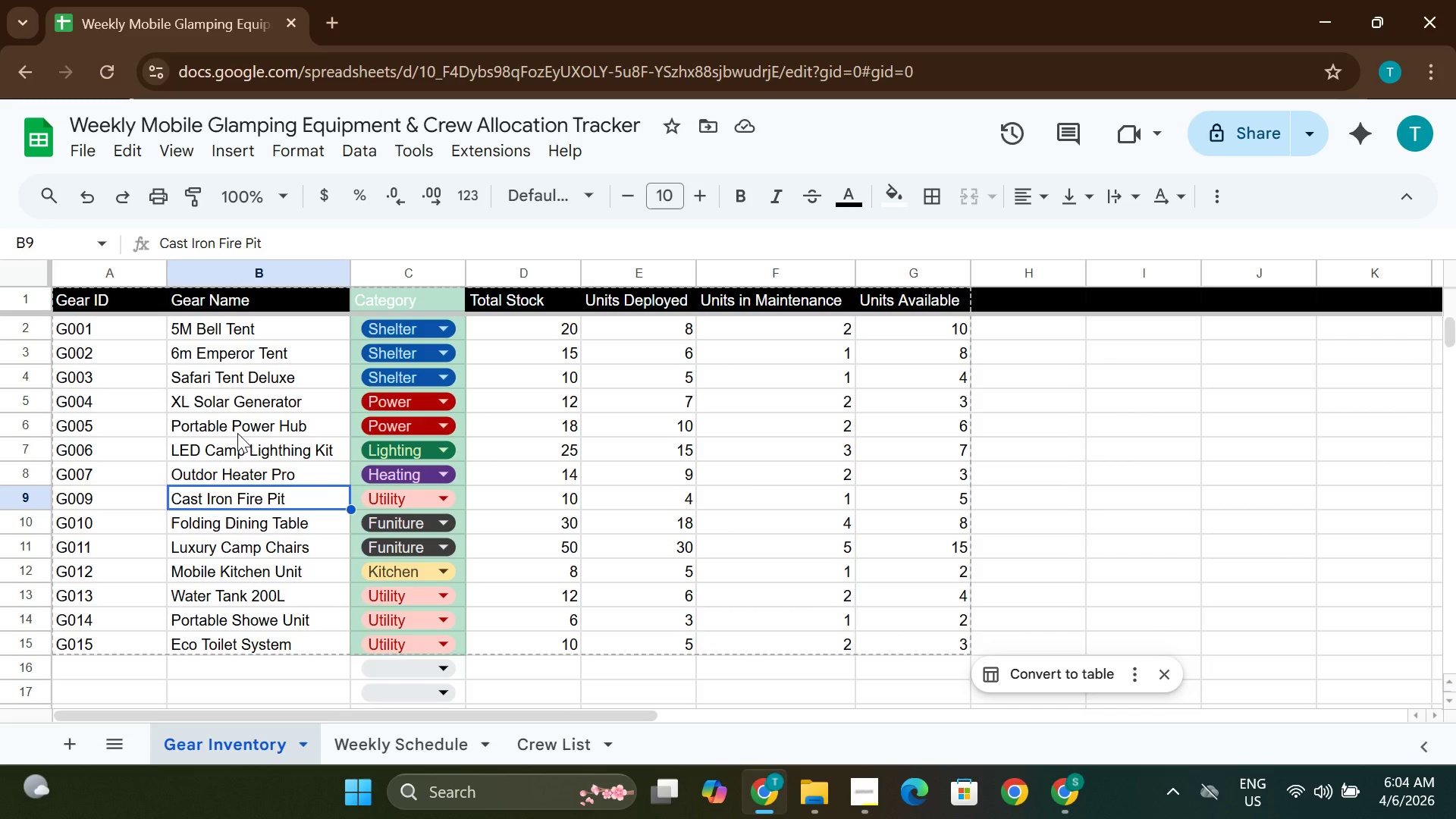 
left_click([905, 266])
 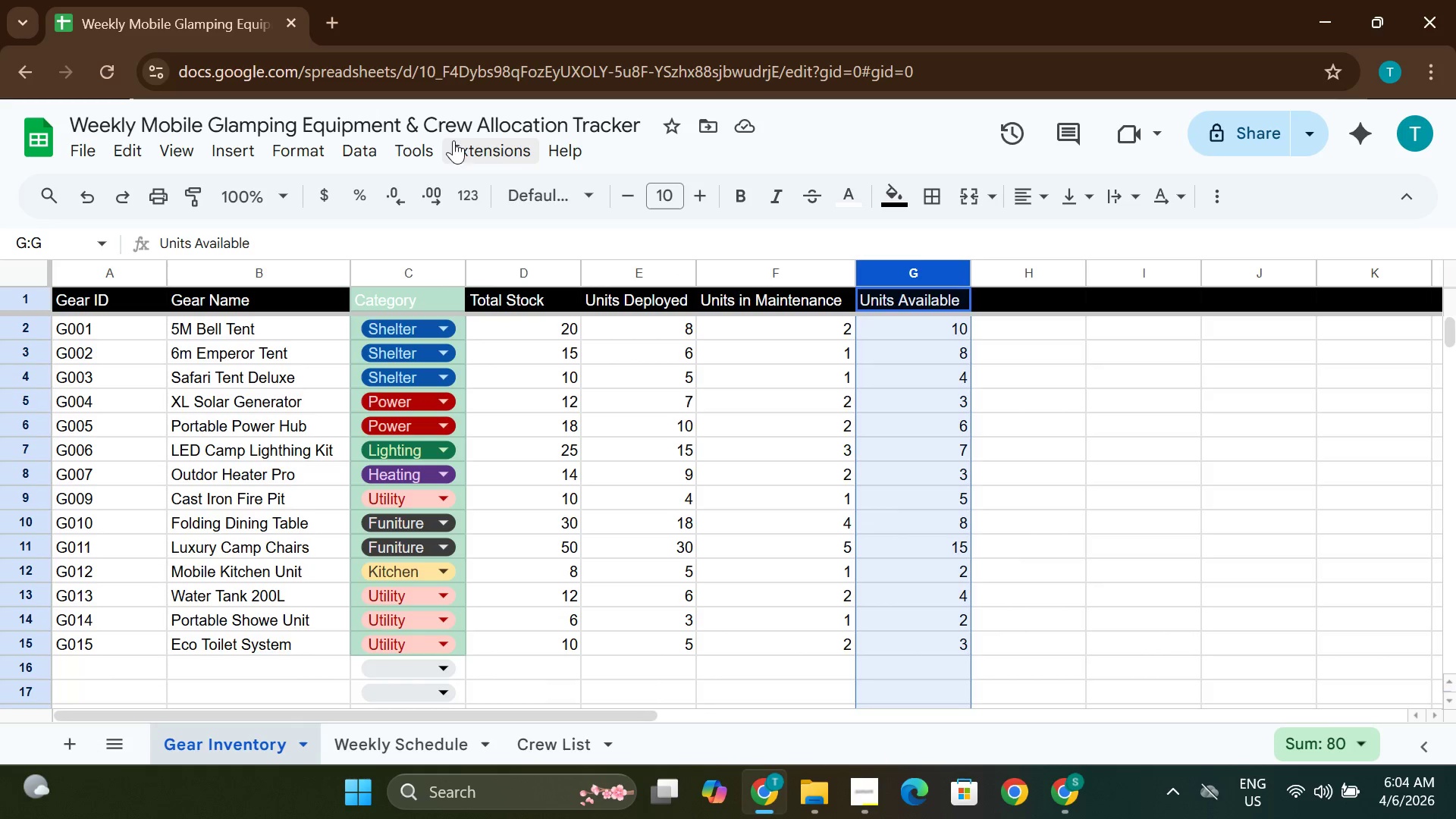 
wait(7.8)
 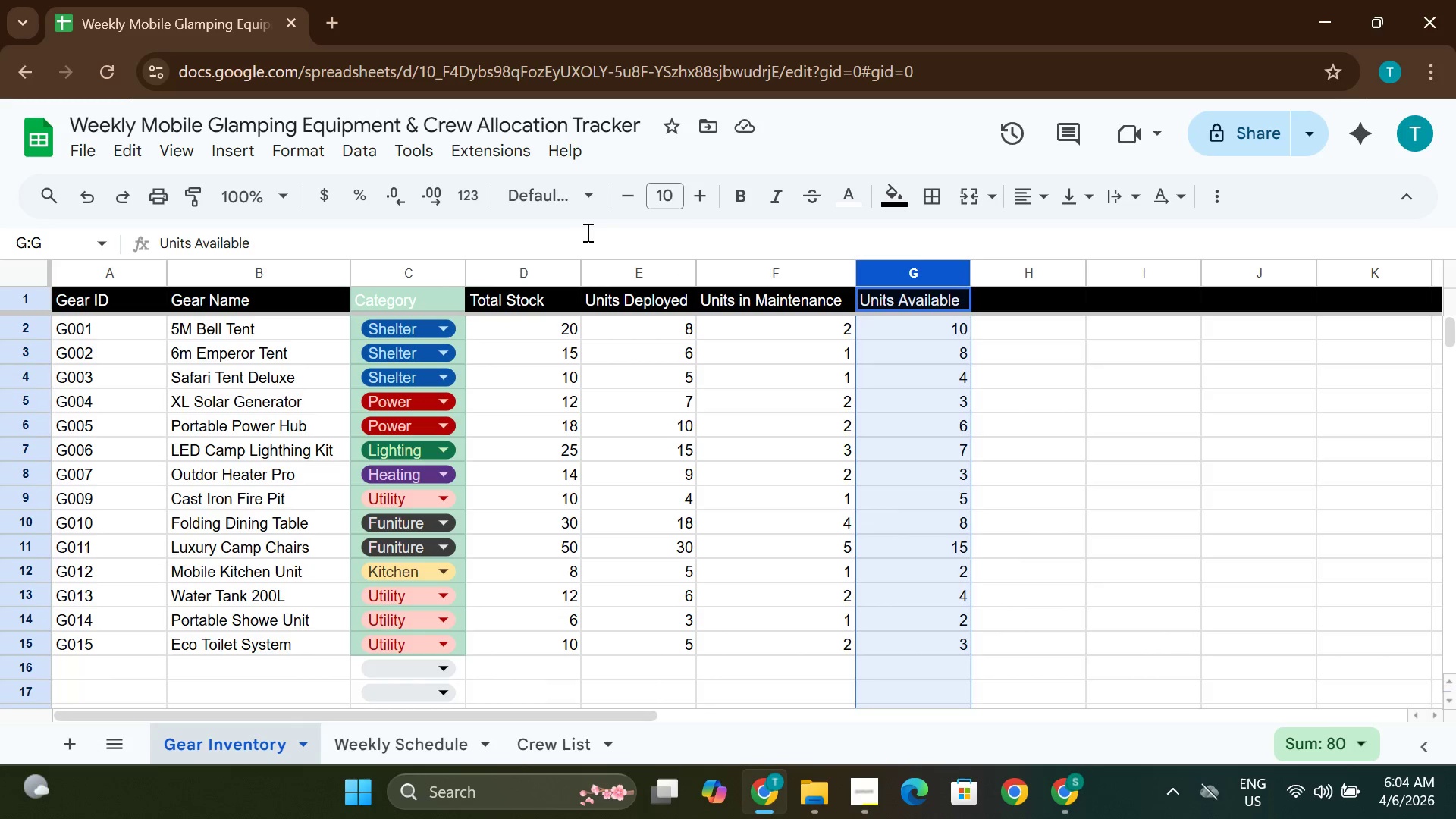 
left_click([300, 155])
 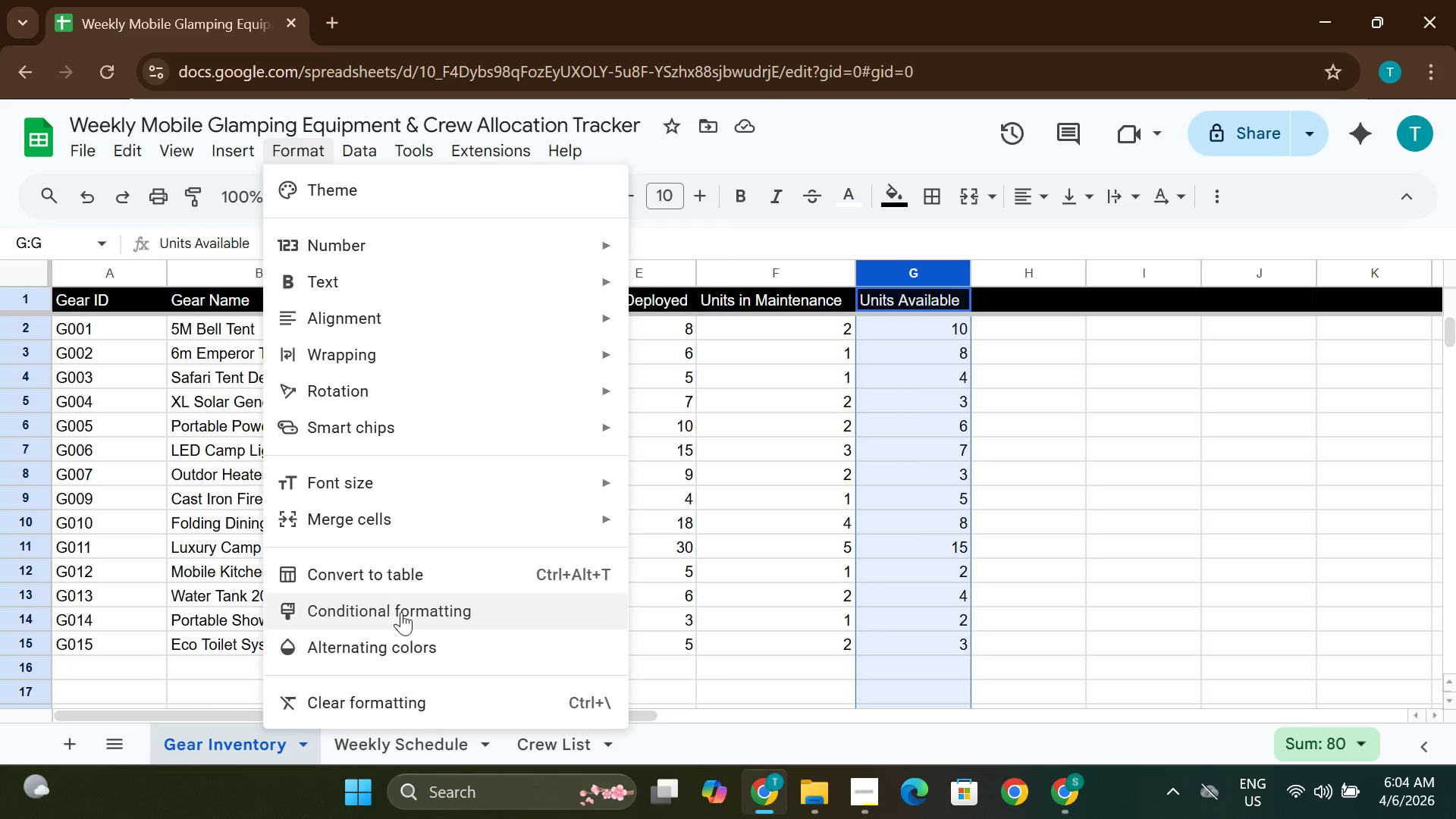 
left_click([402, 608])
 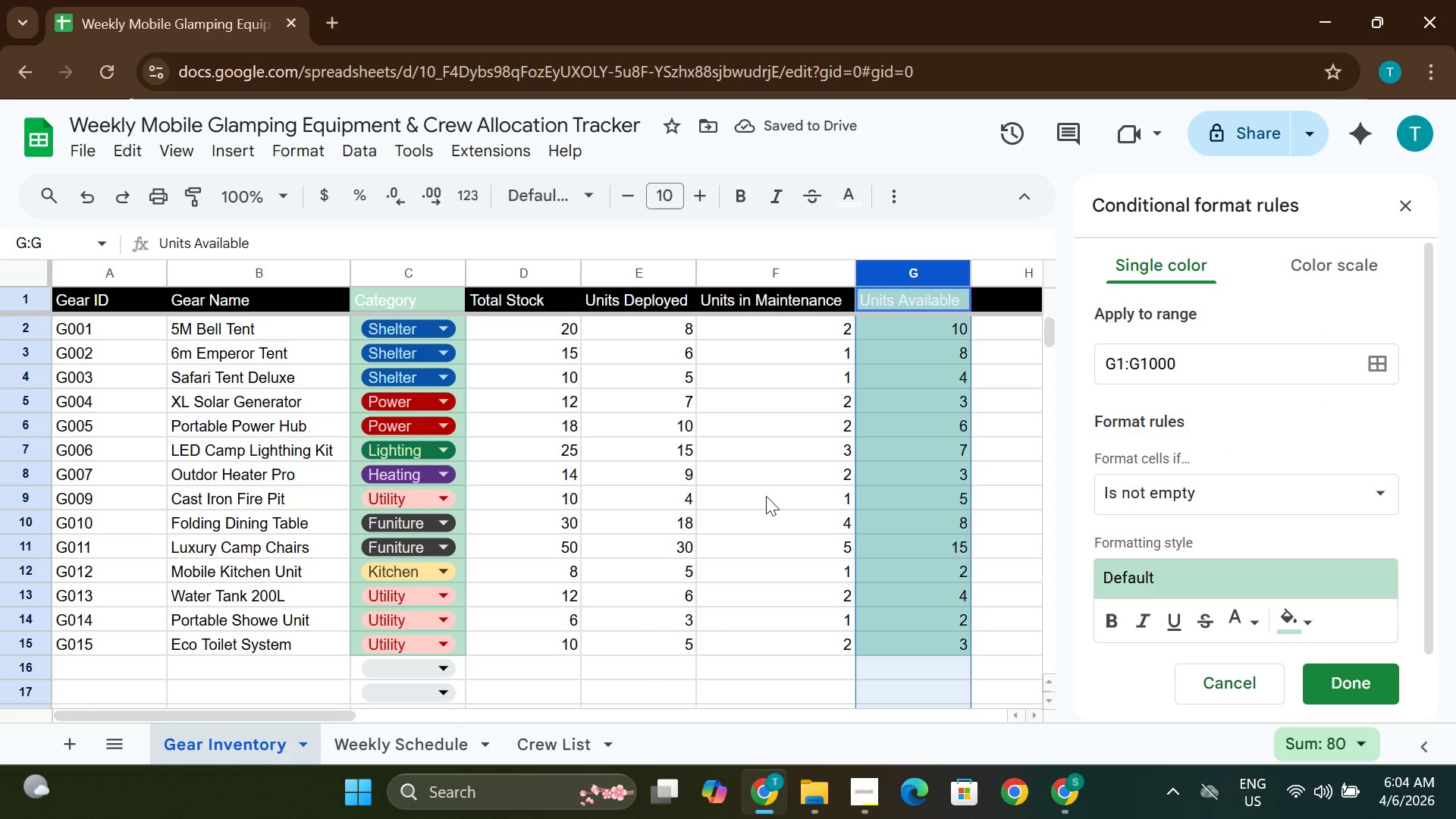 
wait(9.53)
 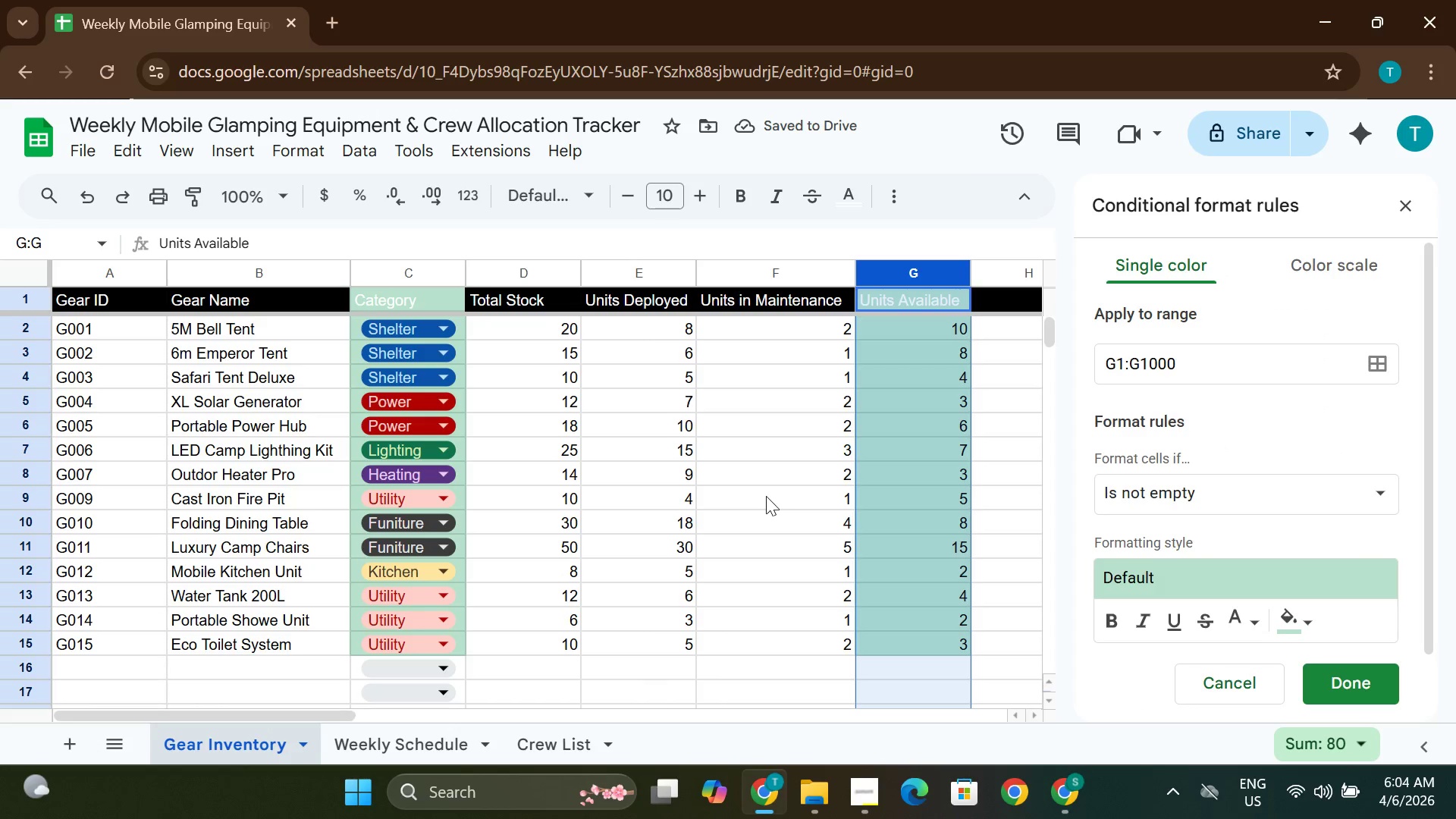 
left_click([1281, 497])
 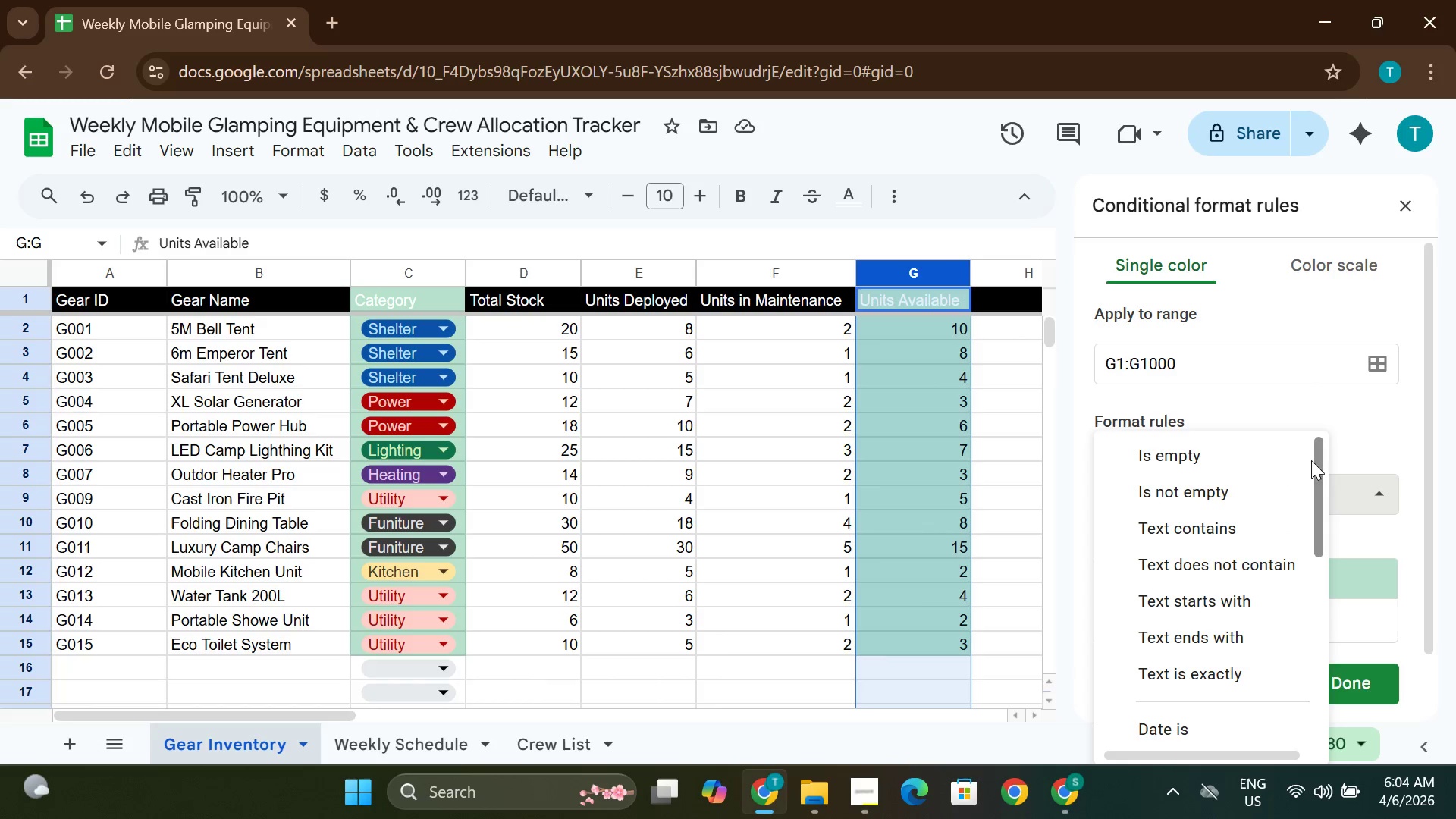 
mouse_move([1234, 712])
 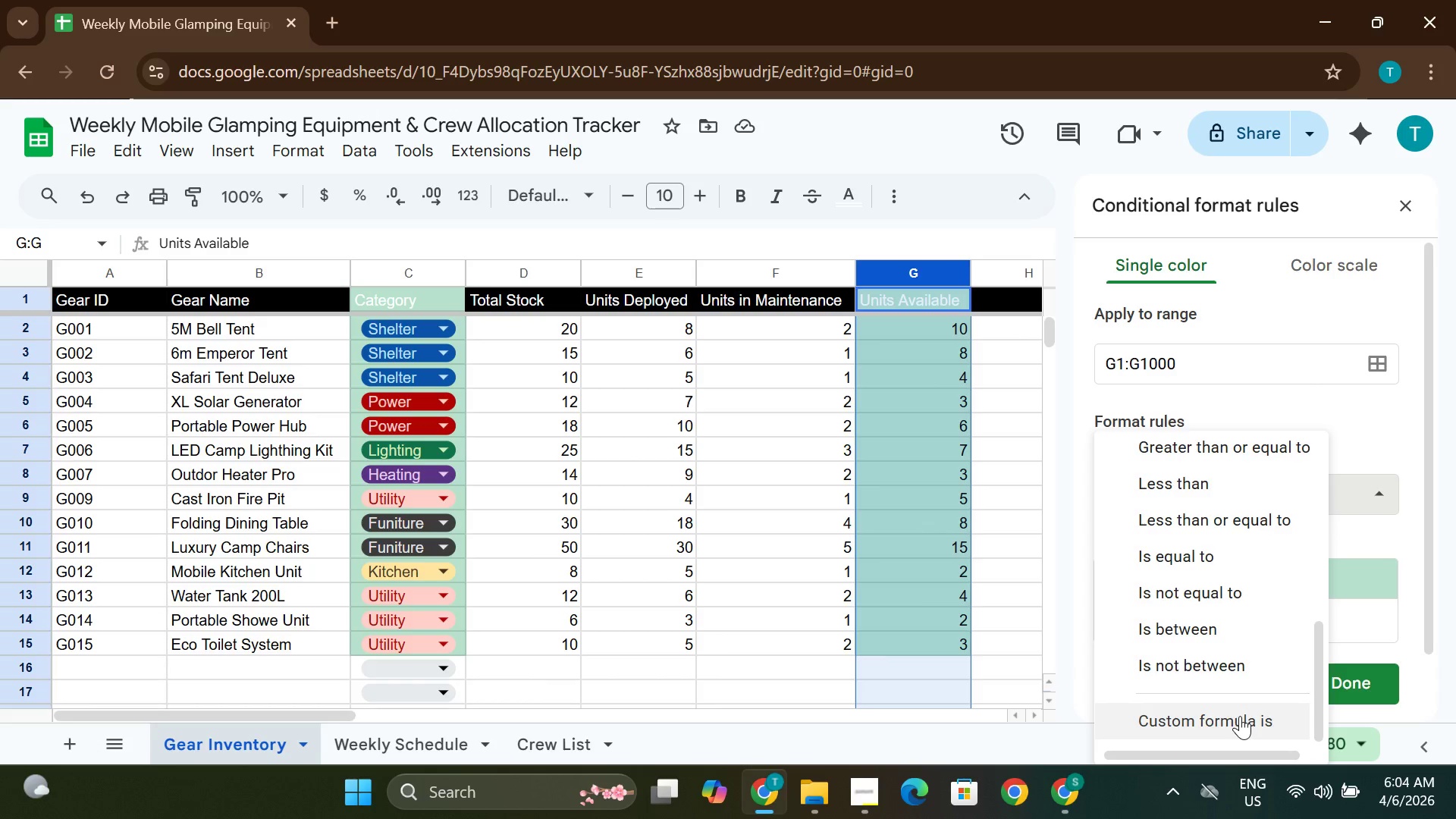 
left_click([1240, 716])
 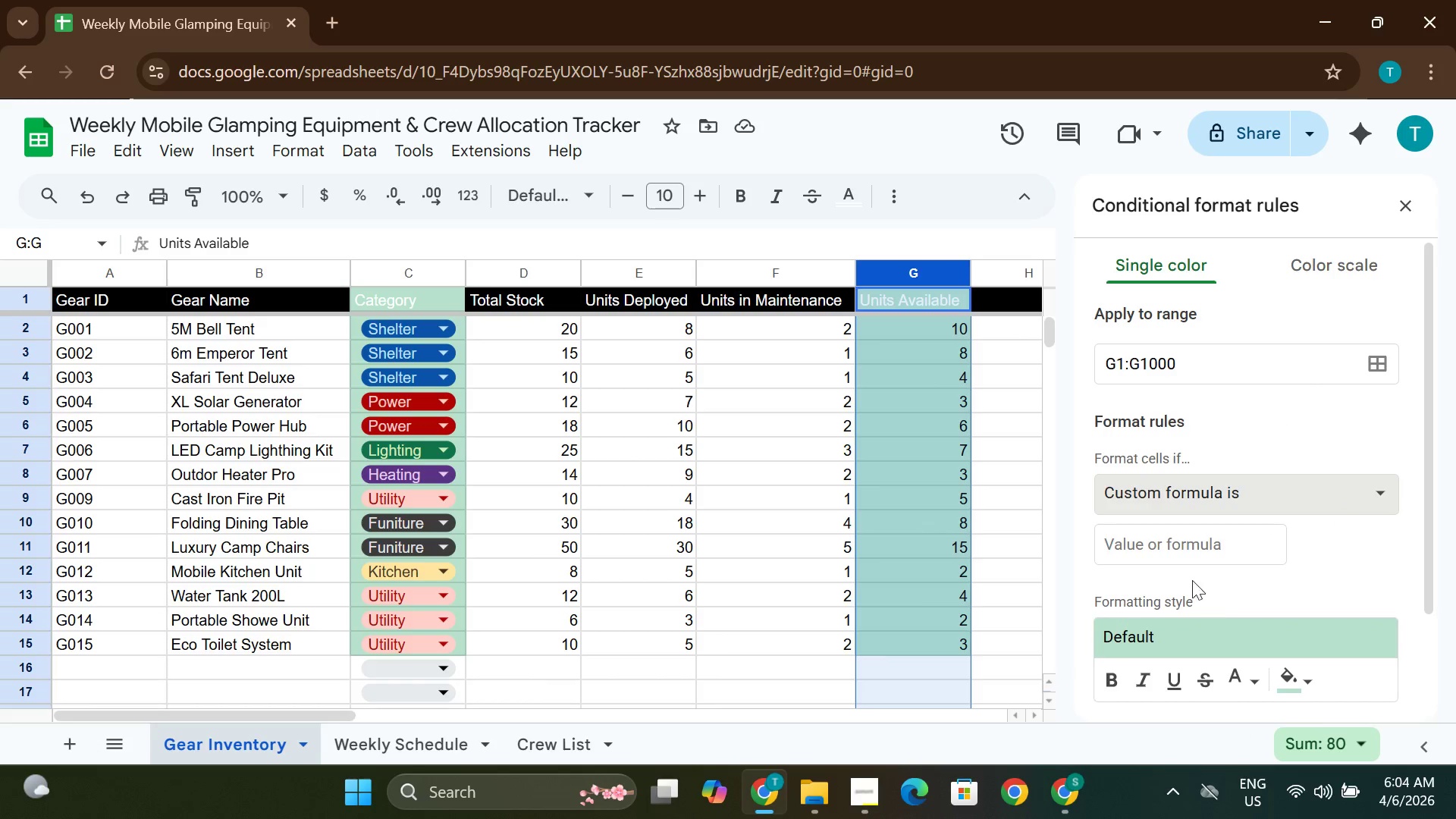 
left_click([1169, 546])
 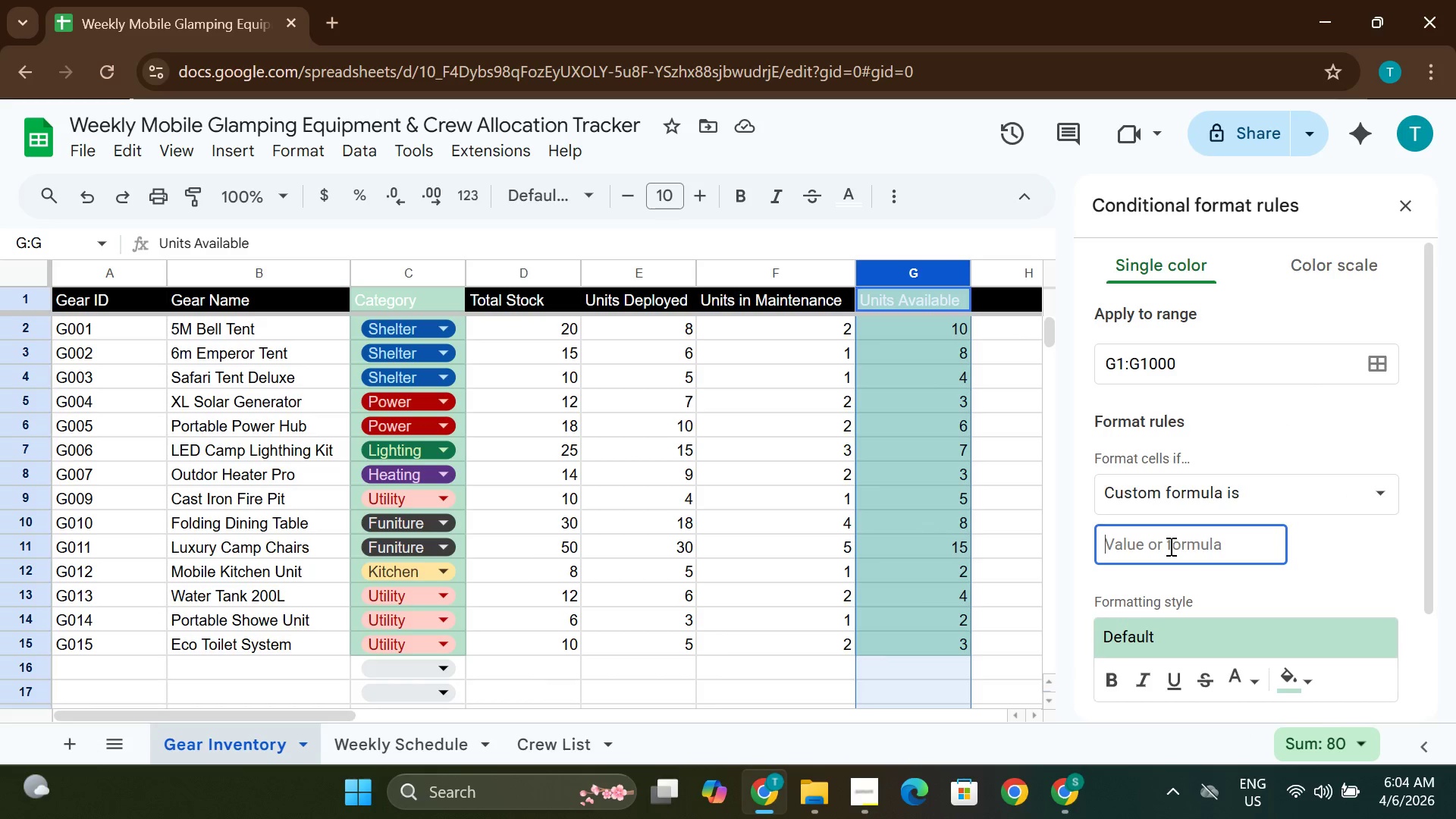 
type(=G2 <)
 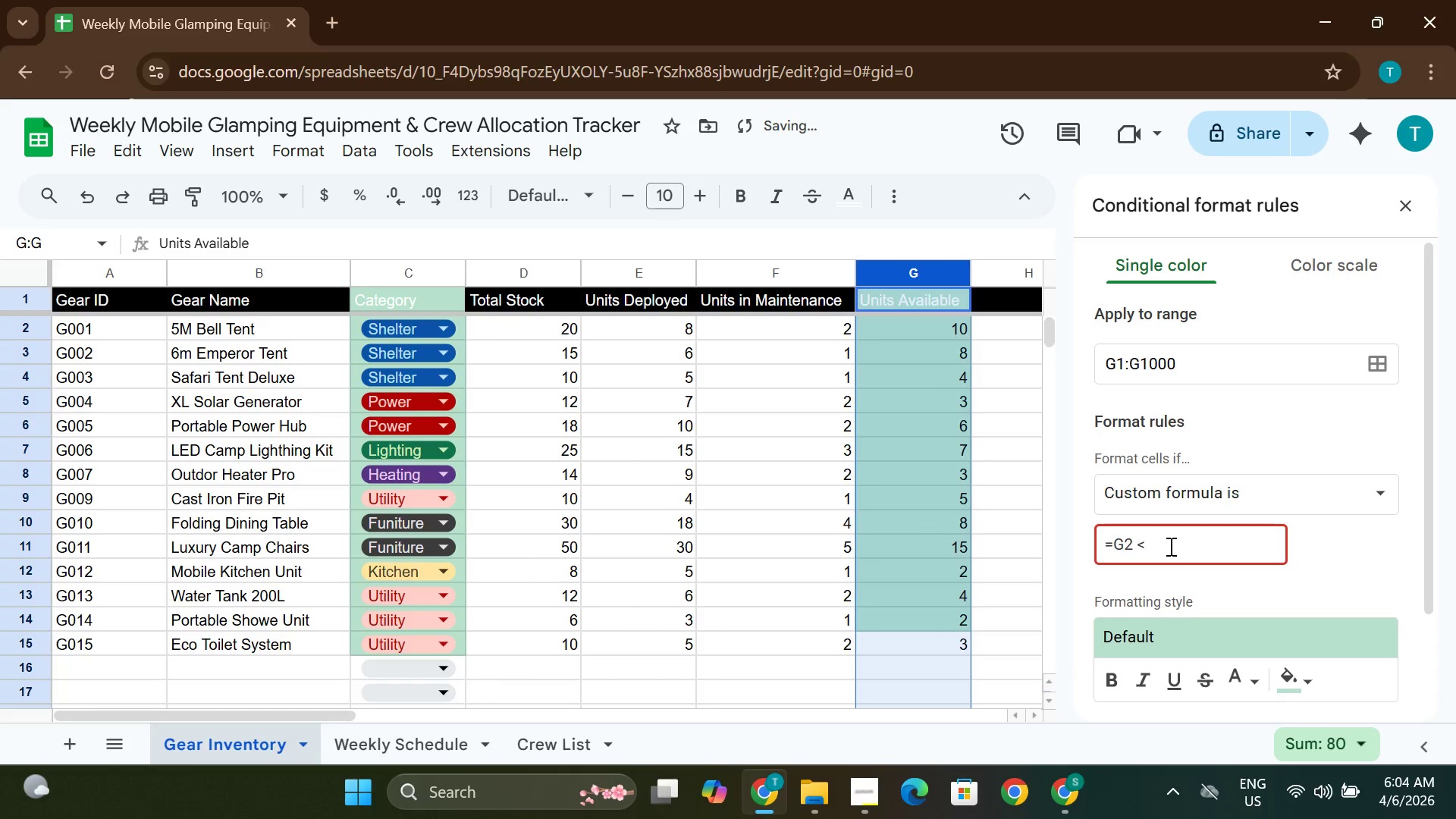 
type((D)
key(Backspace)
type(d2*0,)
key(Backspace)
type(.2))
 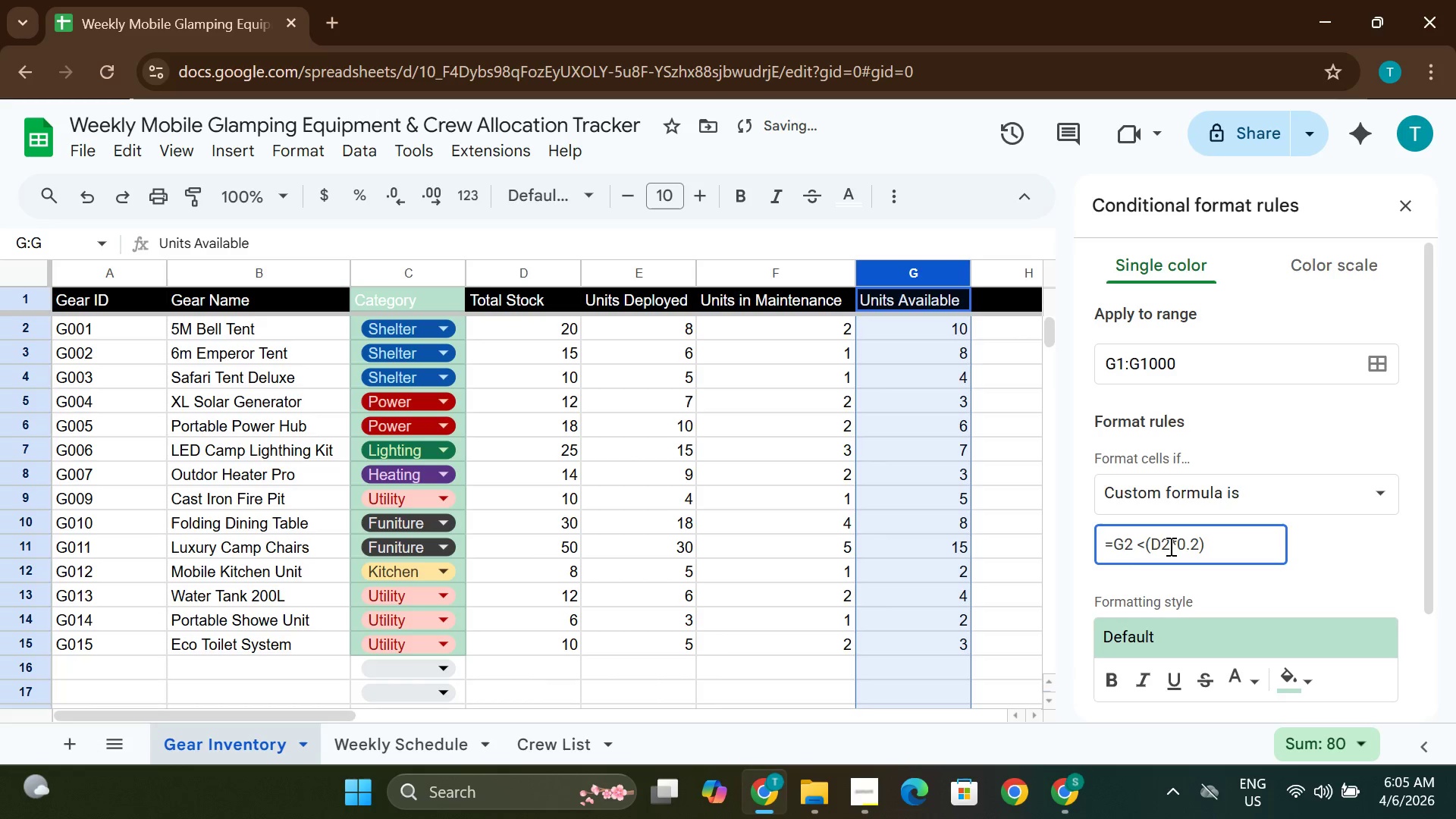 
wait(5.83)
 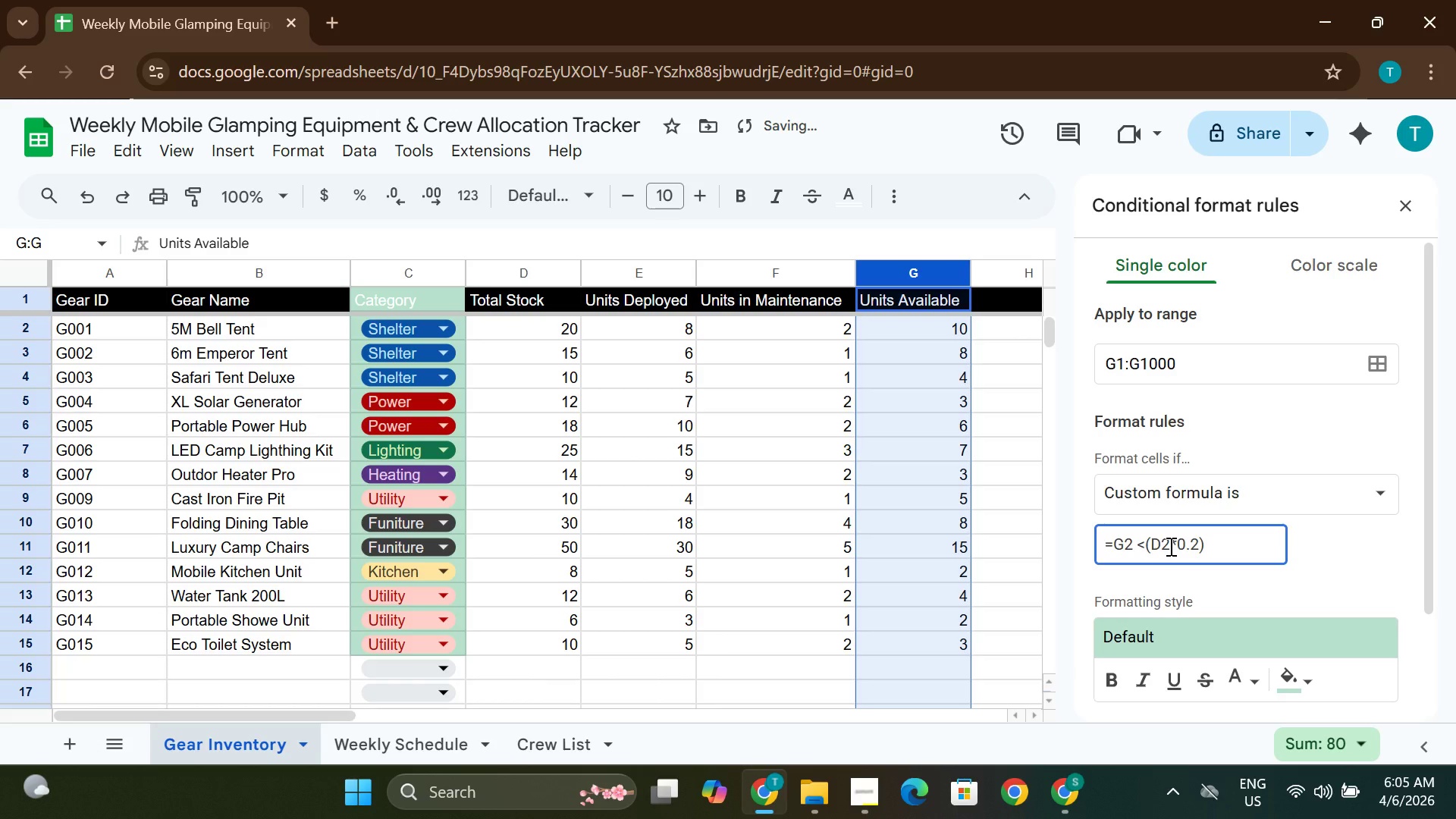 
mouse_move([1342, 539])
 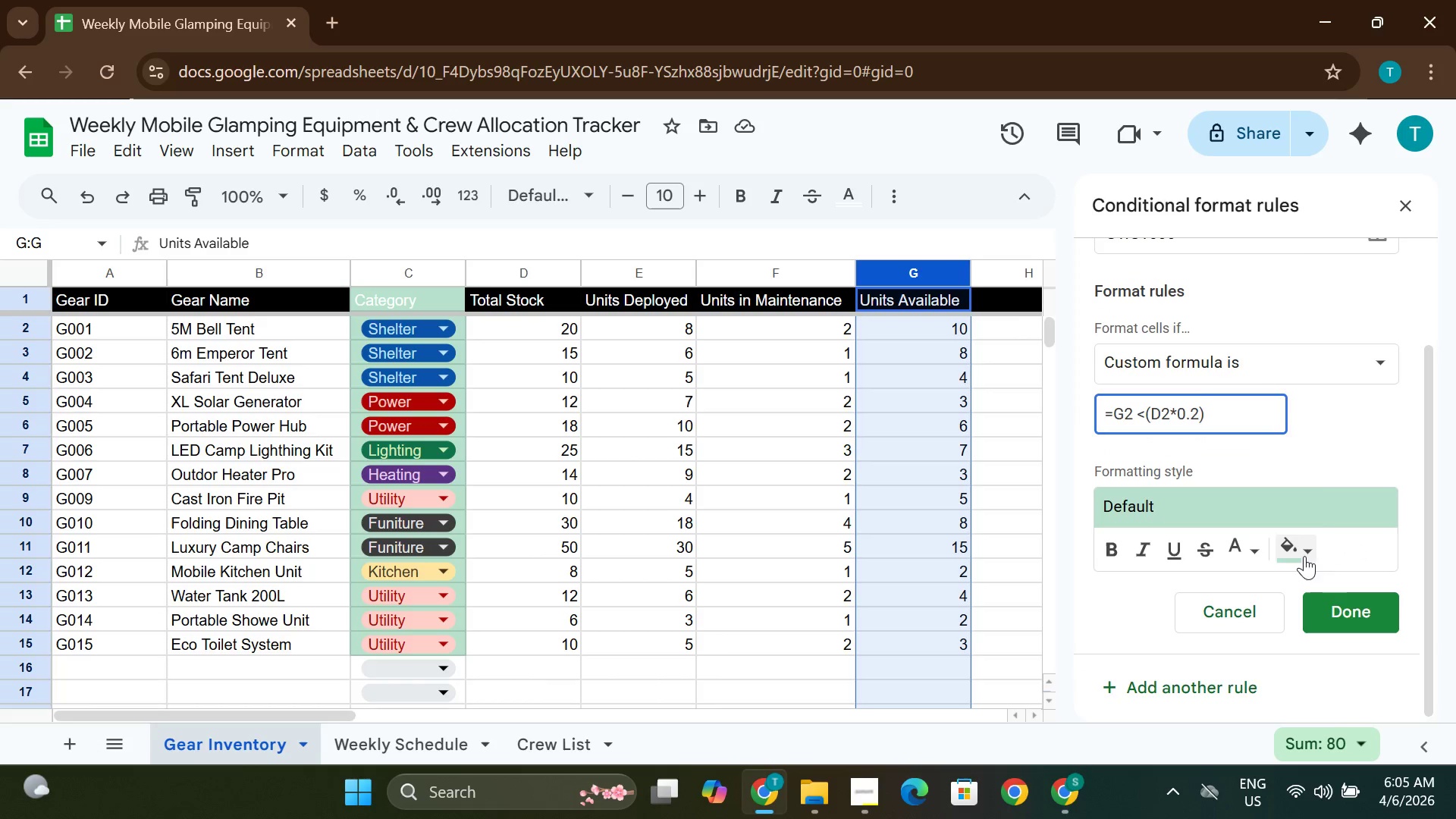 
left_click([1304, 556])
 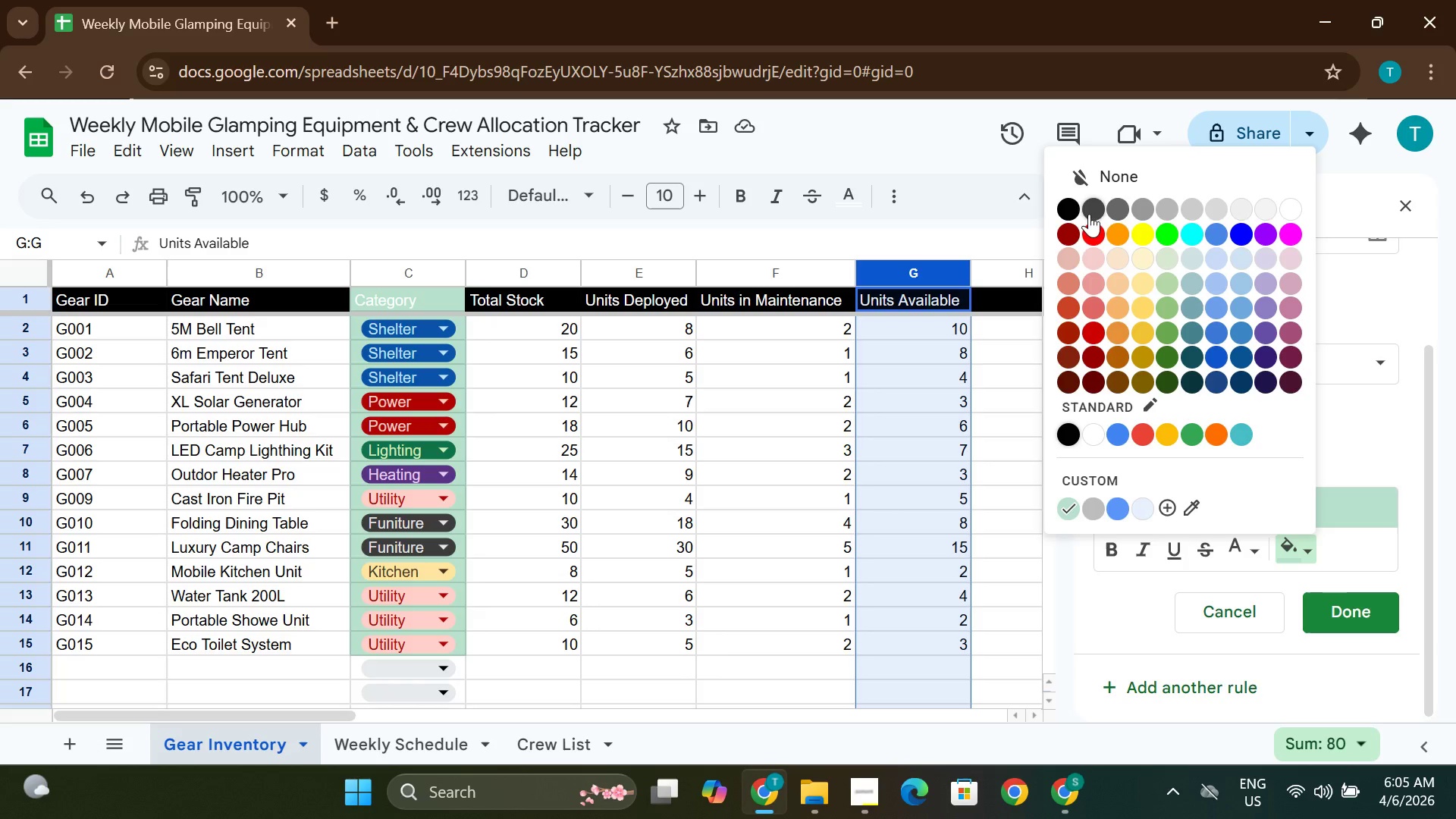 
left_click([1106, 233])
 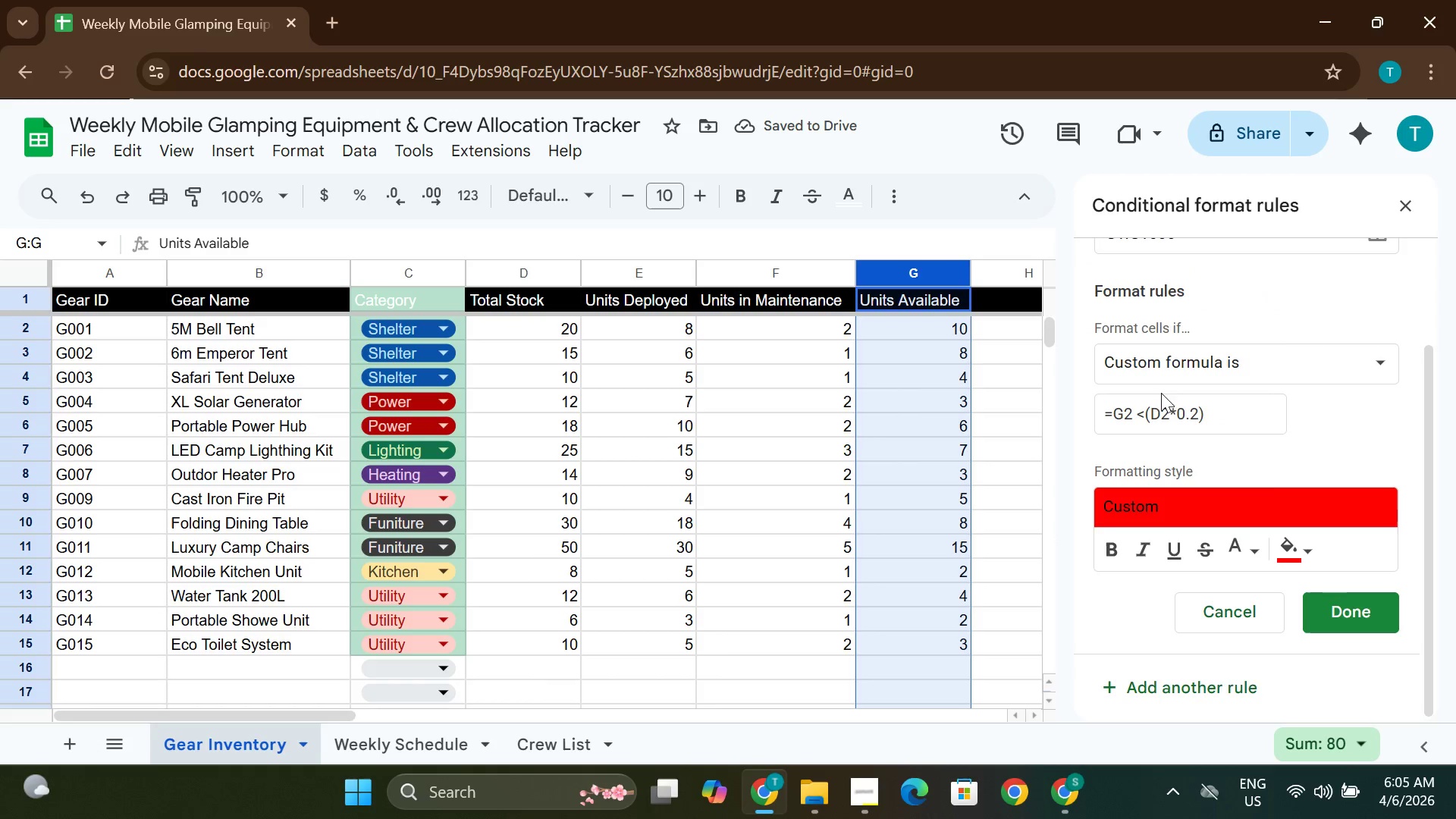 
wait(5.28)
 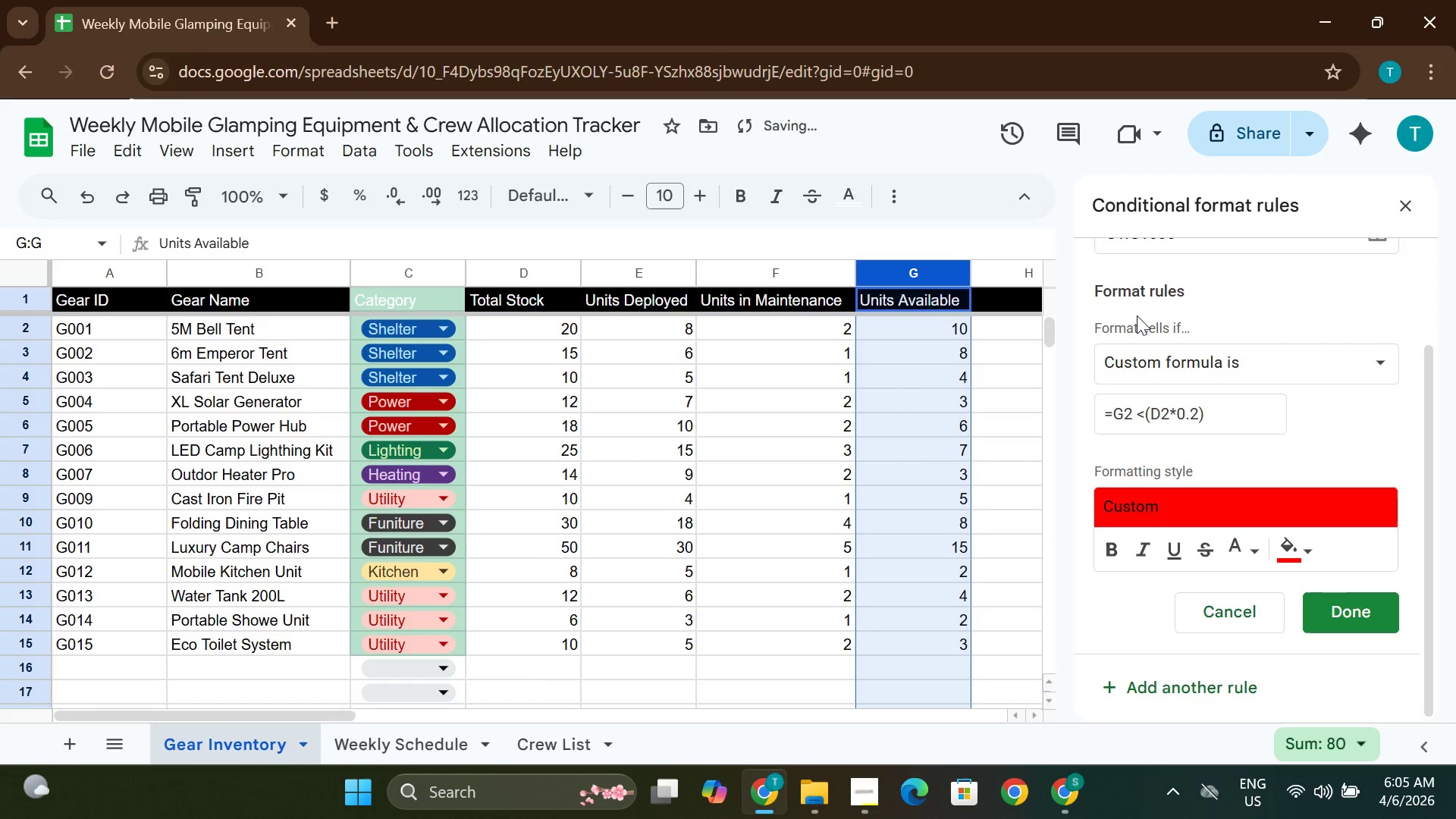 
left_click([1343, 614])
 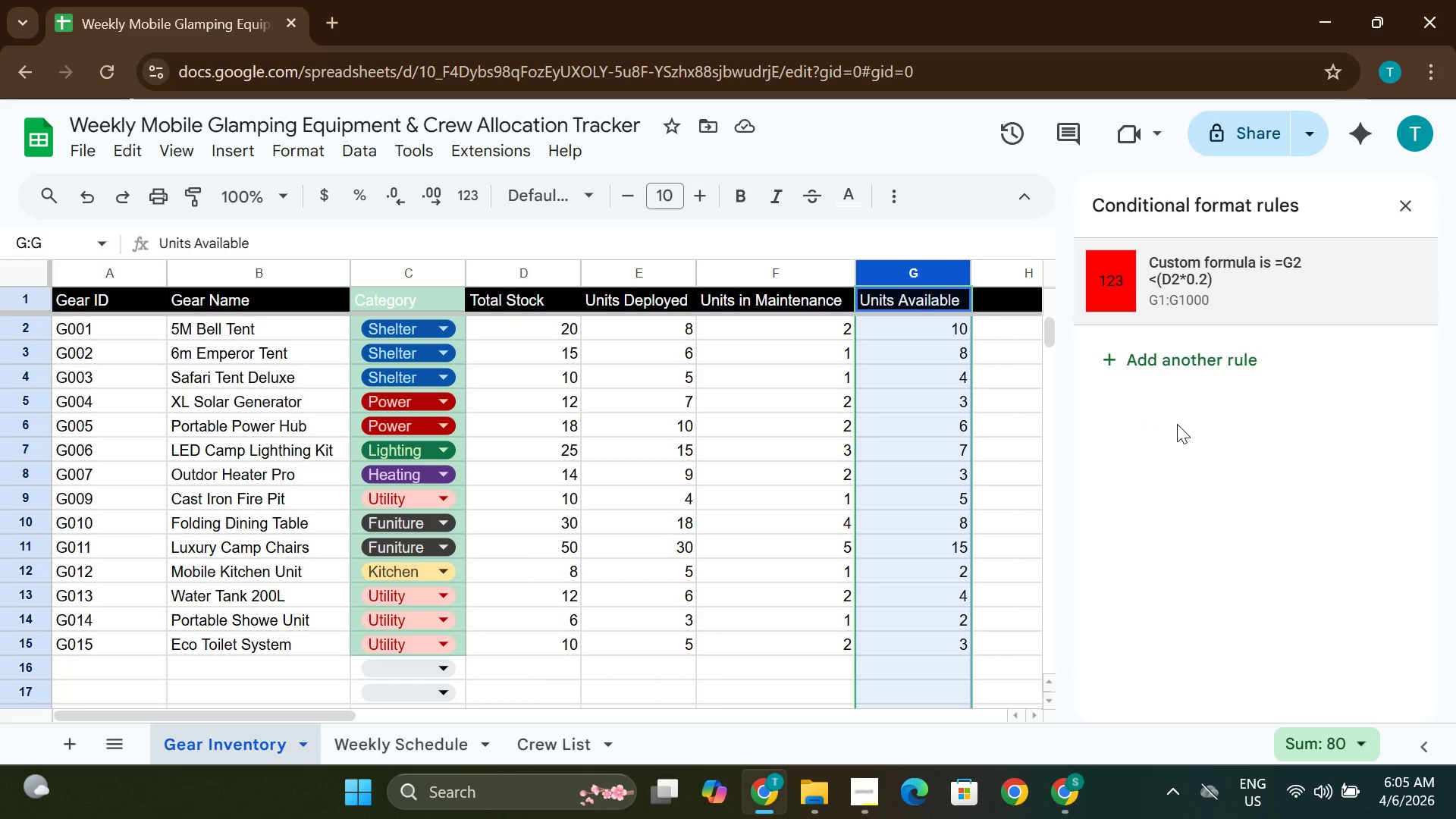 
wait(6.34)
 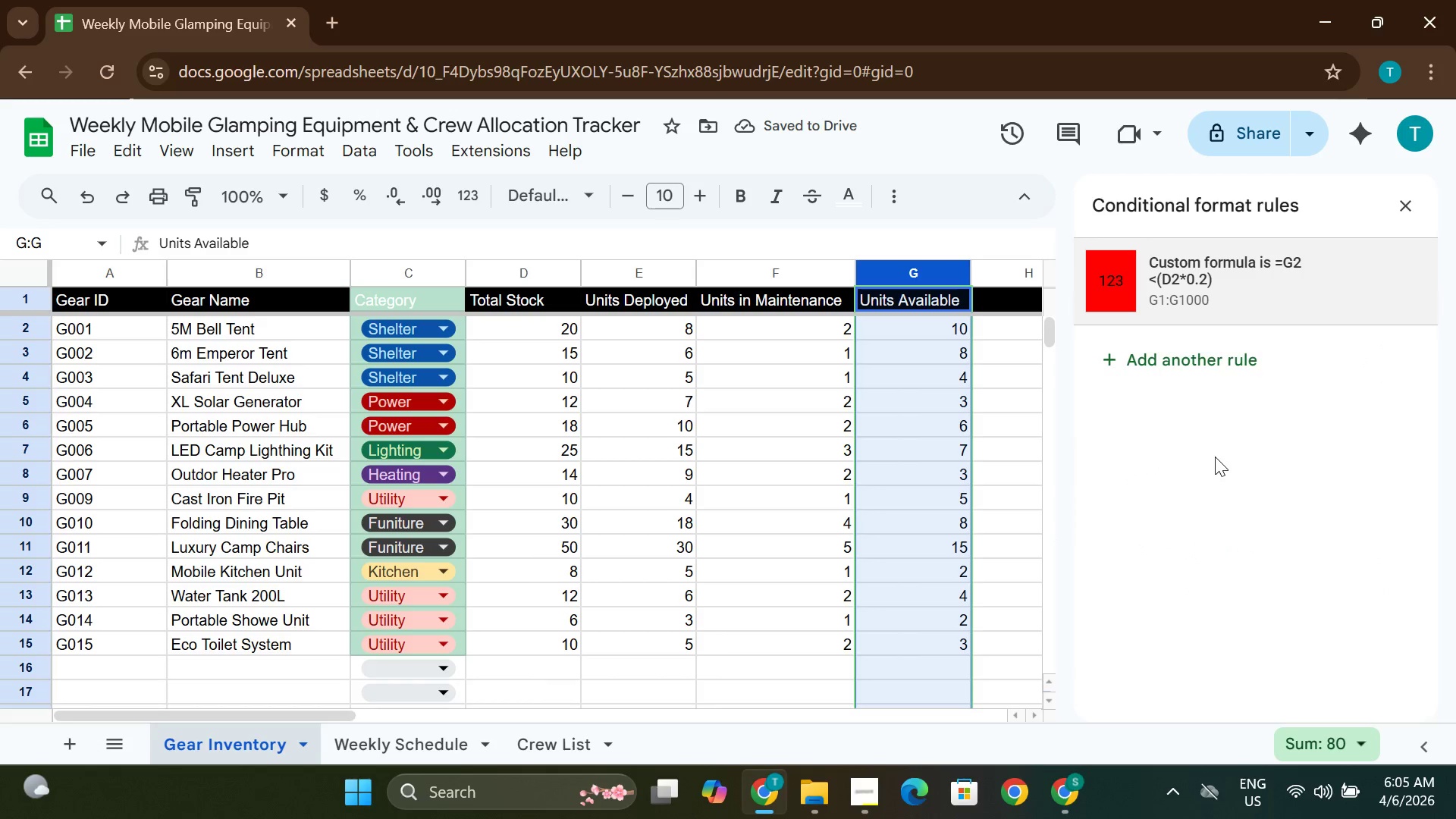 
left_click([1238, 290])
 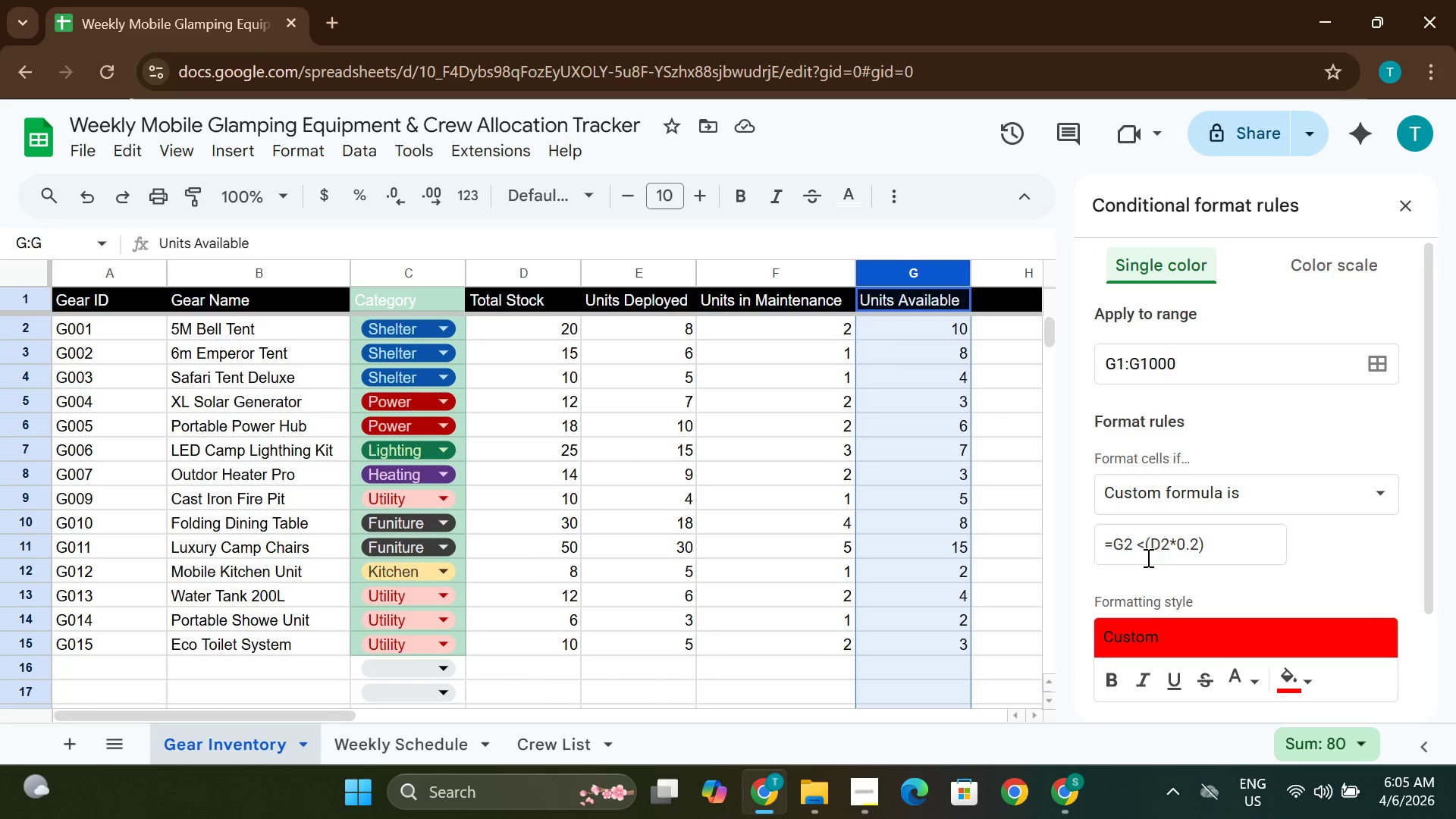 
wait(7.91)
 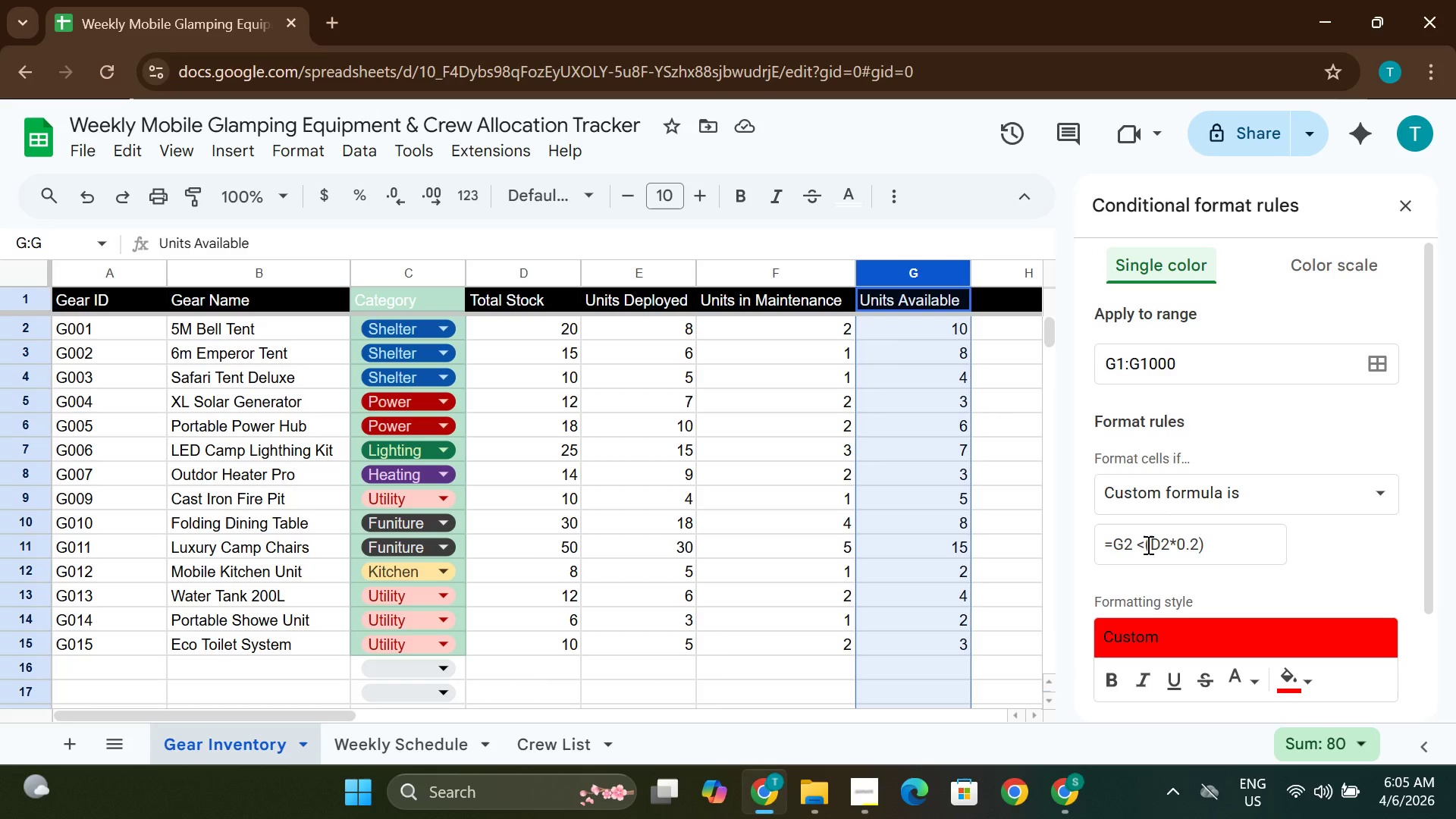 
left_click([1143, 547])
 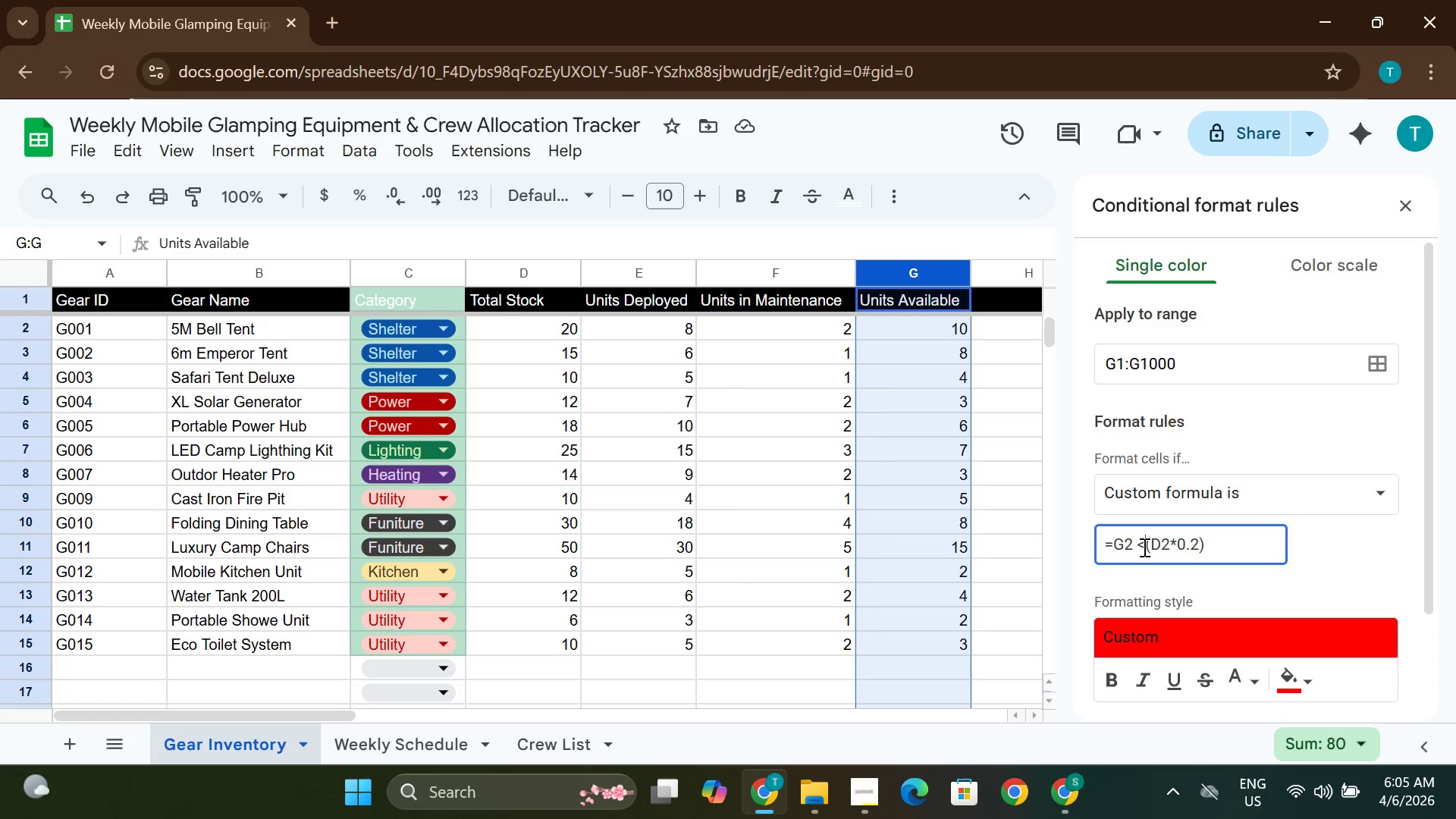 
key(Space)
 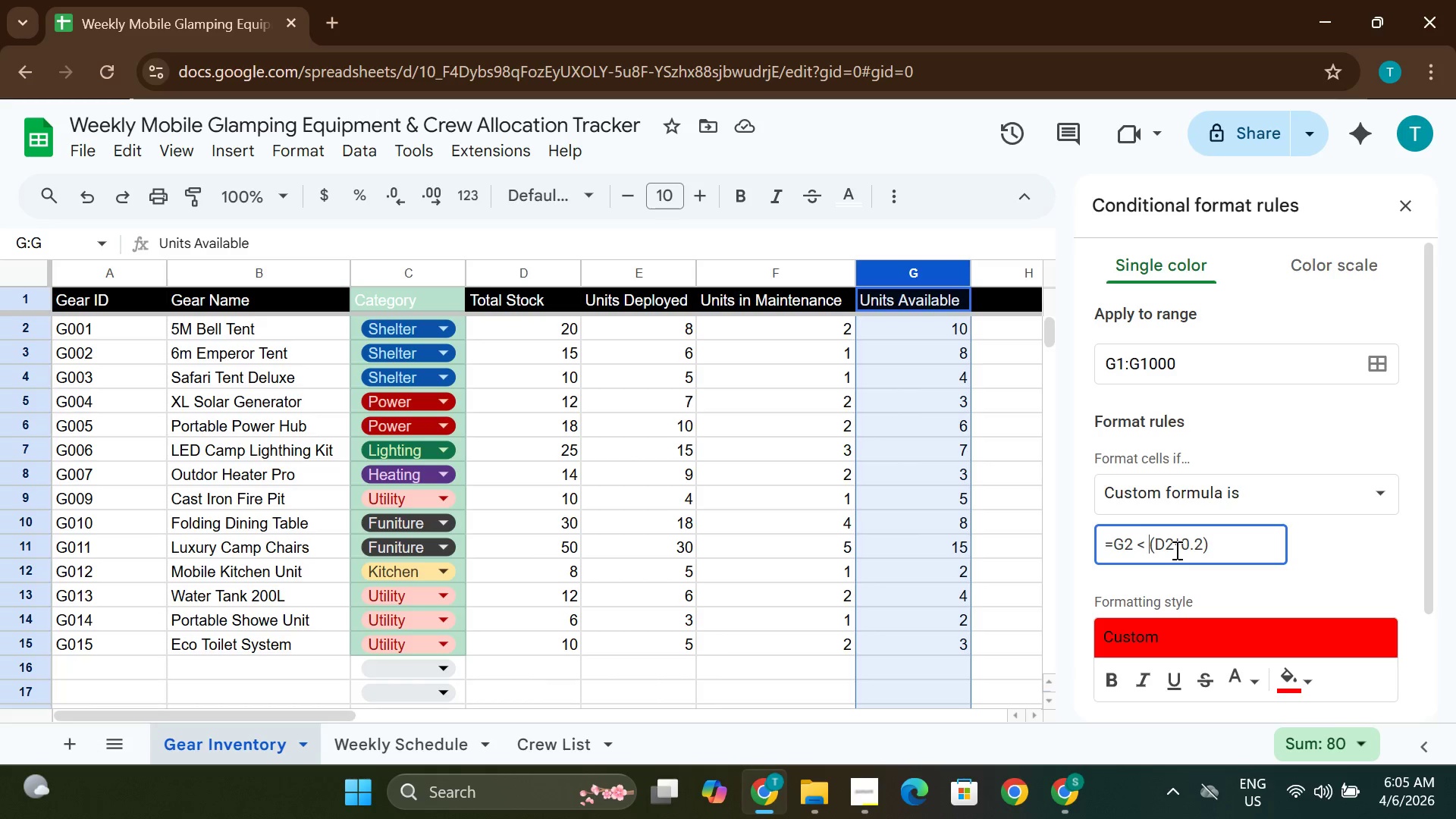 
wait(11.41)
 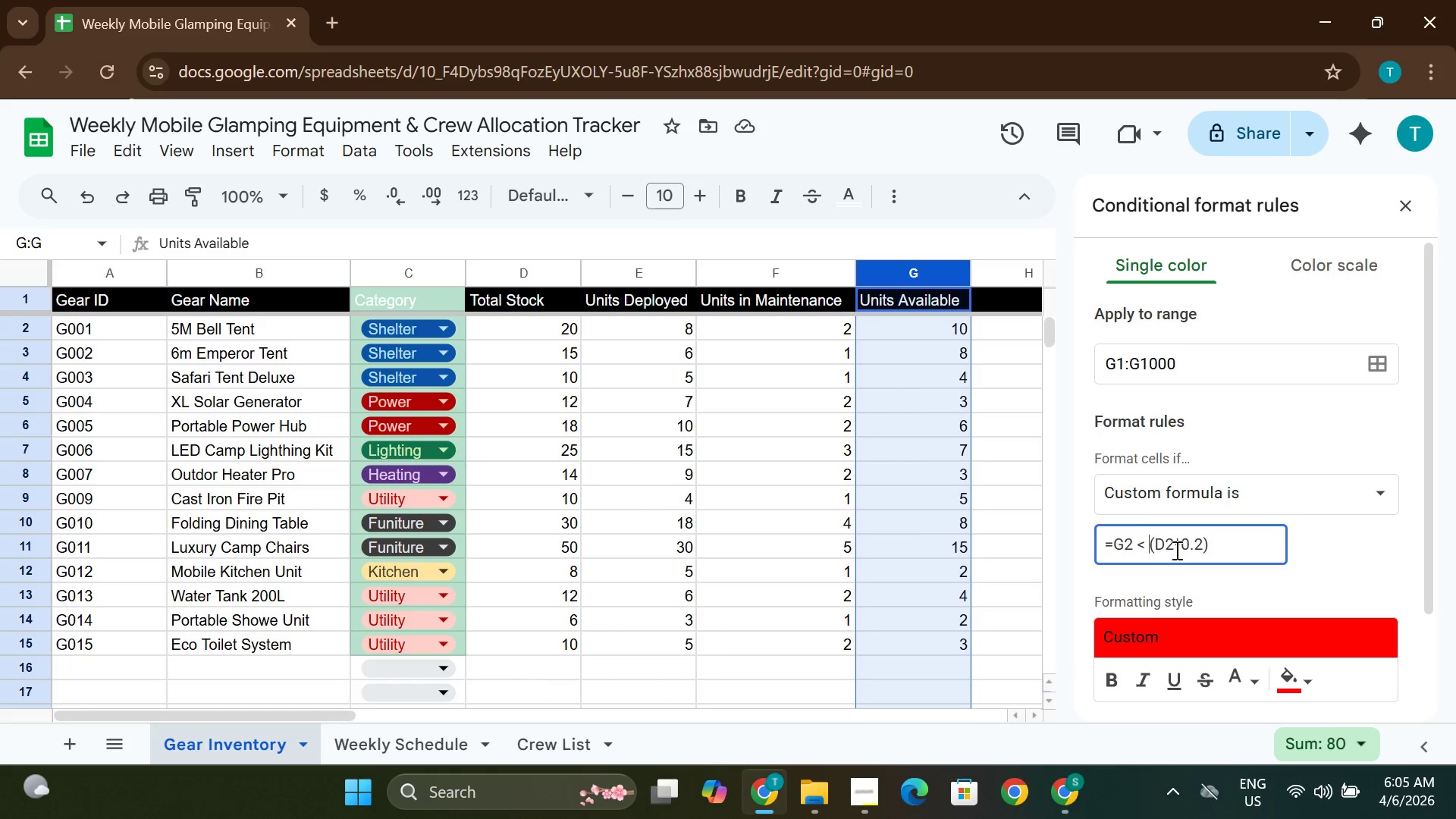 
left_click([1122, 368])
 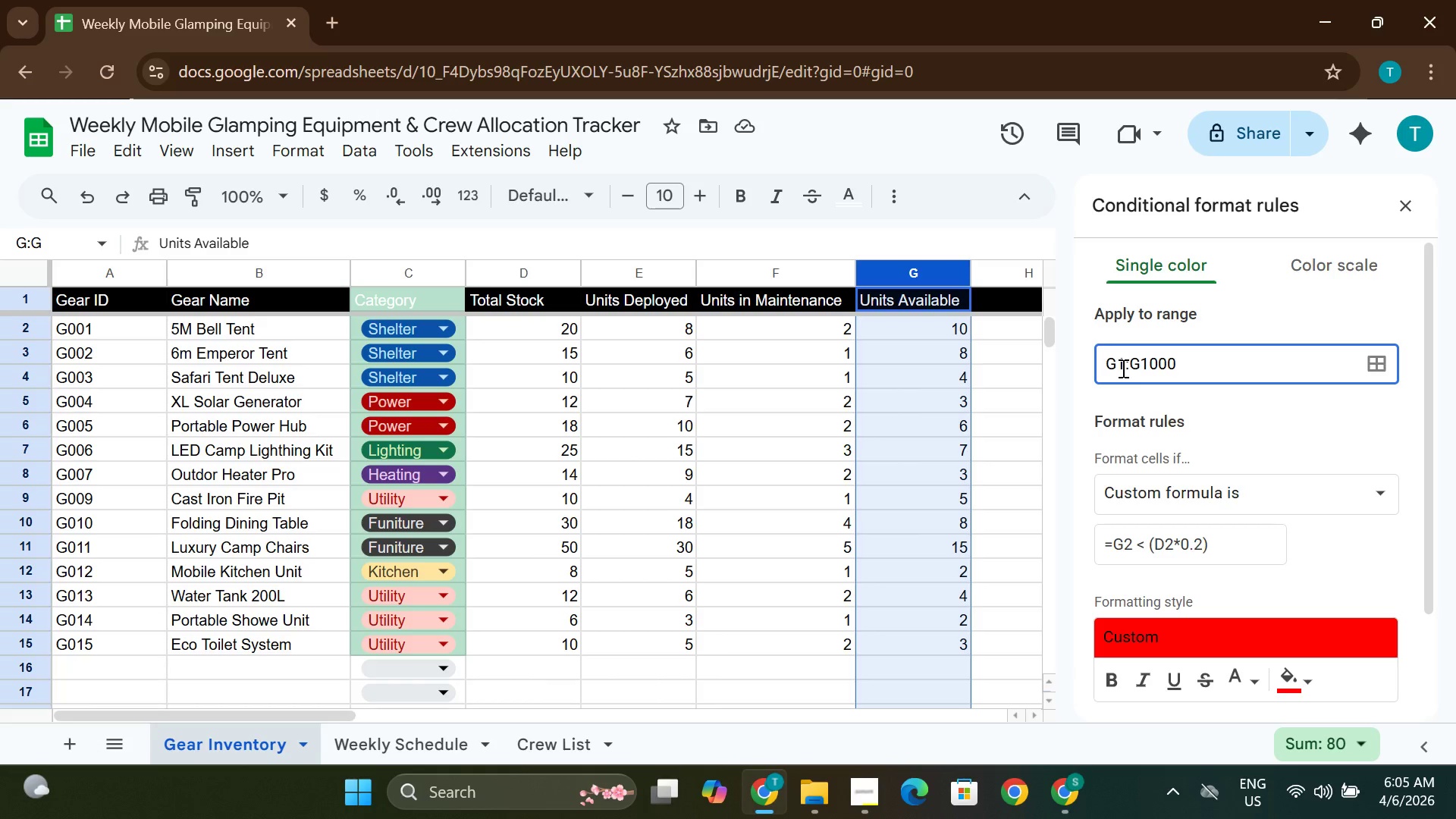 
key(Backspace)
 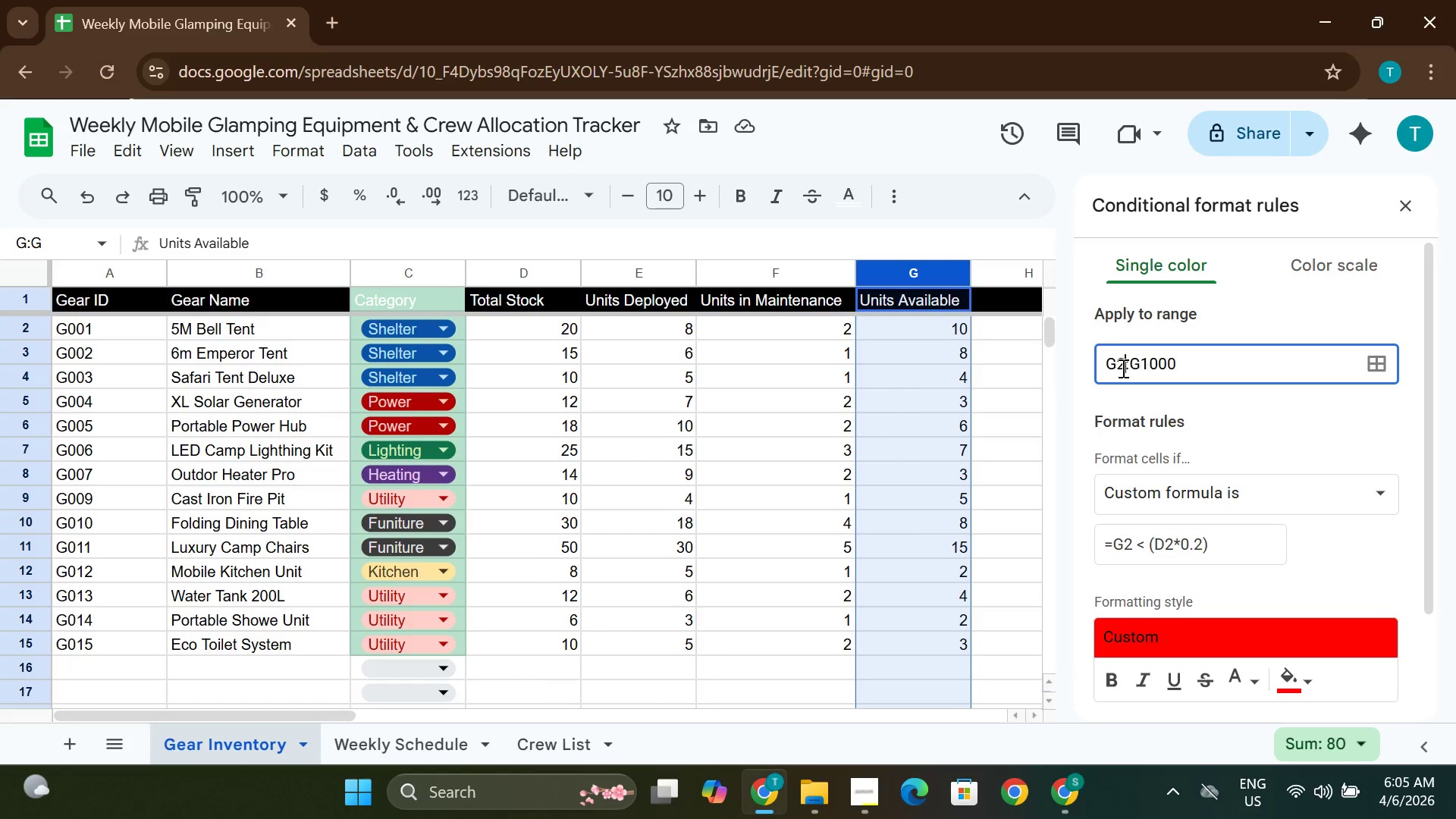 
key(2)
 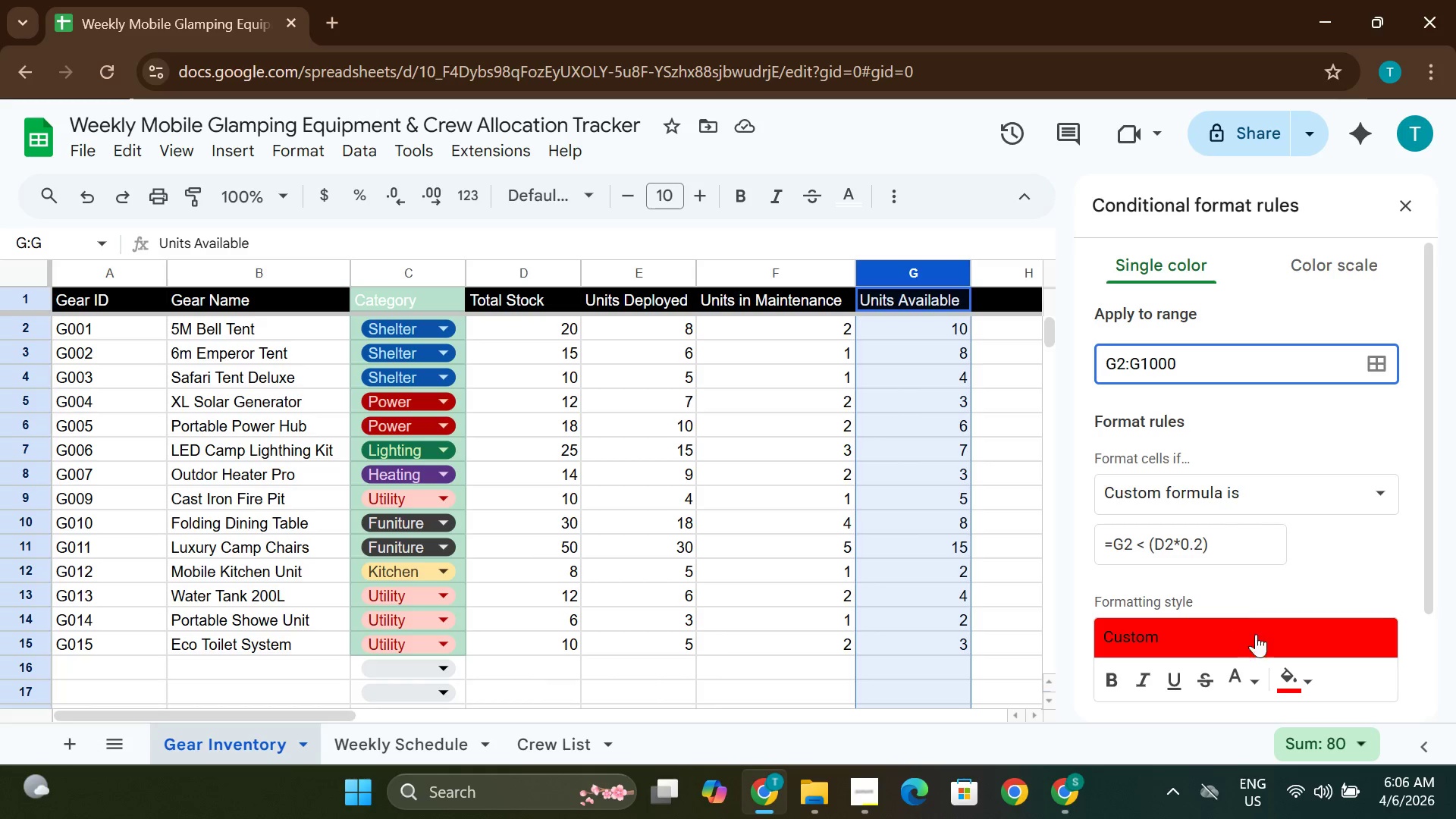 
wait(5.43)
 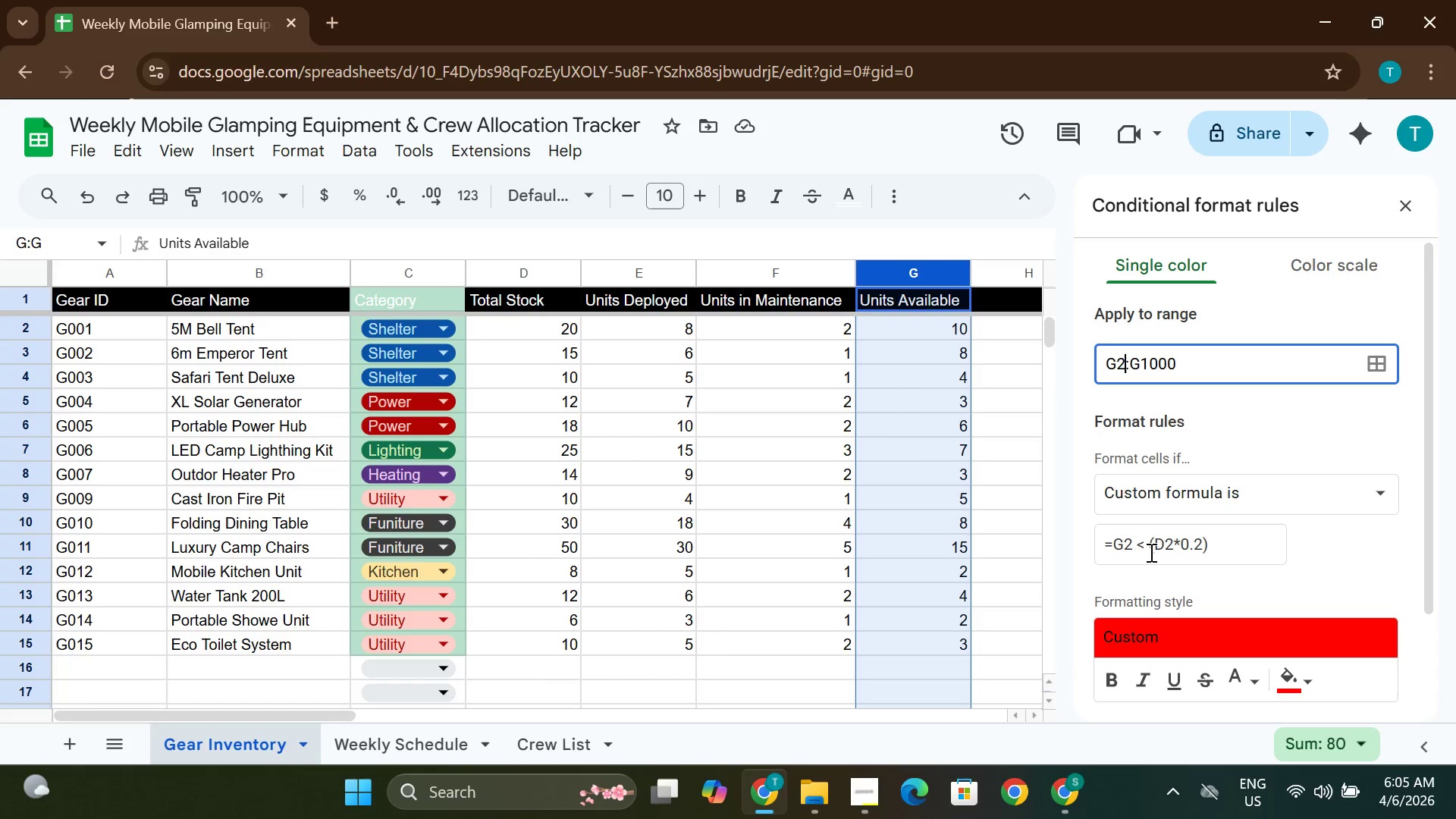 
mouse_move([1253, 671])
 